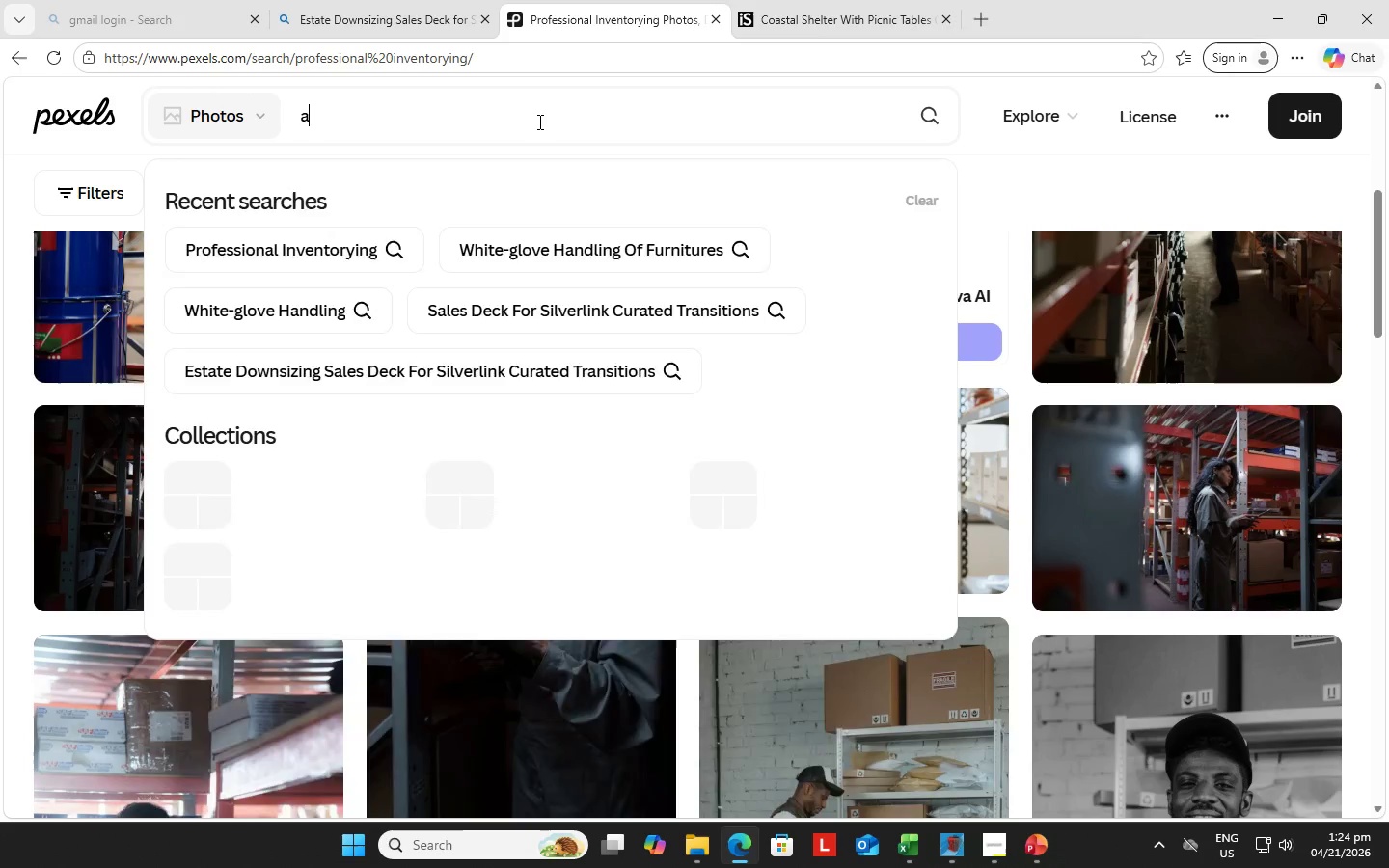 
type(art-safe transpot)
key(Backspace)
type(rt)
key(NumpadEnter)
 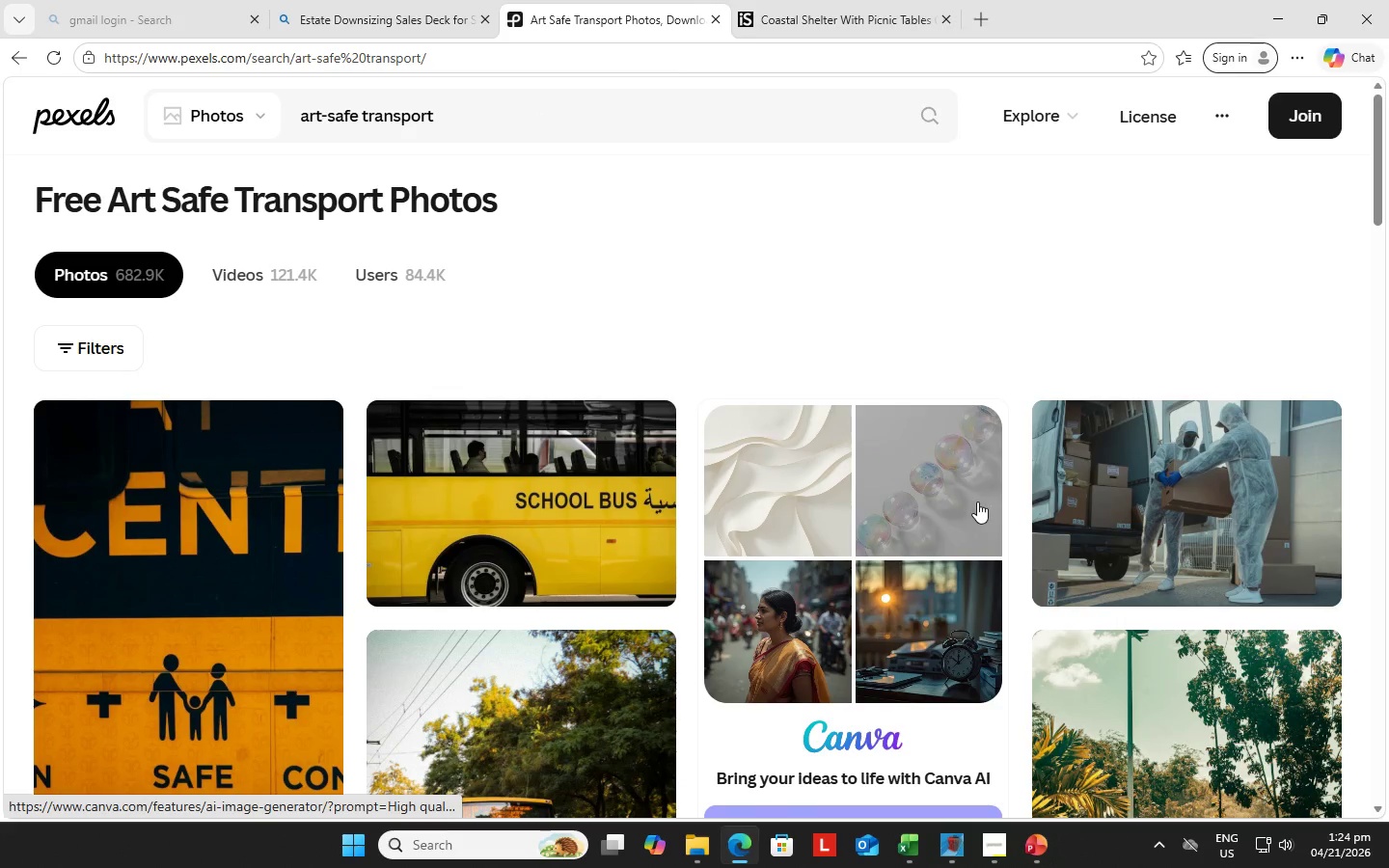 
wait(6.53)
 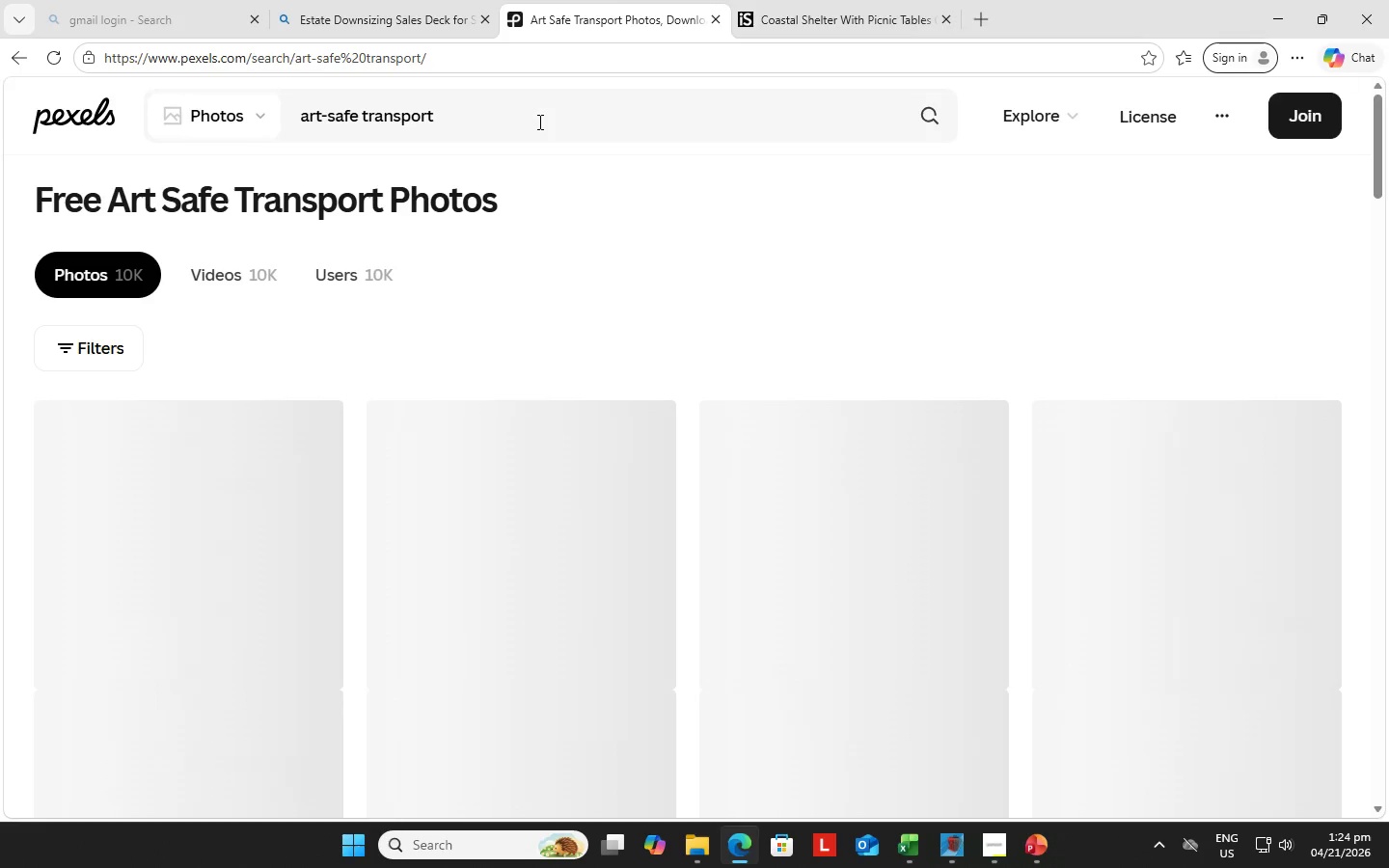 
left_click([1256, 571])
 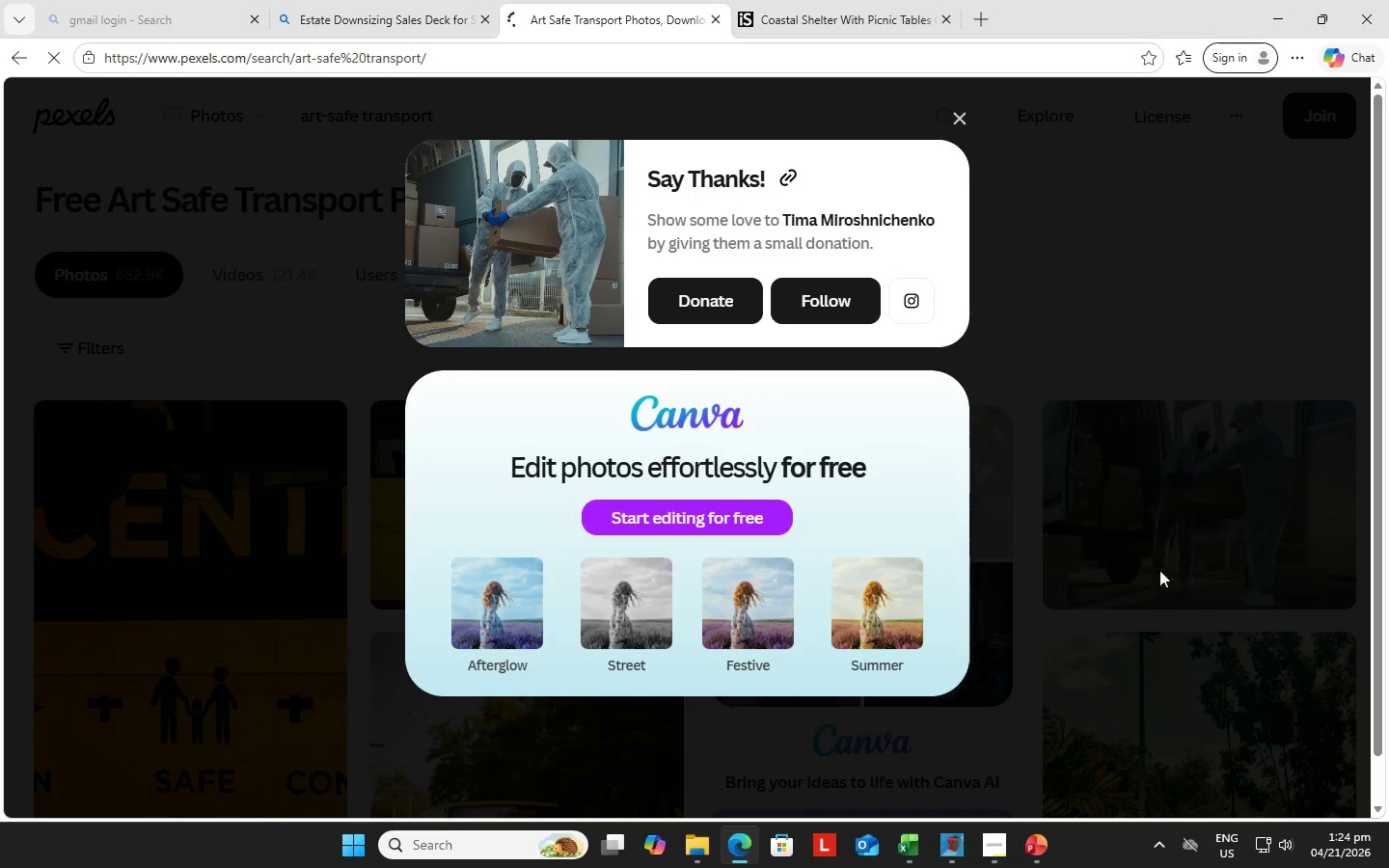 
mouse_move([1107, 537])
 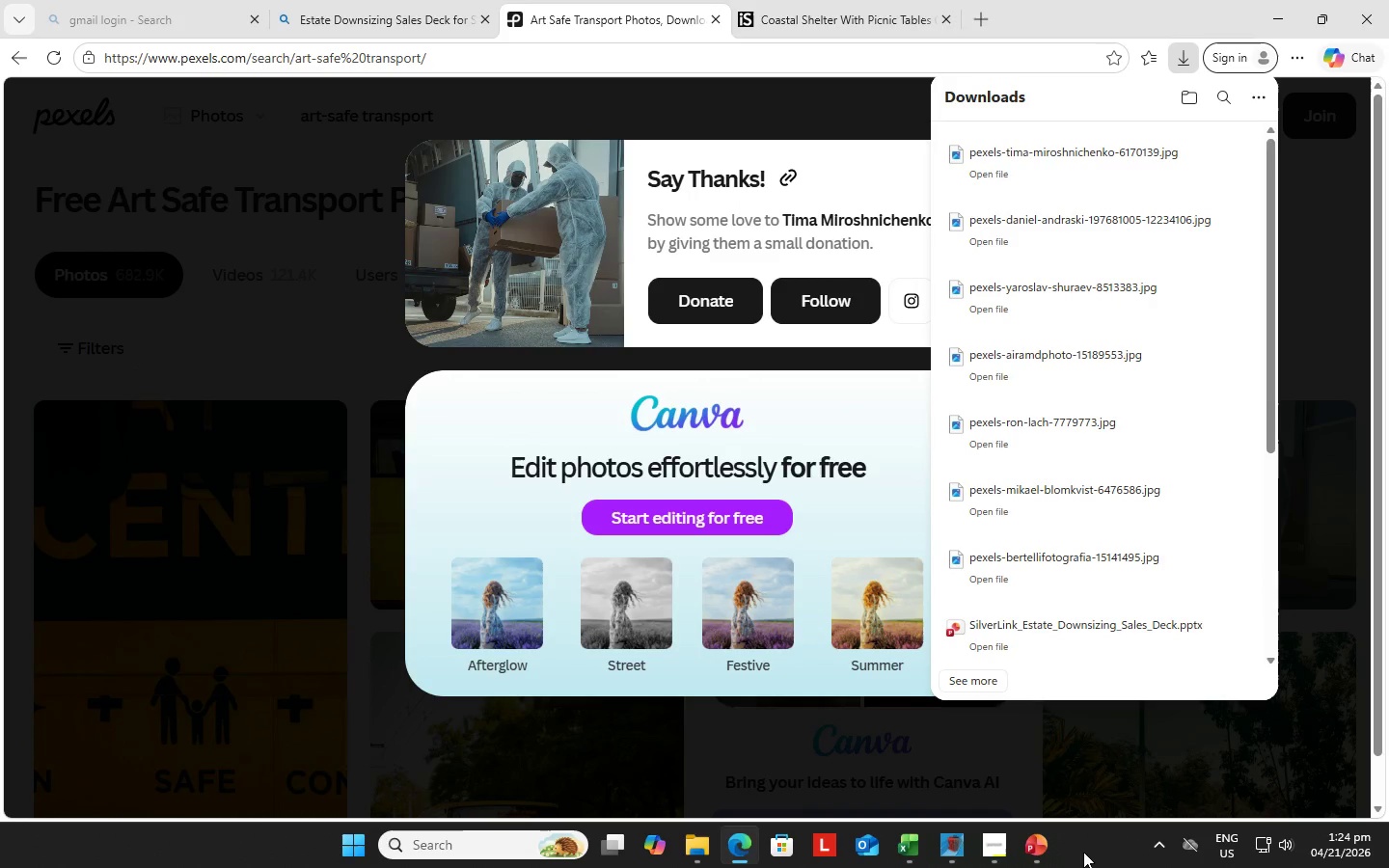 
left_click([1020, 844])
 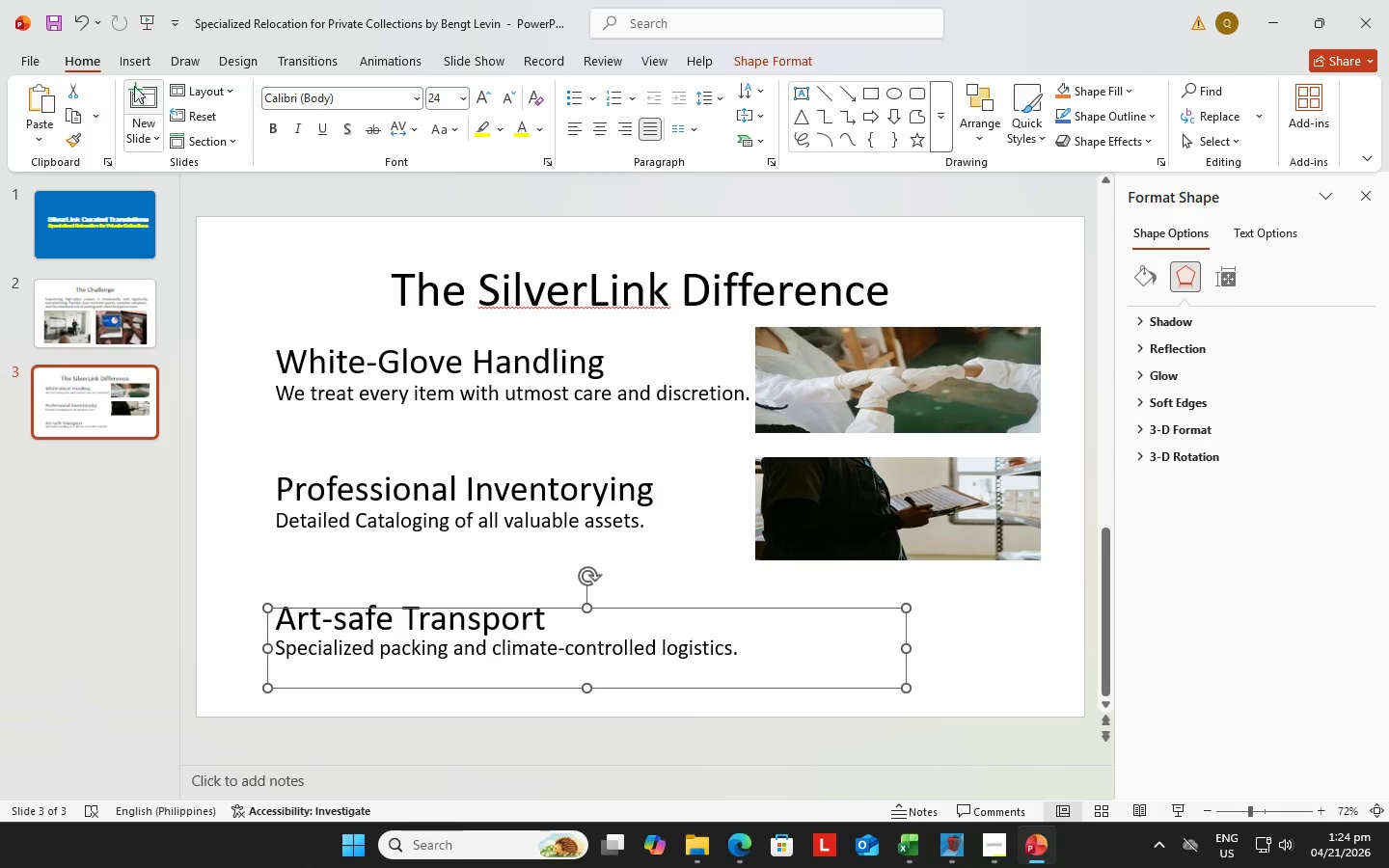 
left_click([129, 62])
 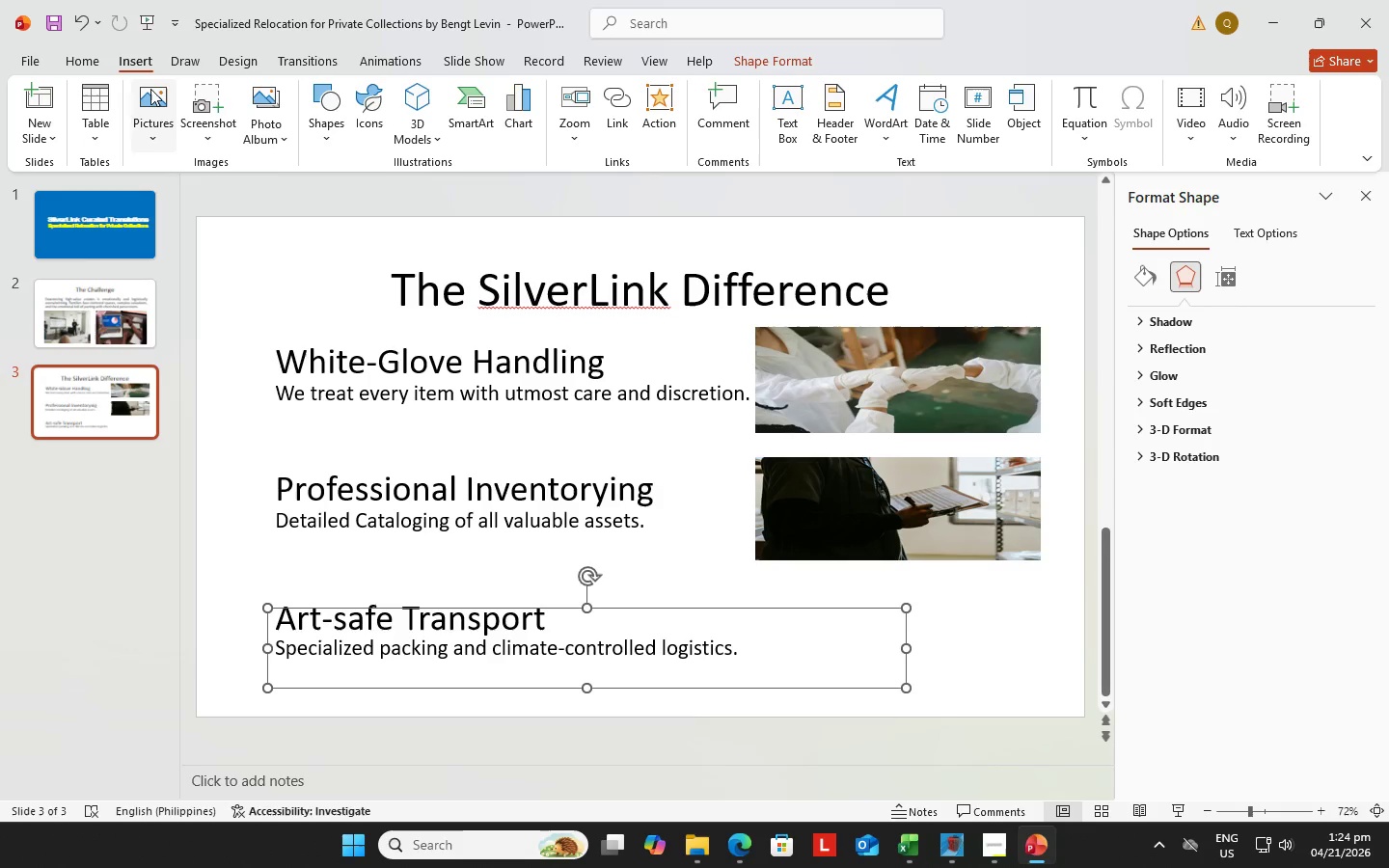 
left_click([150, 89])
 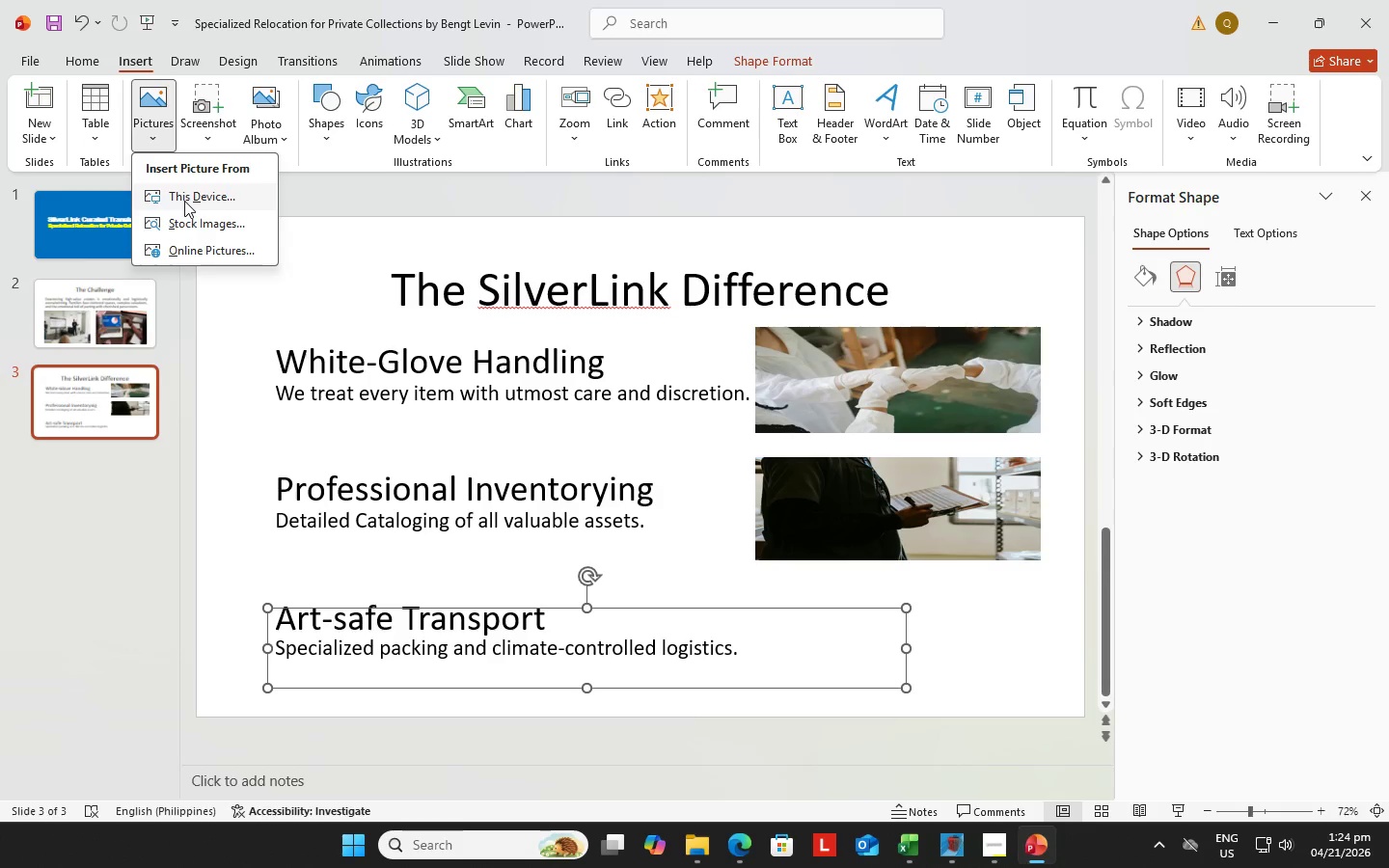 
left_click([184, 201])
 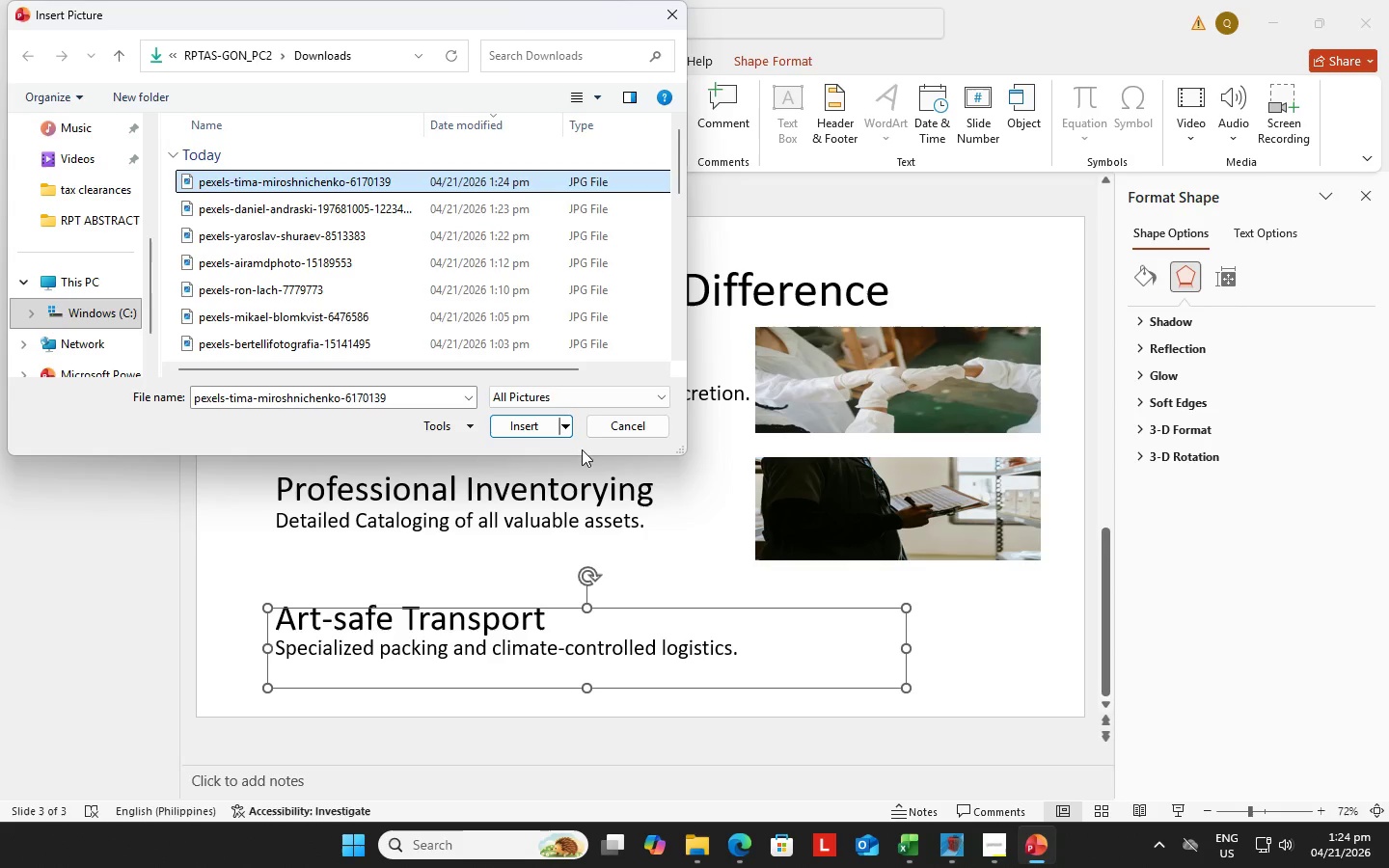 
left_click([527, 424])
 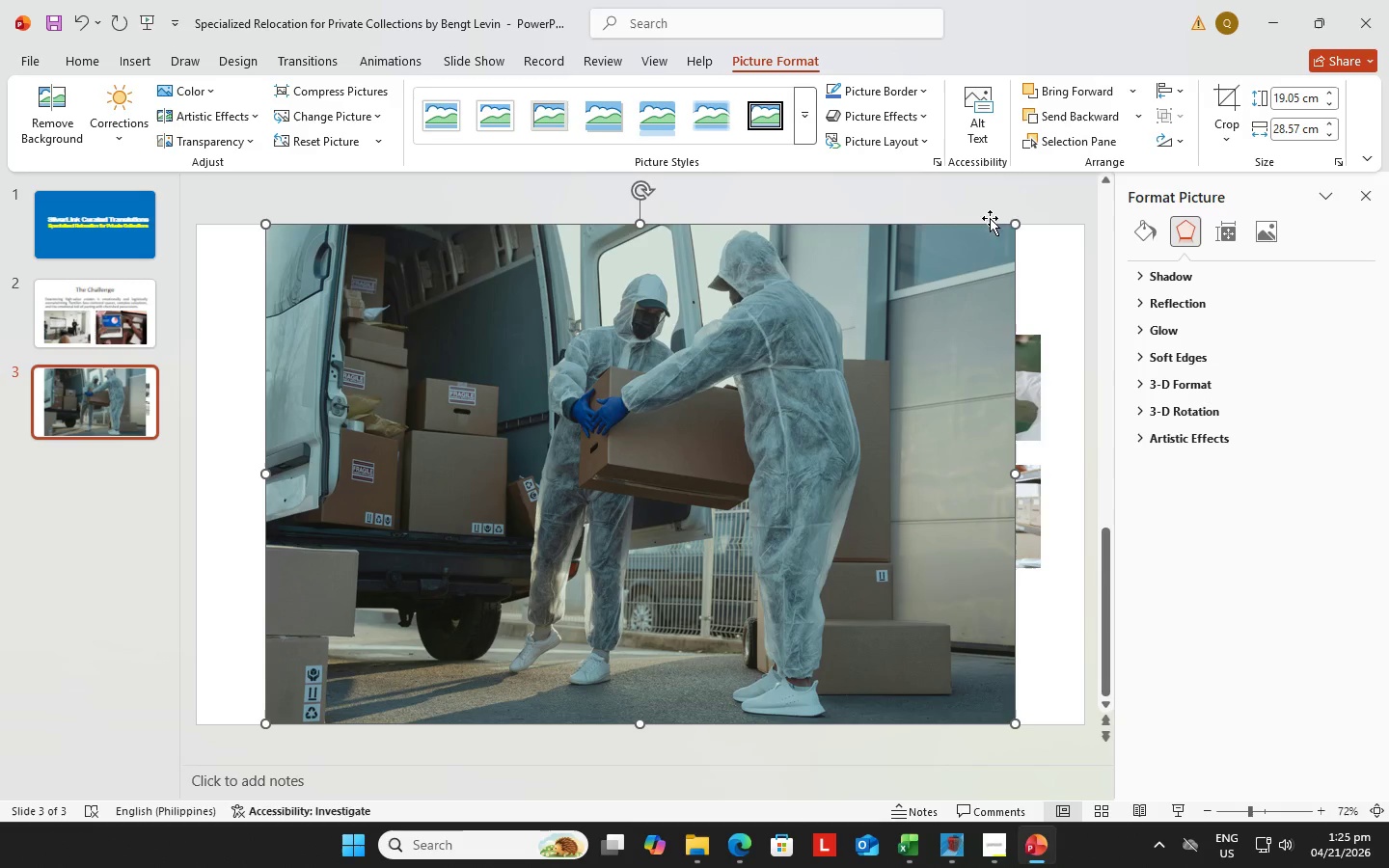 
left_click_drag(start_coordinate=[1014, 221], to_coordinate=[355, 575])
 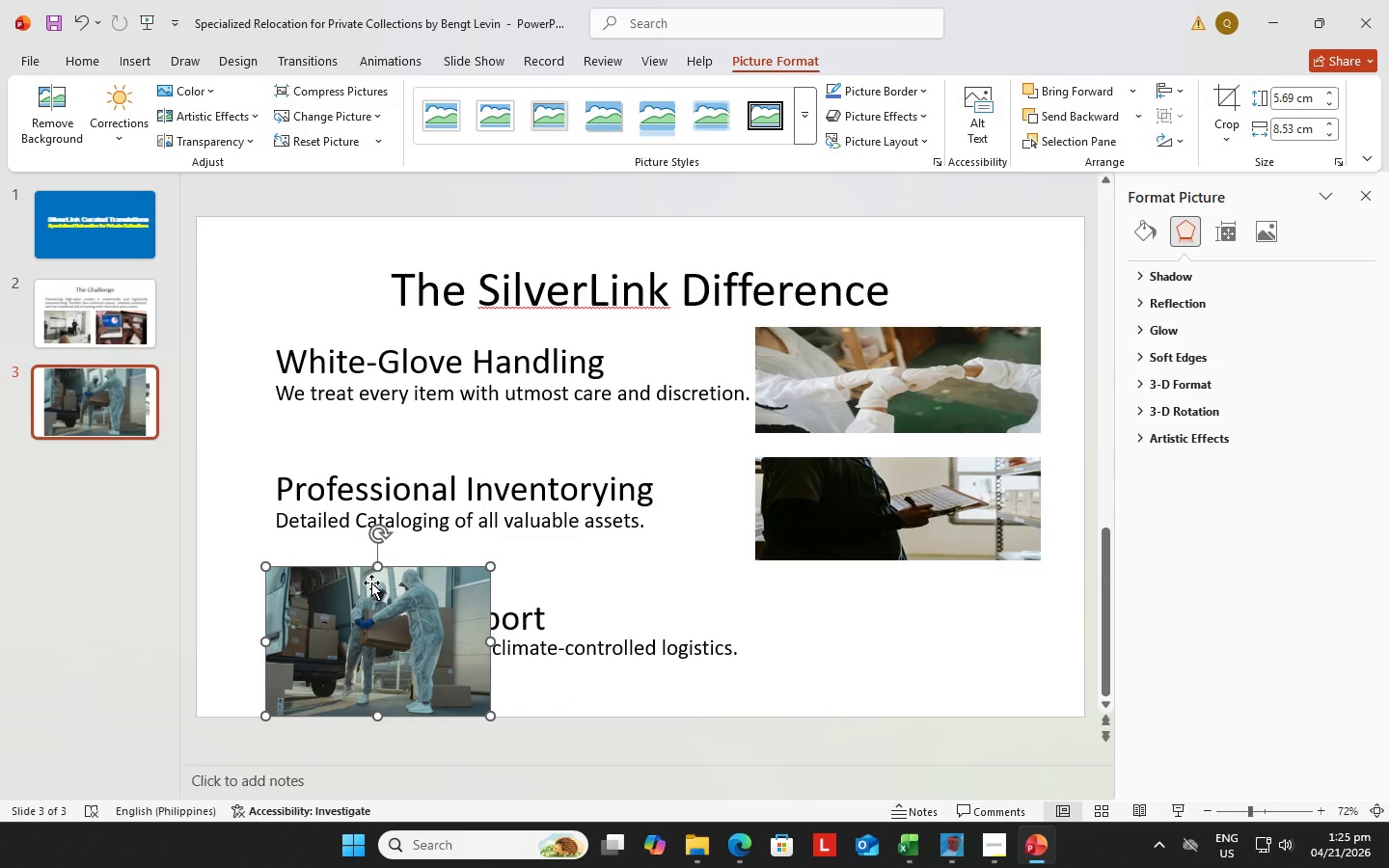 
left_click_drag(start_coordinate=[372, 582], to_coordinate=[857, 583])
 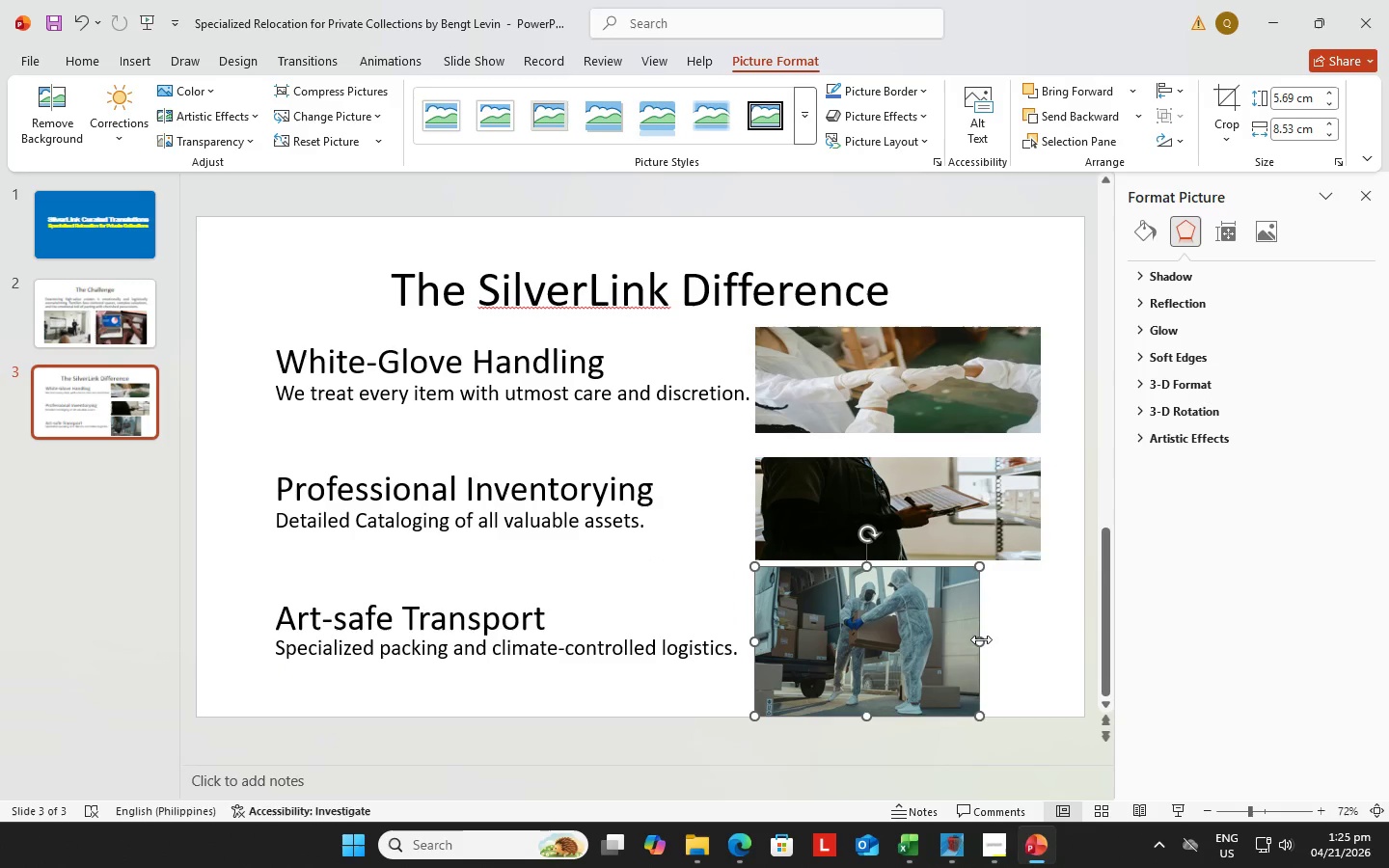 
left_click_drag(start_coordinate=[981, 639], to_coordinate=[1035, 638])
 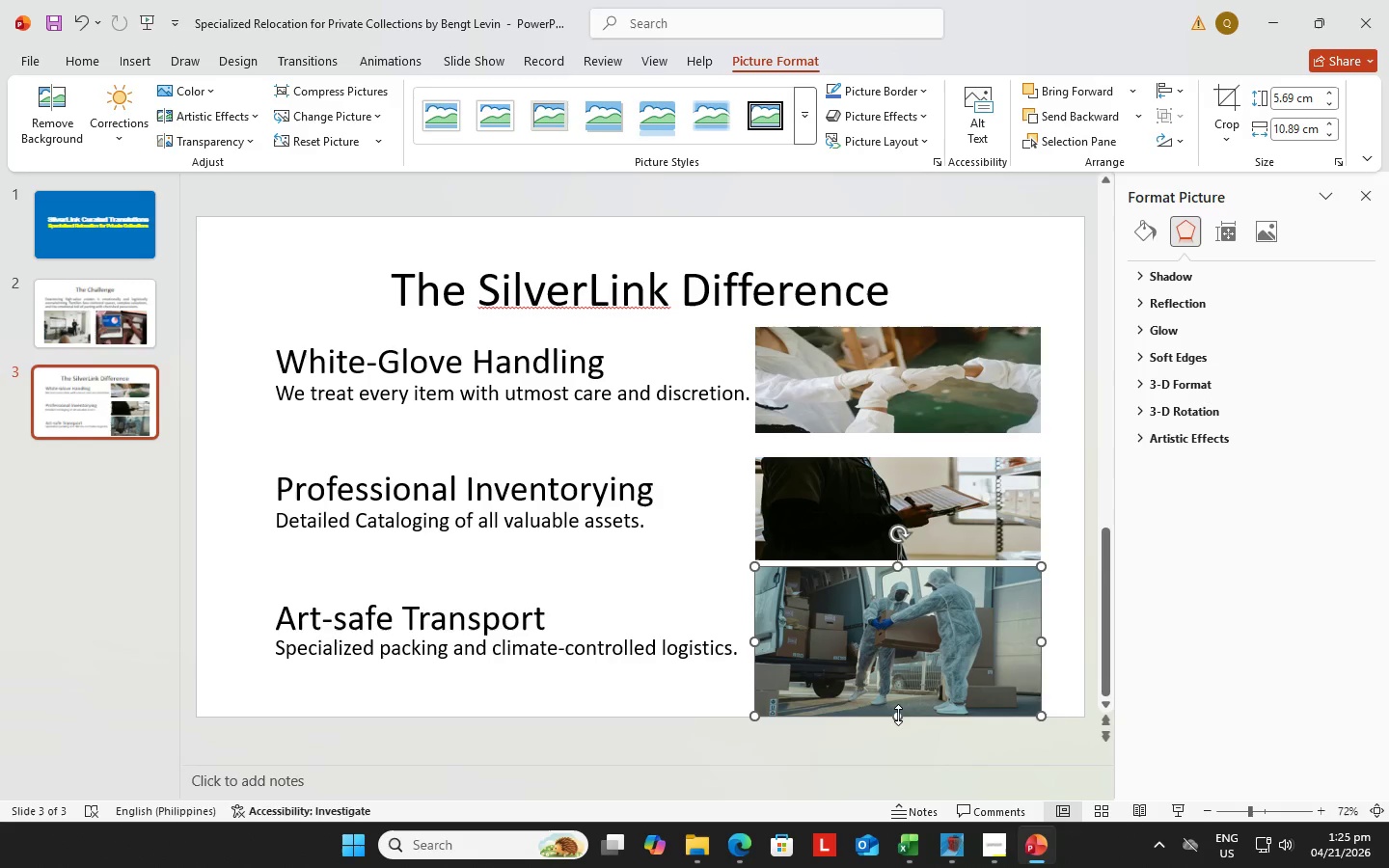 
left_click_drag(start_coordinate=[898, 715], to_coordinate=[898, 675])
 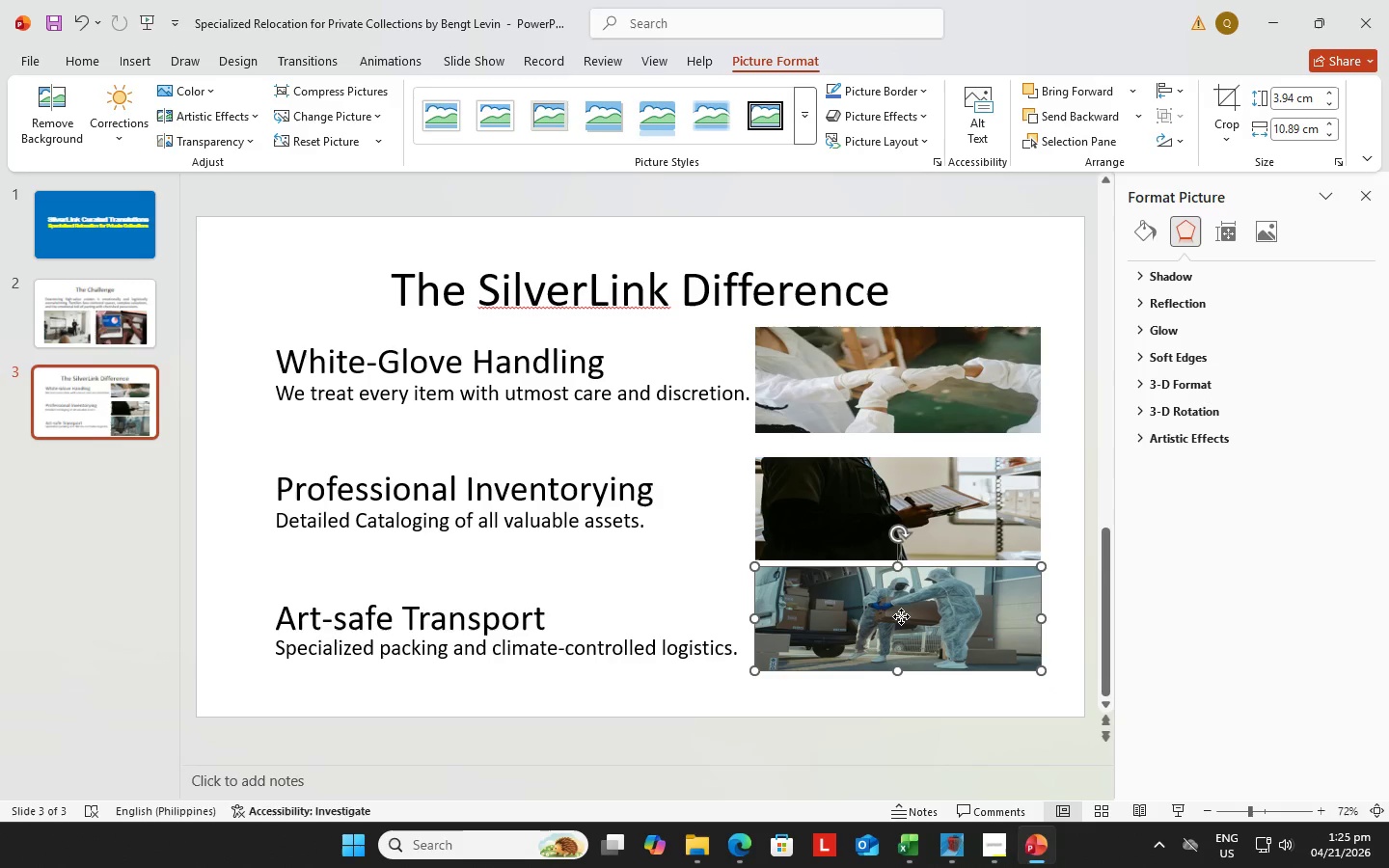 
left_click_drag(start_coordinate=[901, 616], to_coordinate=[896, 634])
 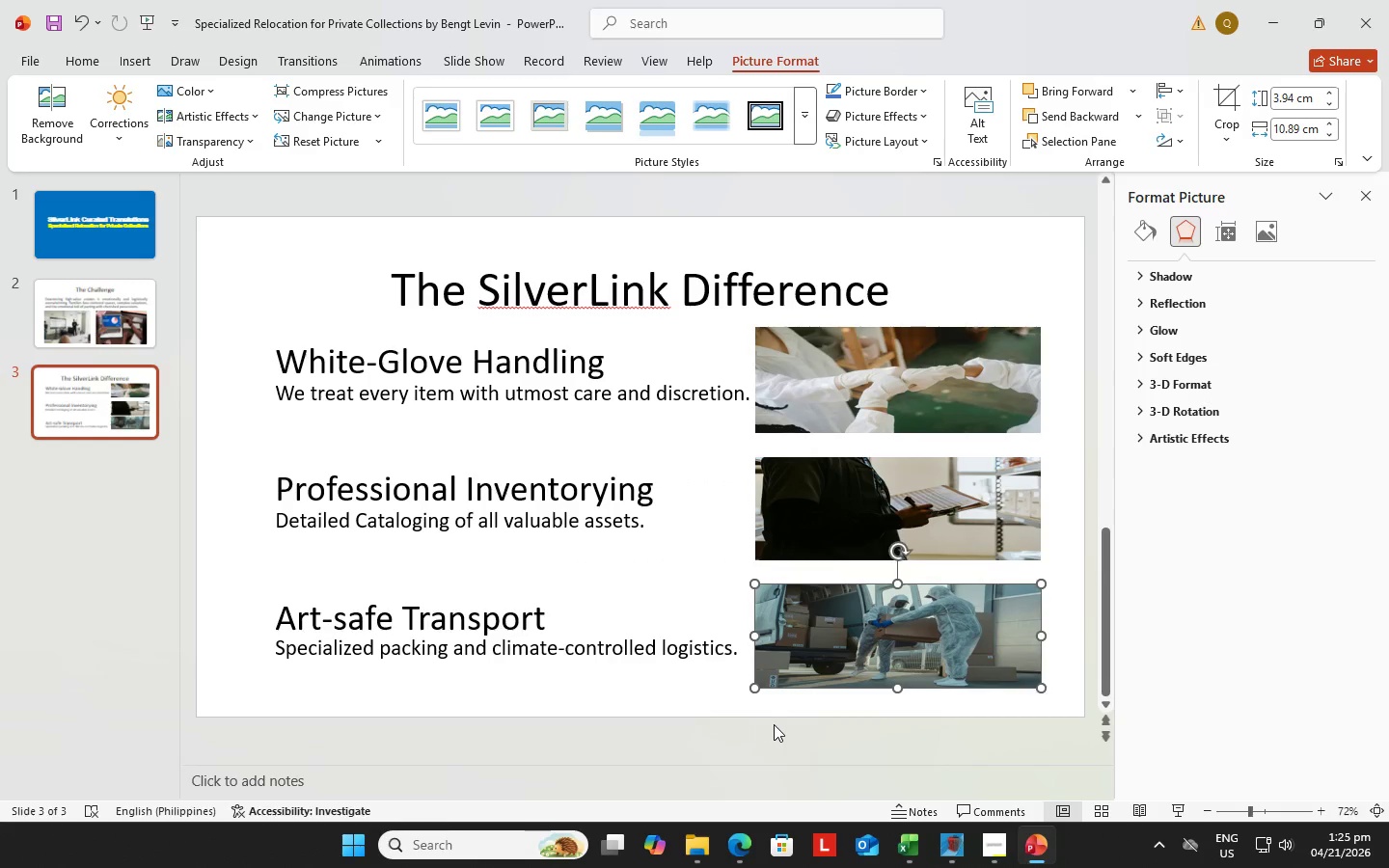 
left_click([775, 725])
 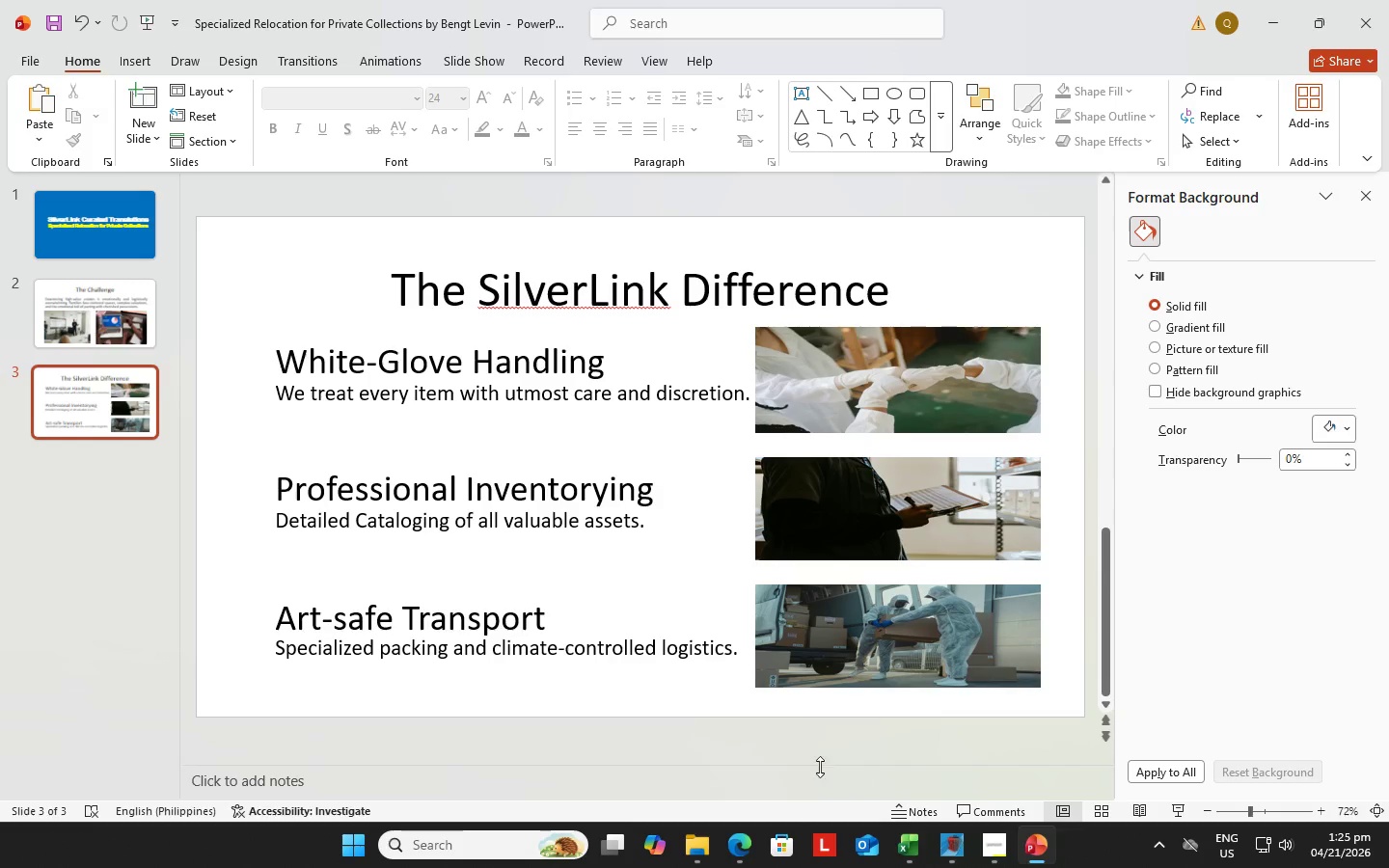 
left_click([490, 276])
 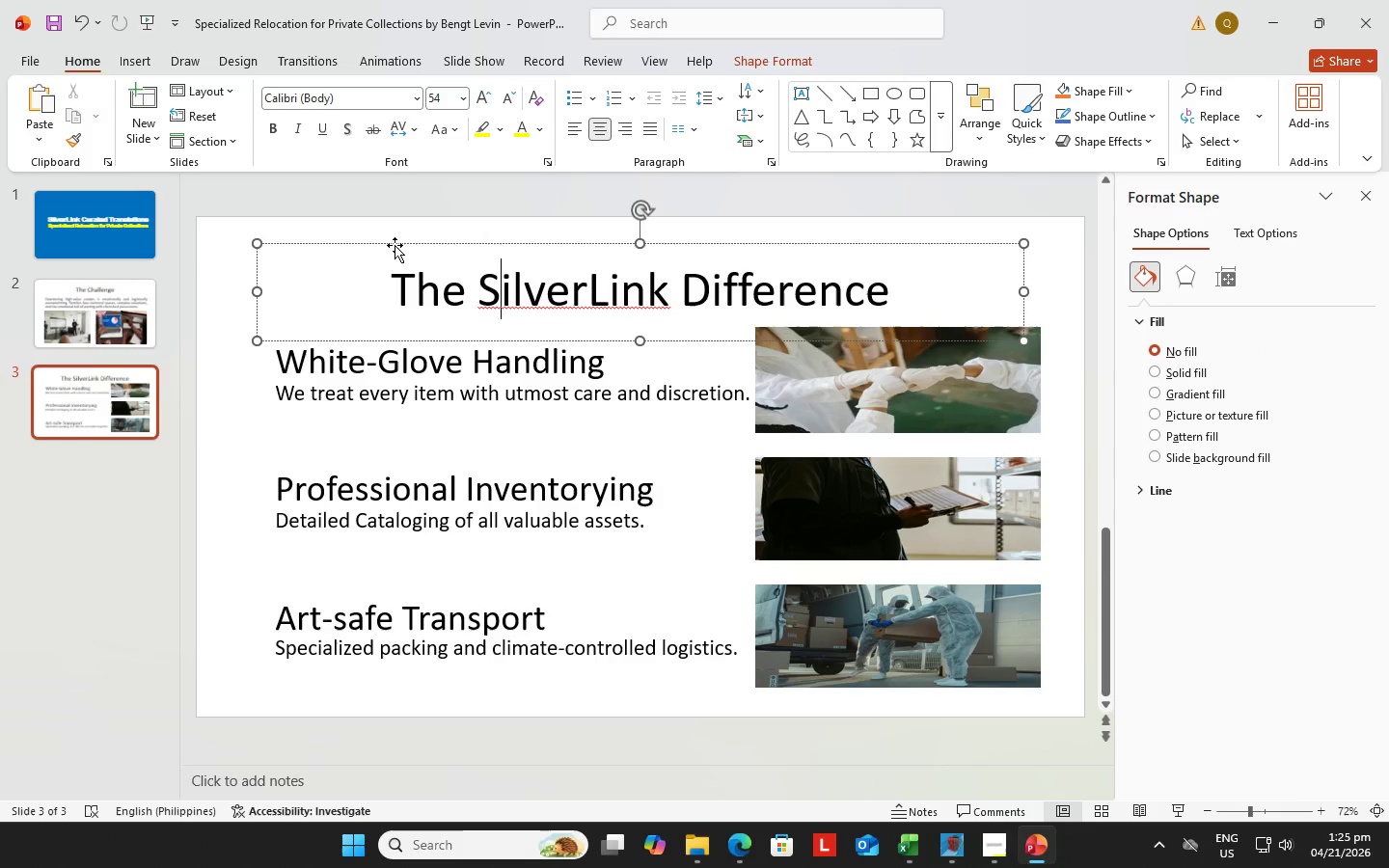 
left_click_drag(start_coordinate=[395, 245], to_coordinate=[397, 218])
 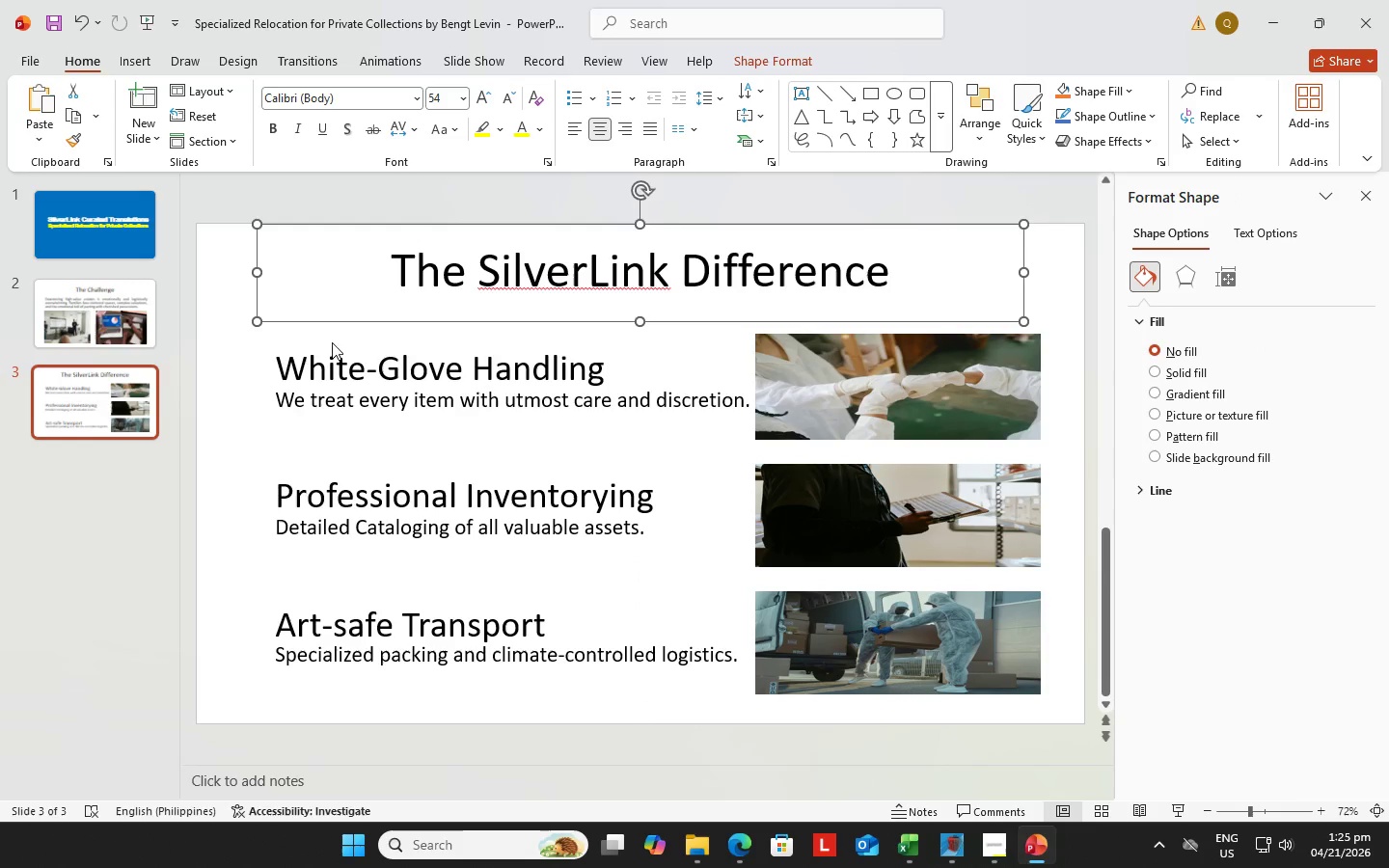 
left_click([425, 327])
 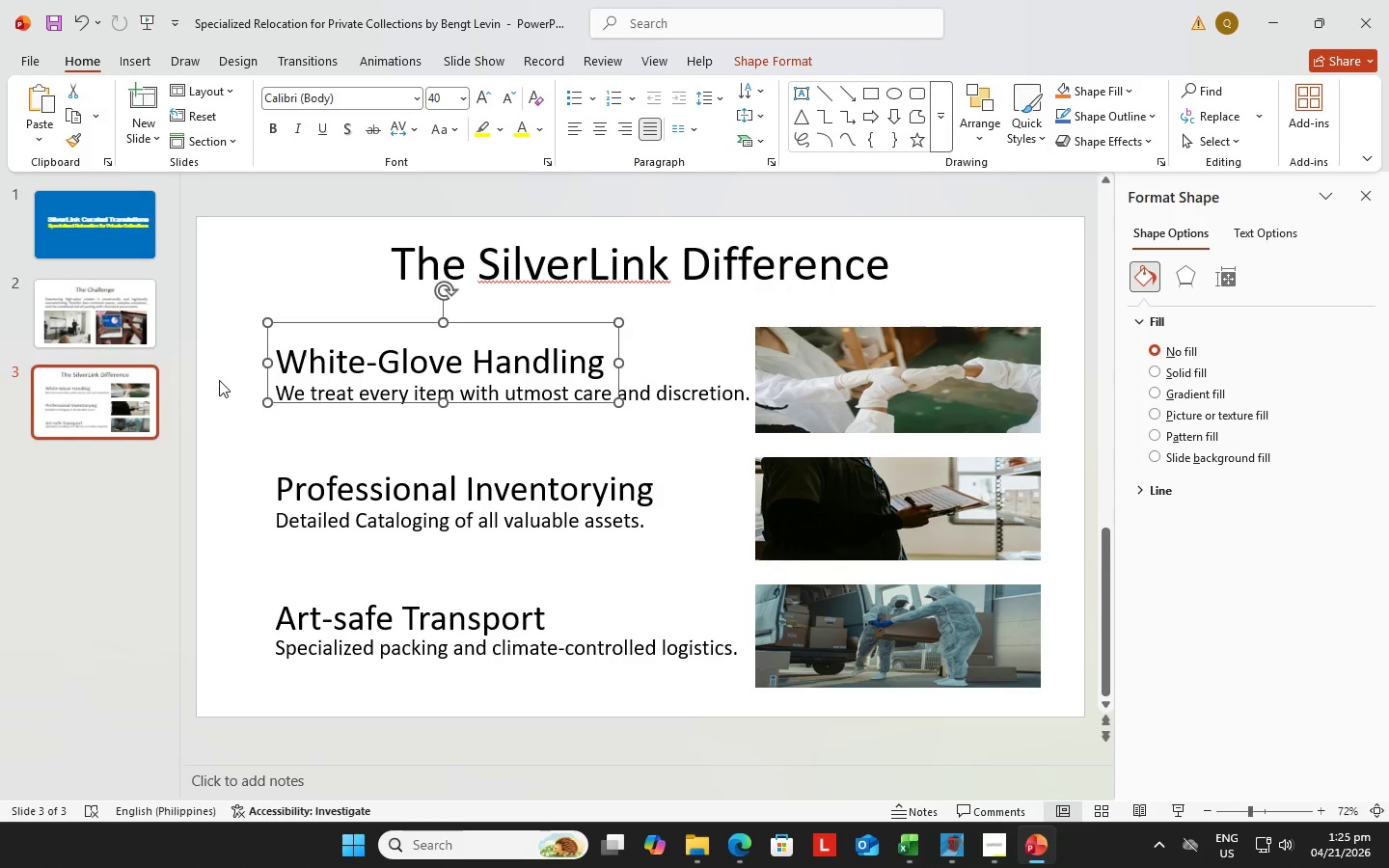 
wait(20.86)
 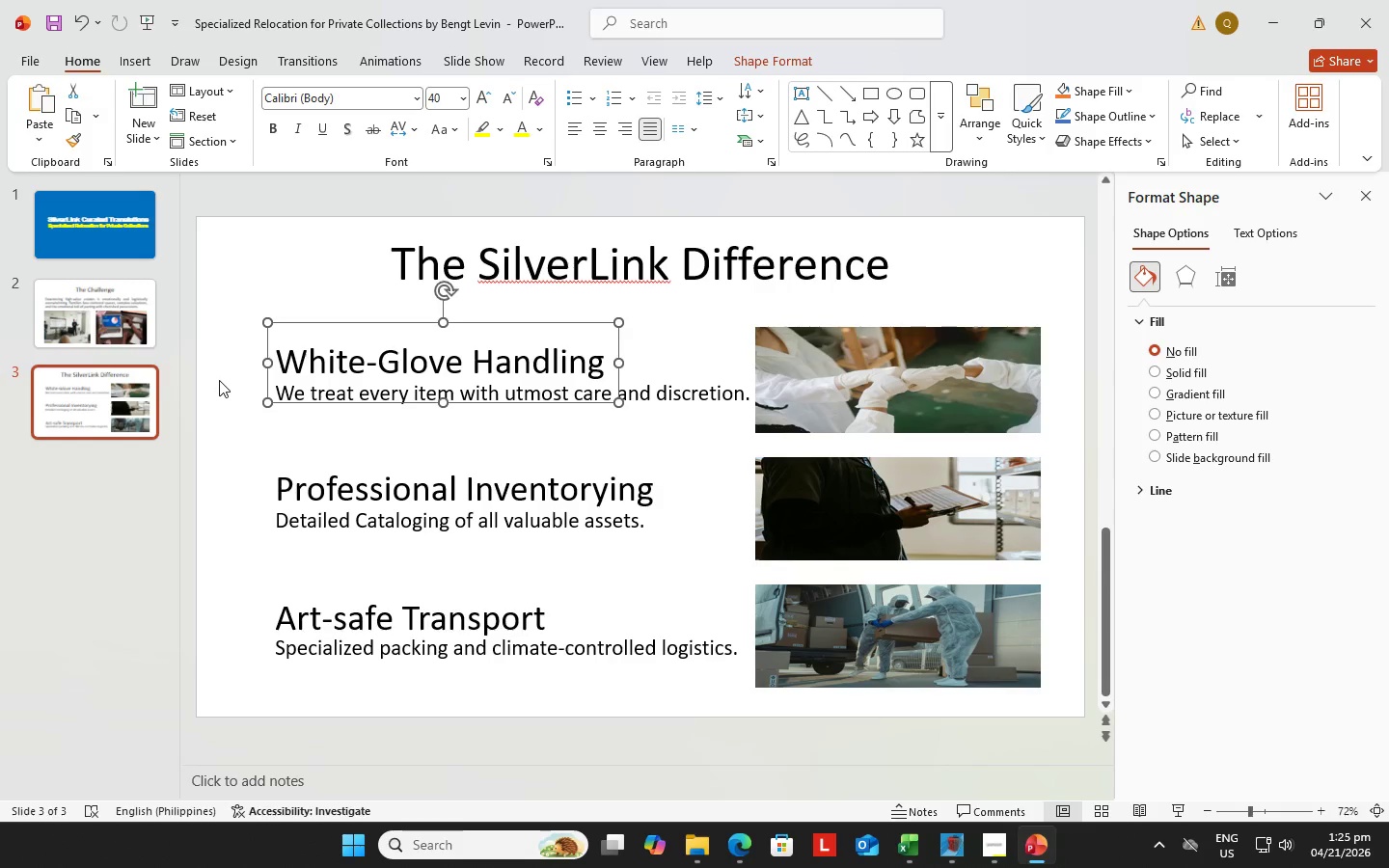 
left_click([69, 410])
 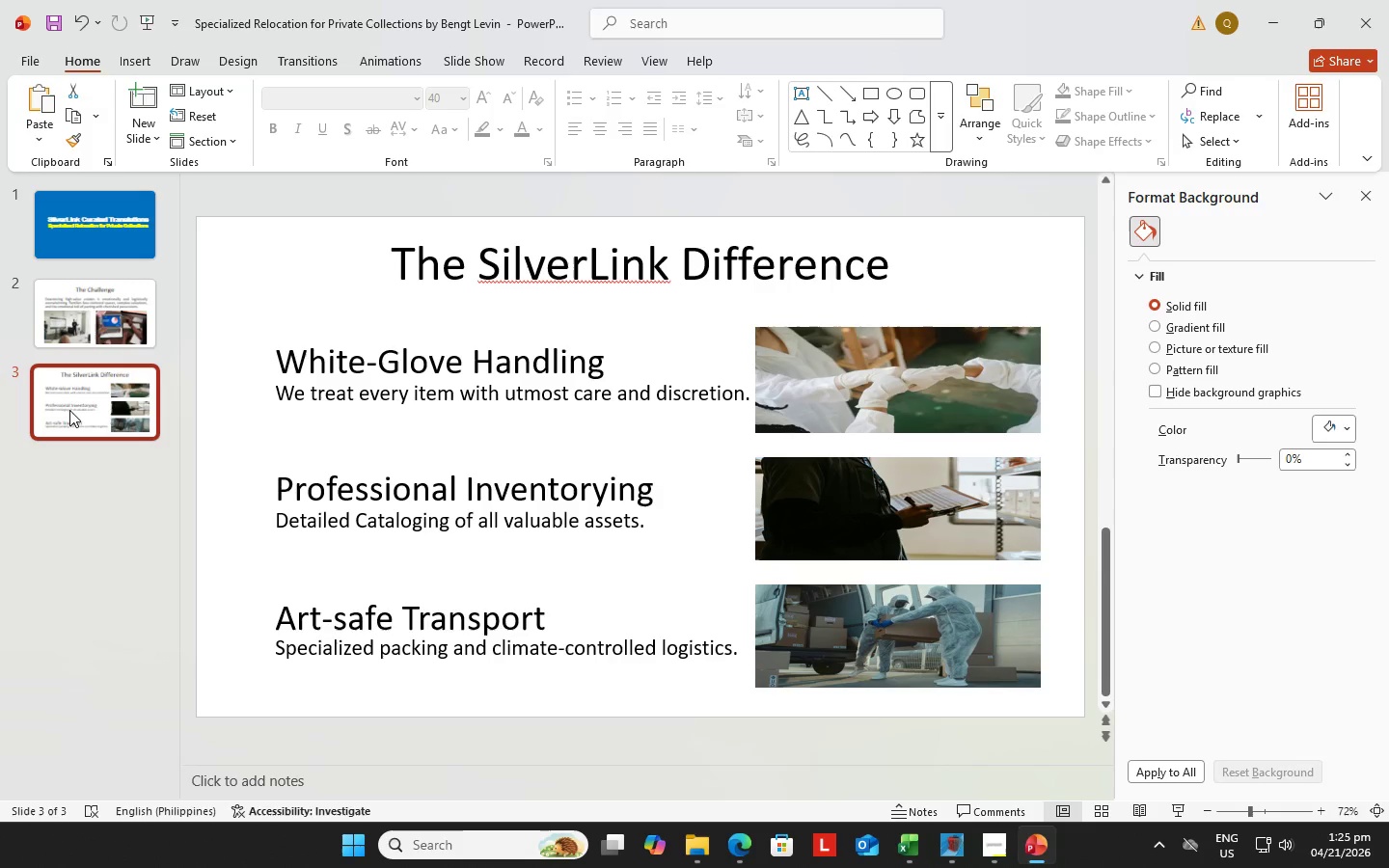 
key(Control+C)
 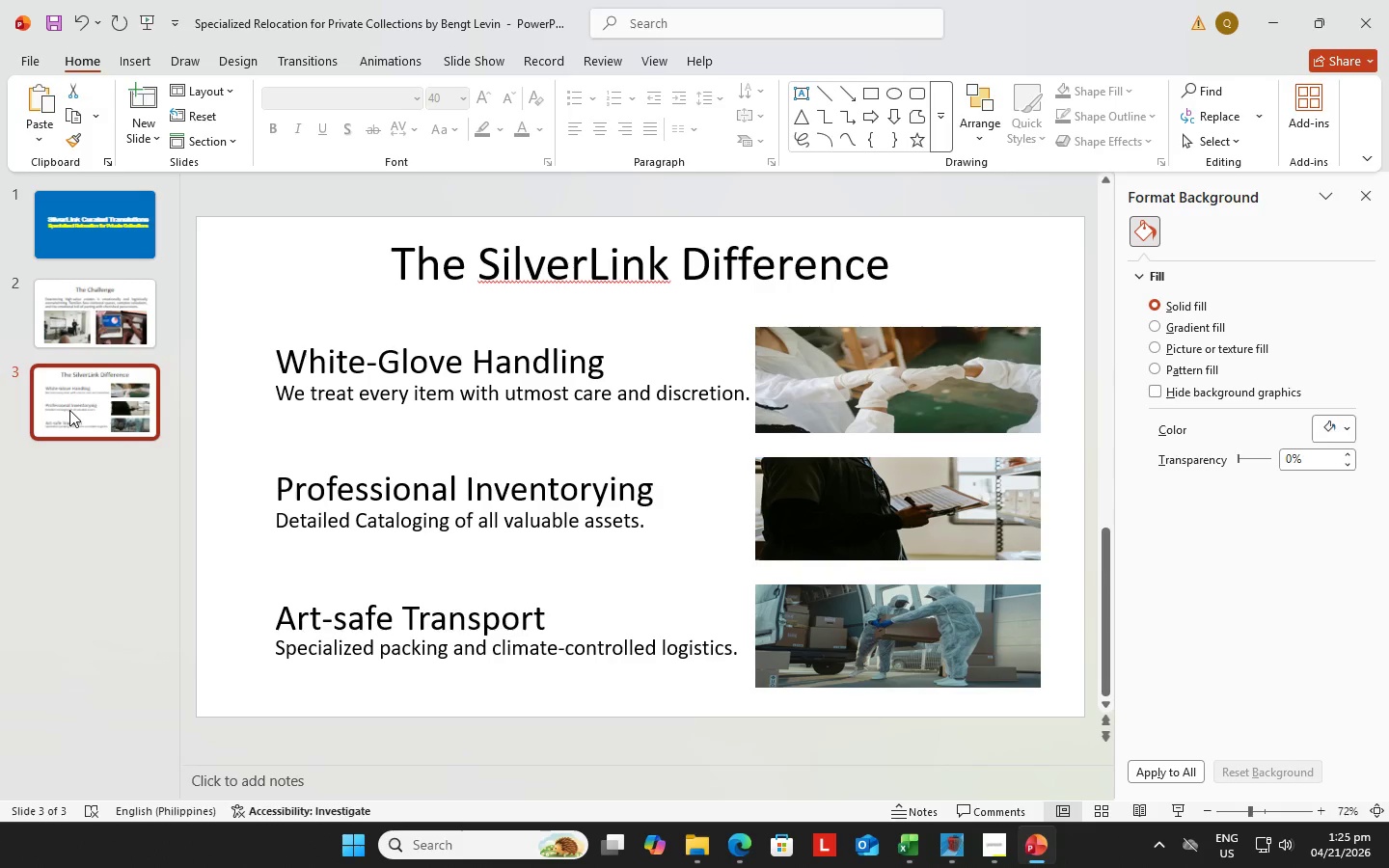 
key(Control+V)
 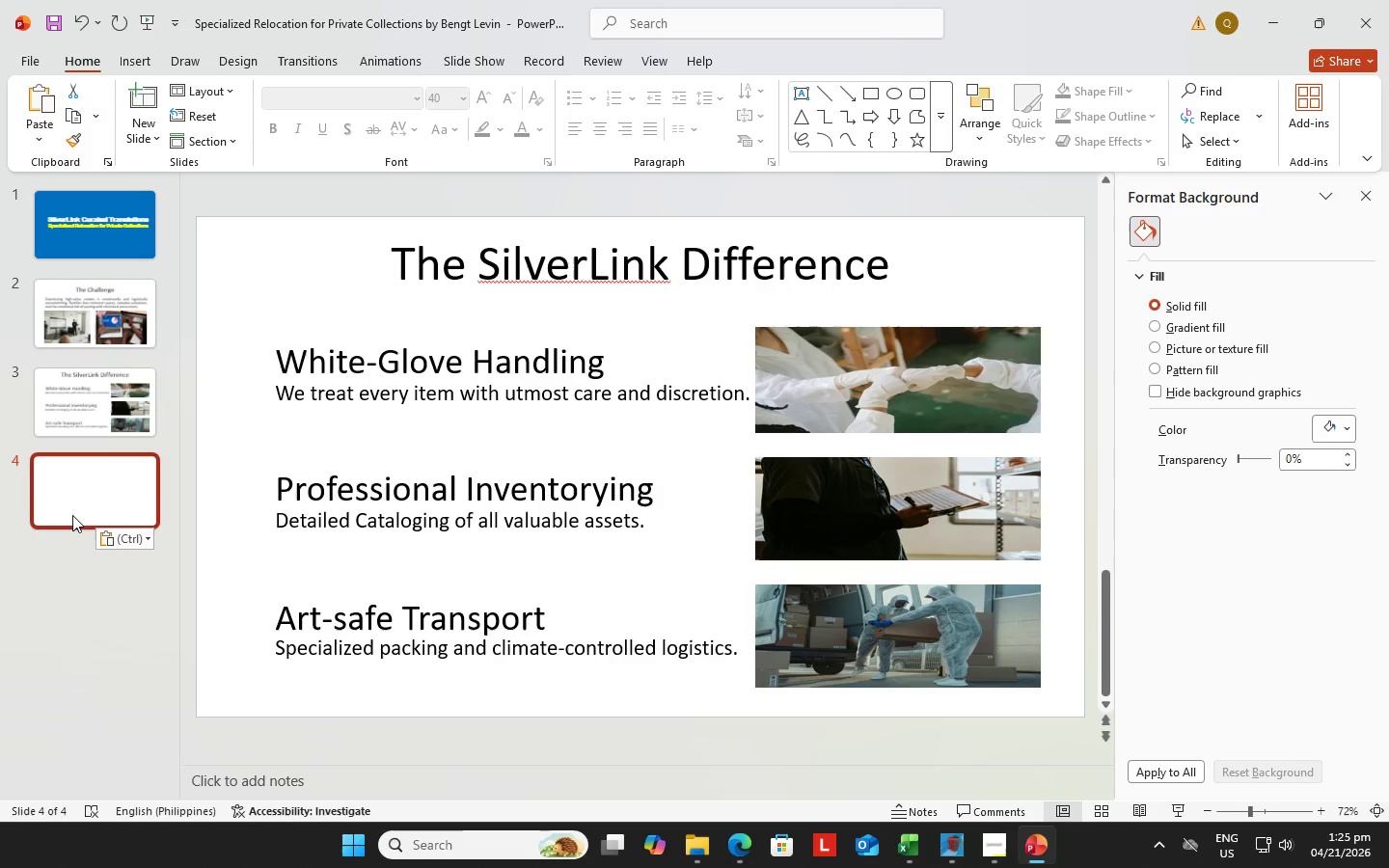 
left_click([94, 504])
 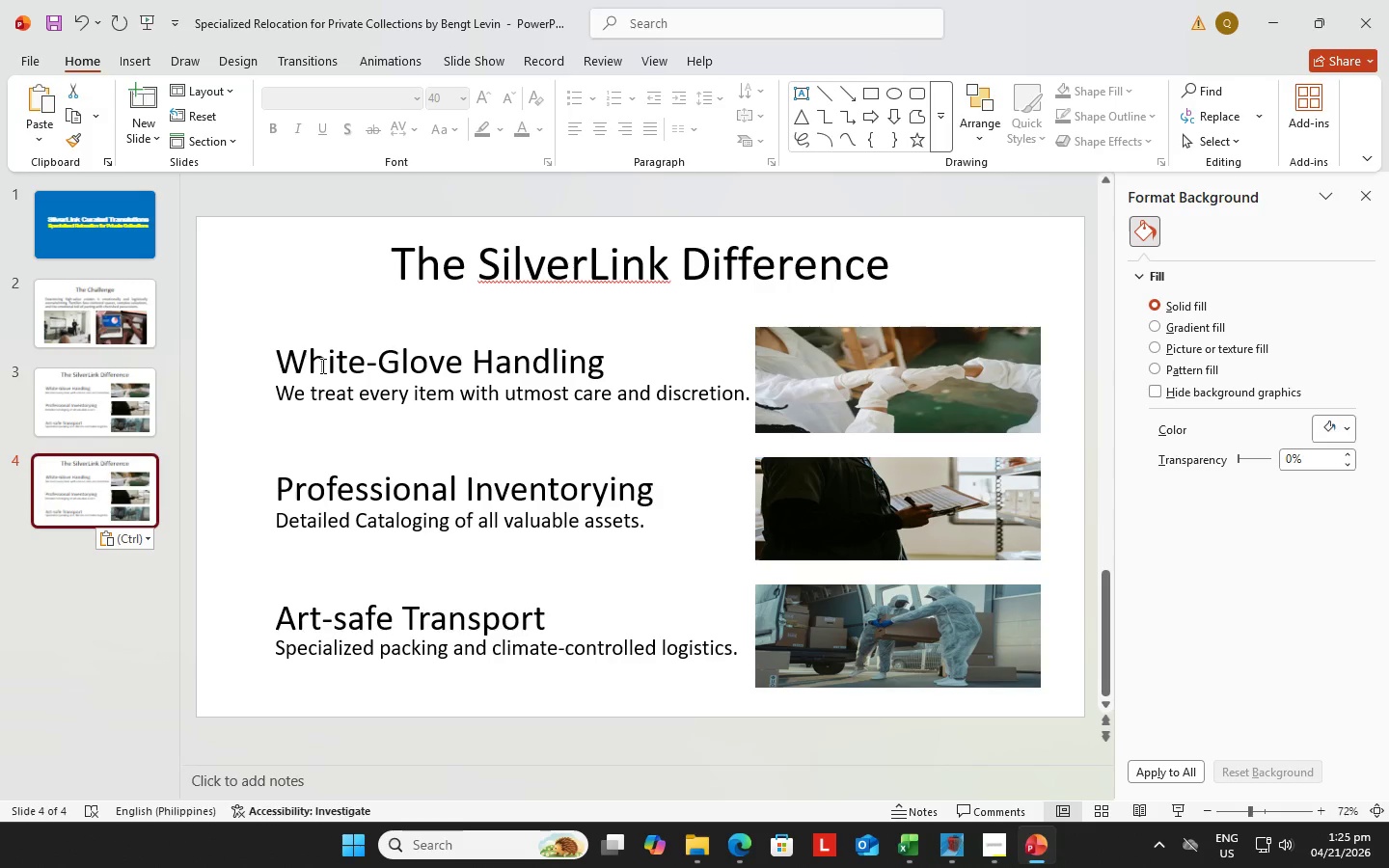 
left_click([776, 354])
 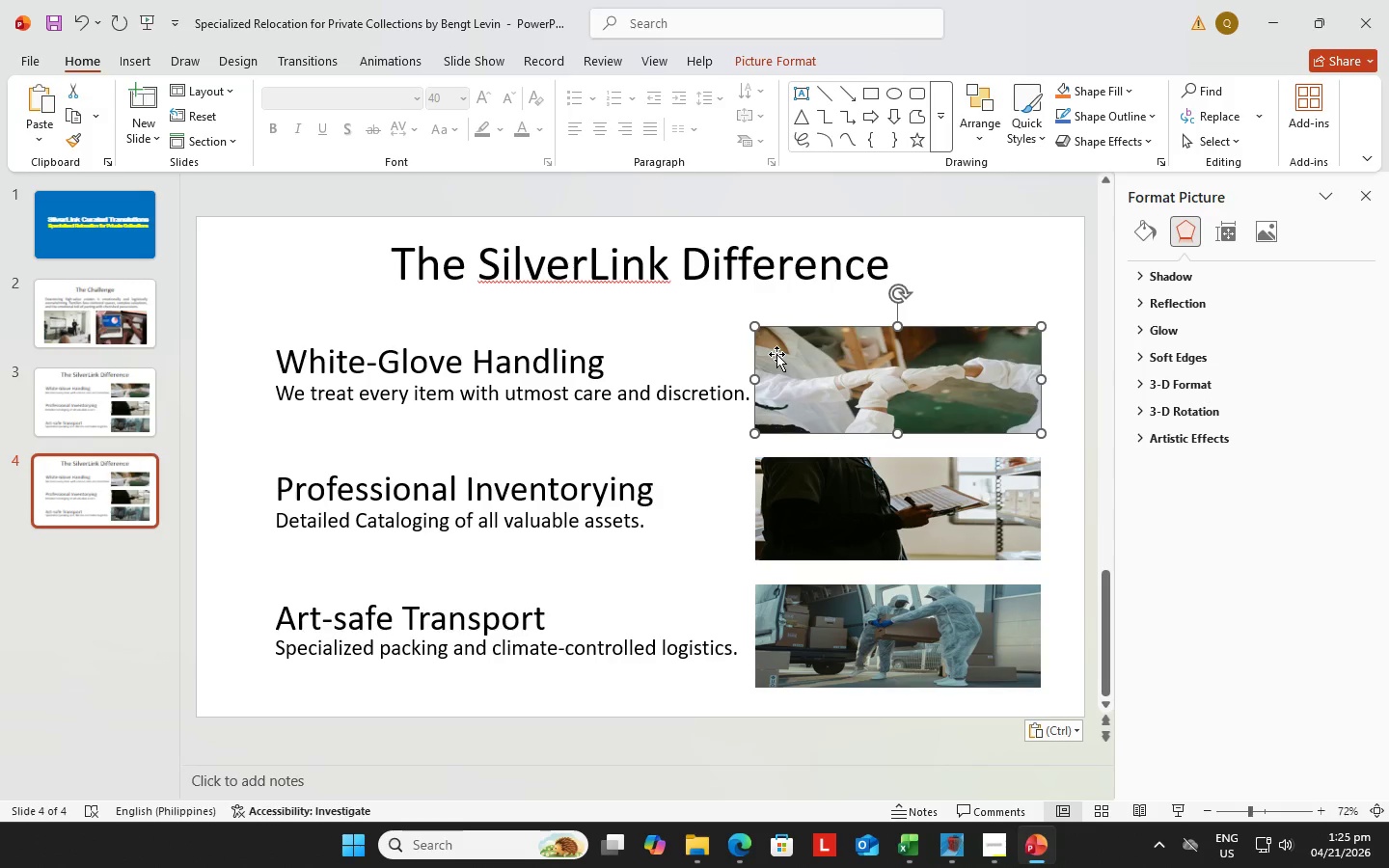 
key(Delete)
 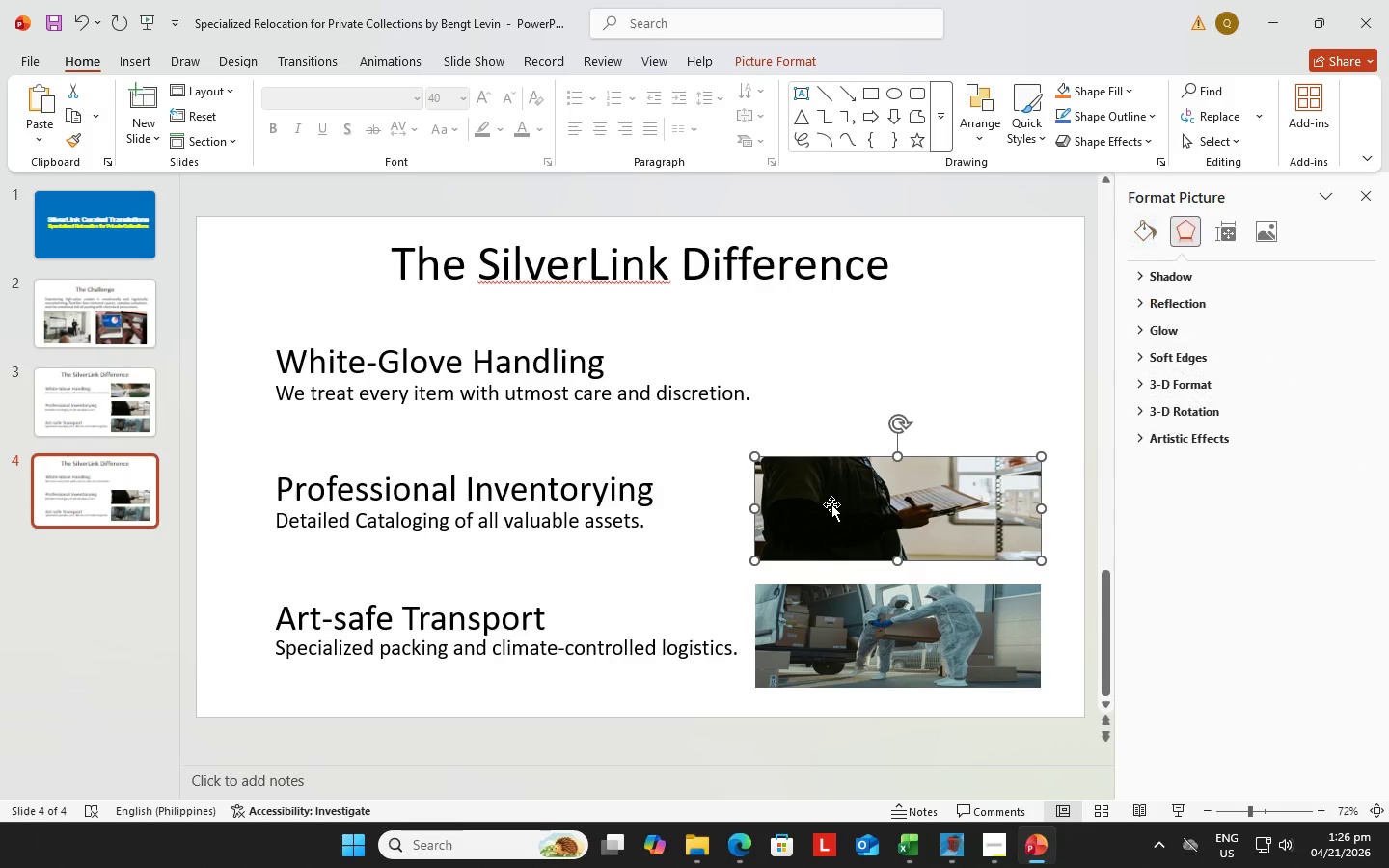 
key(Delete)
 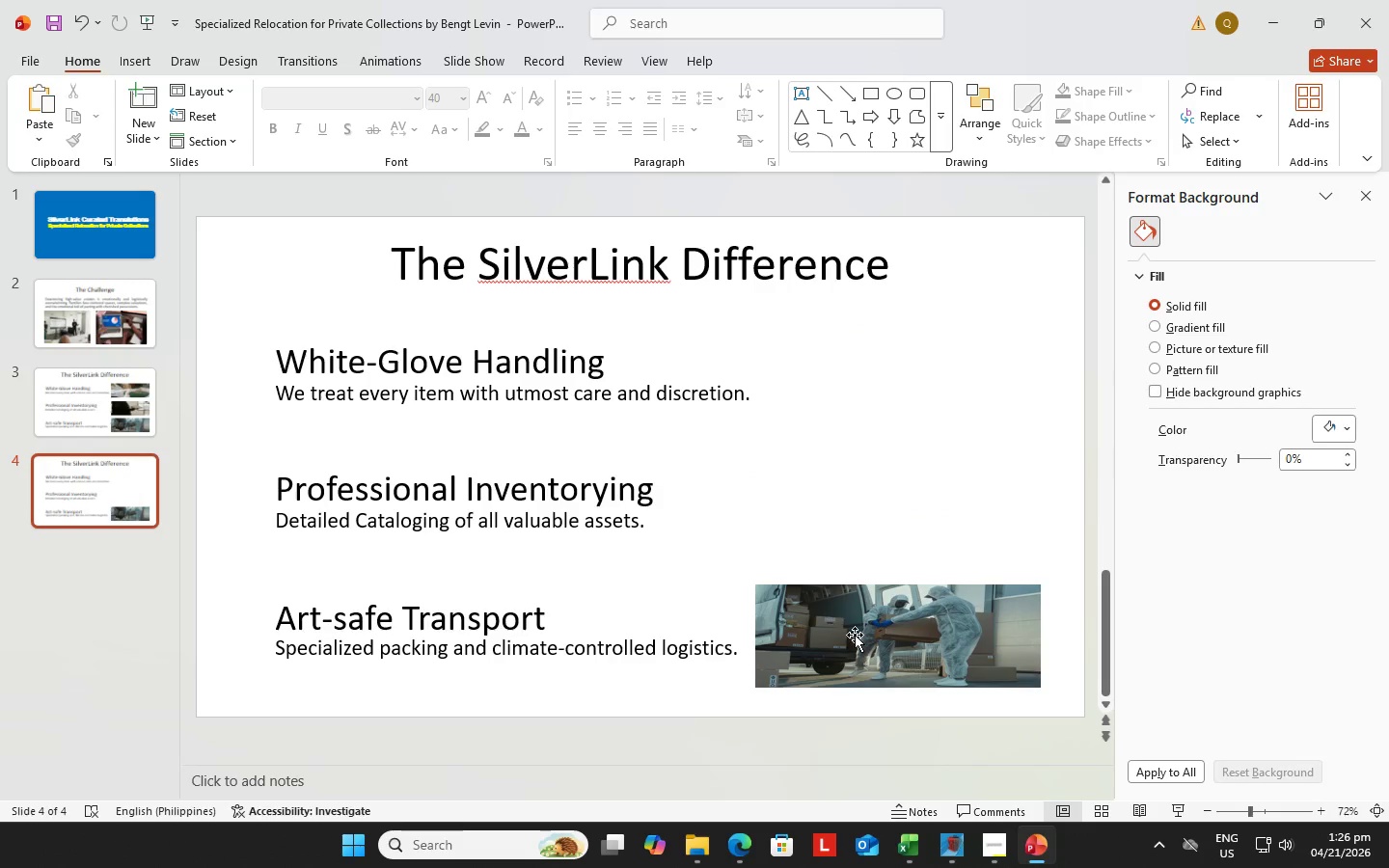 
left_click([856, 635])
 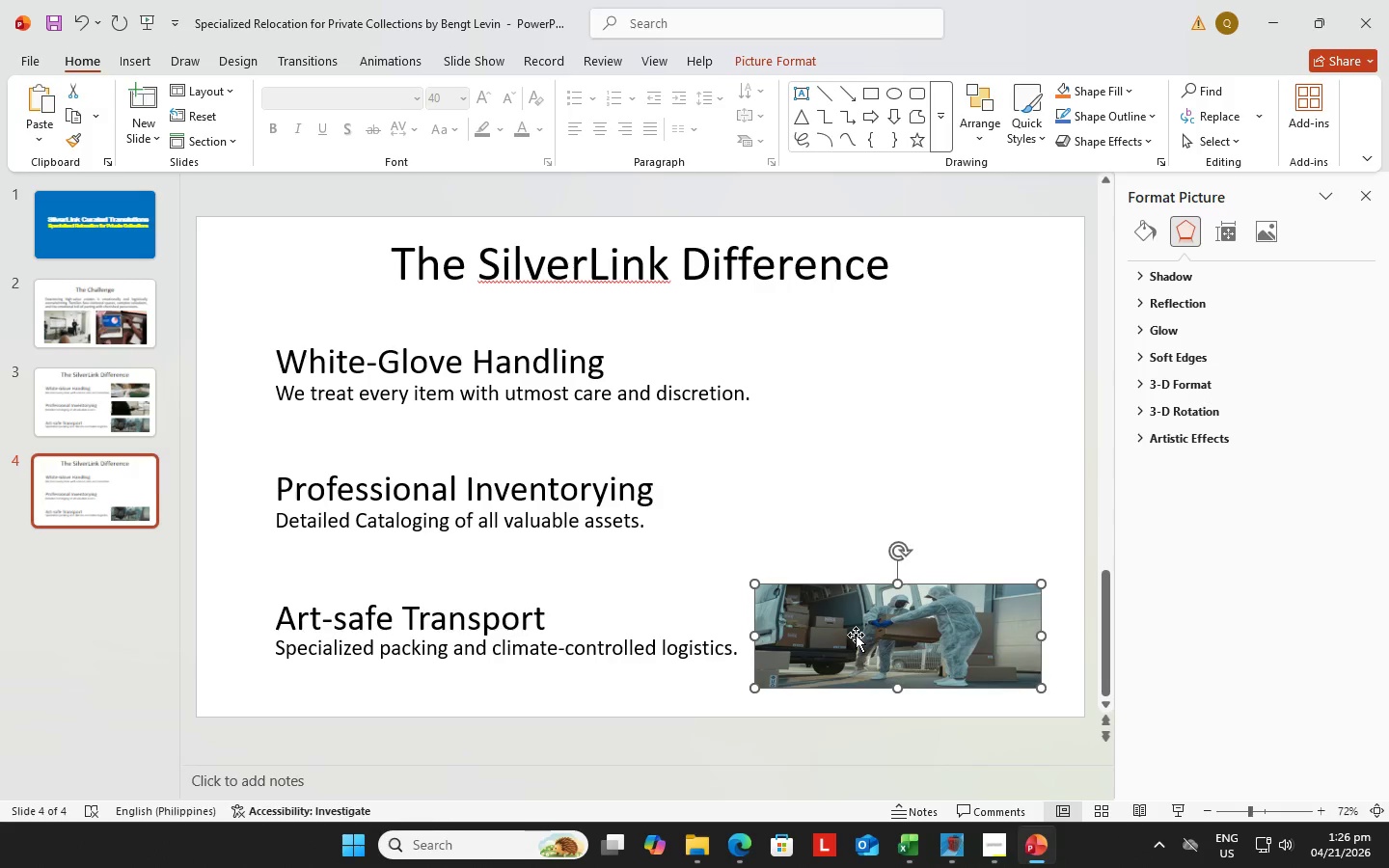 
key(Delete)
 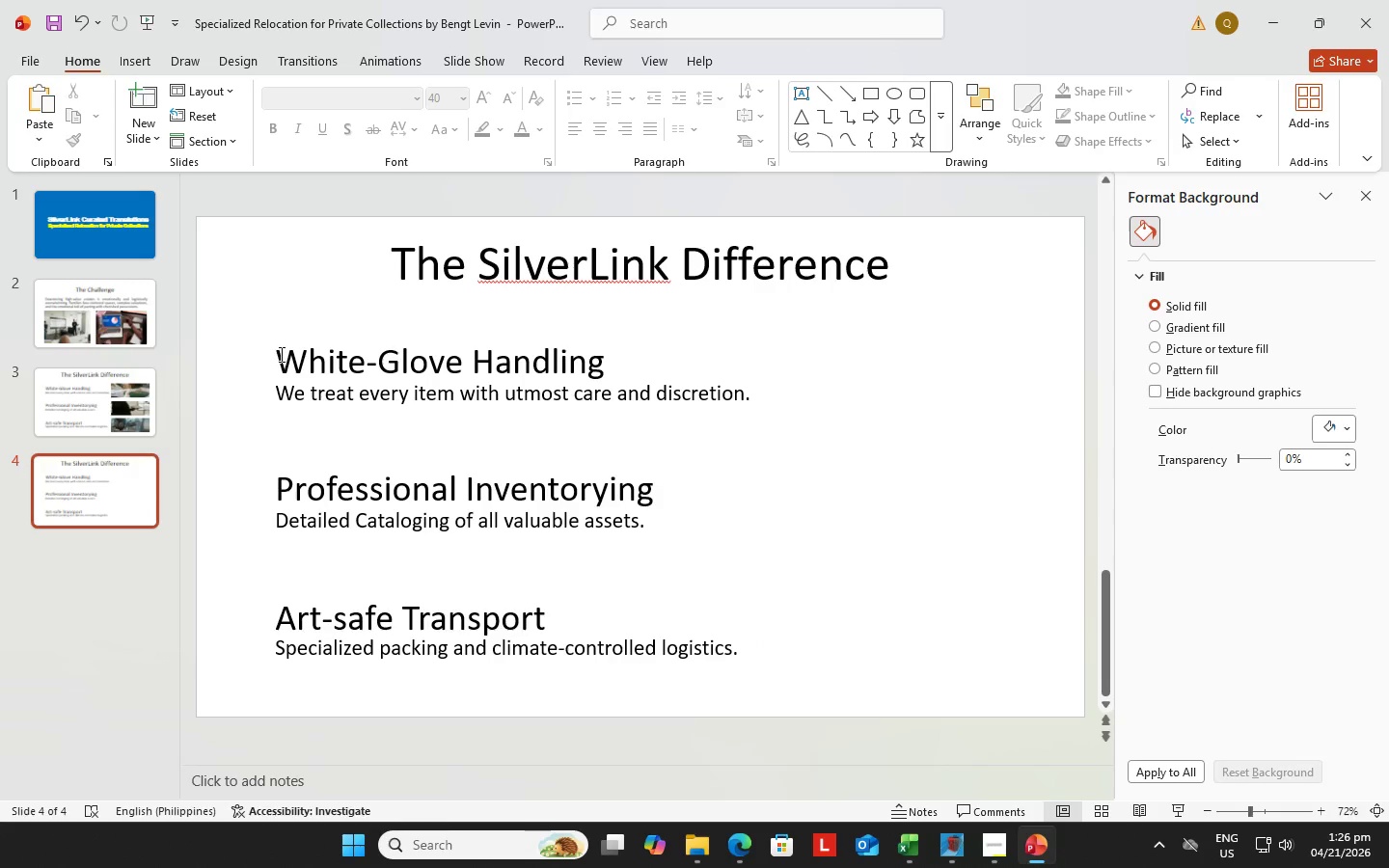 
left_click_drag(start_coordinate=[281, 353], to_coordinate=[764, 456])
 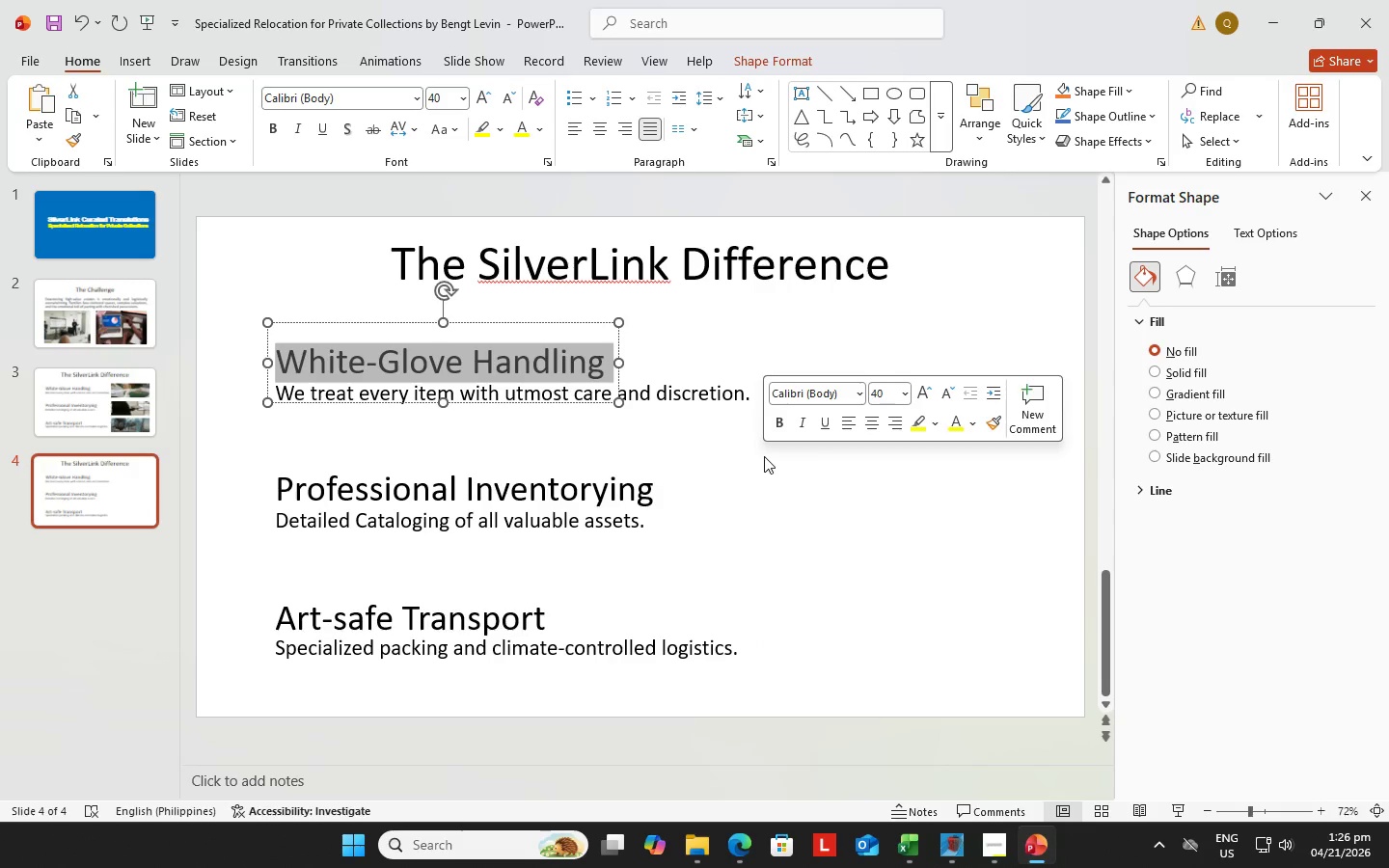 
key(Delete)
 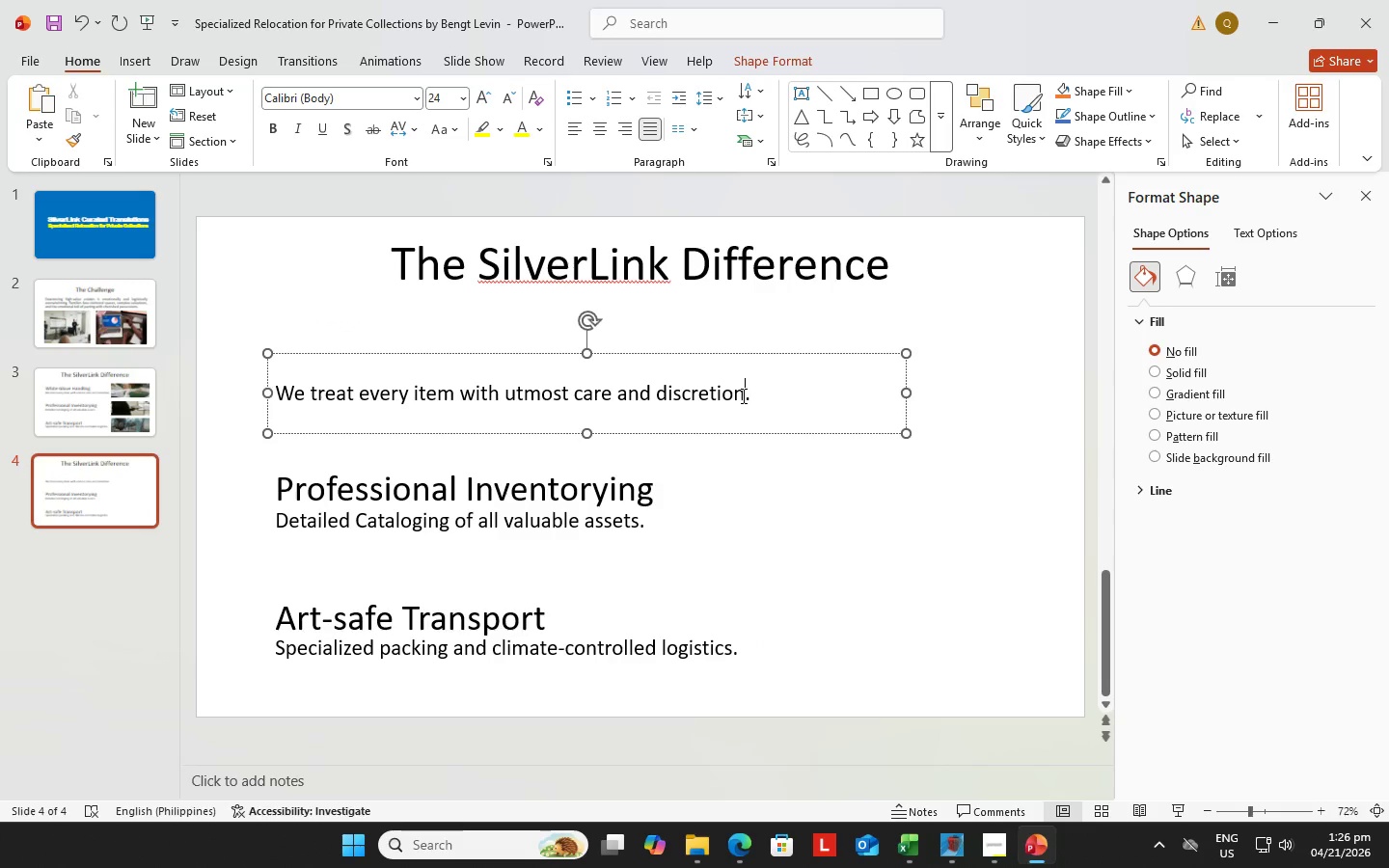 
key(Delete)
 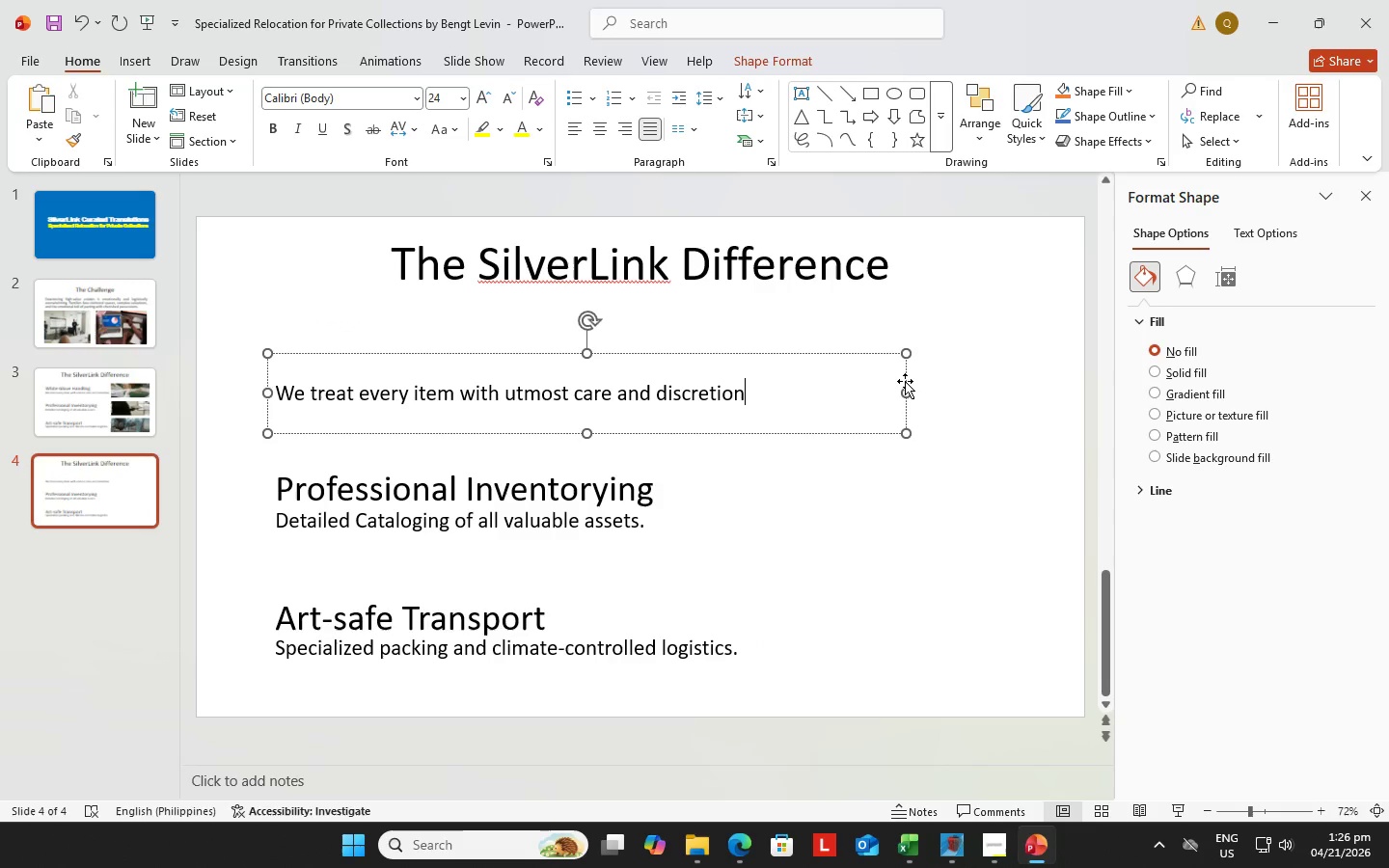 
left_click([905, 381])
 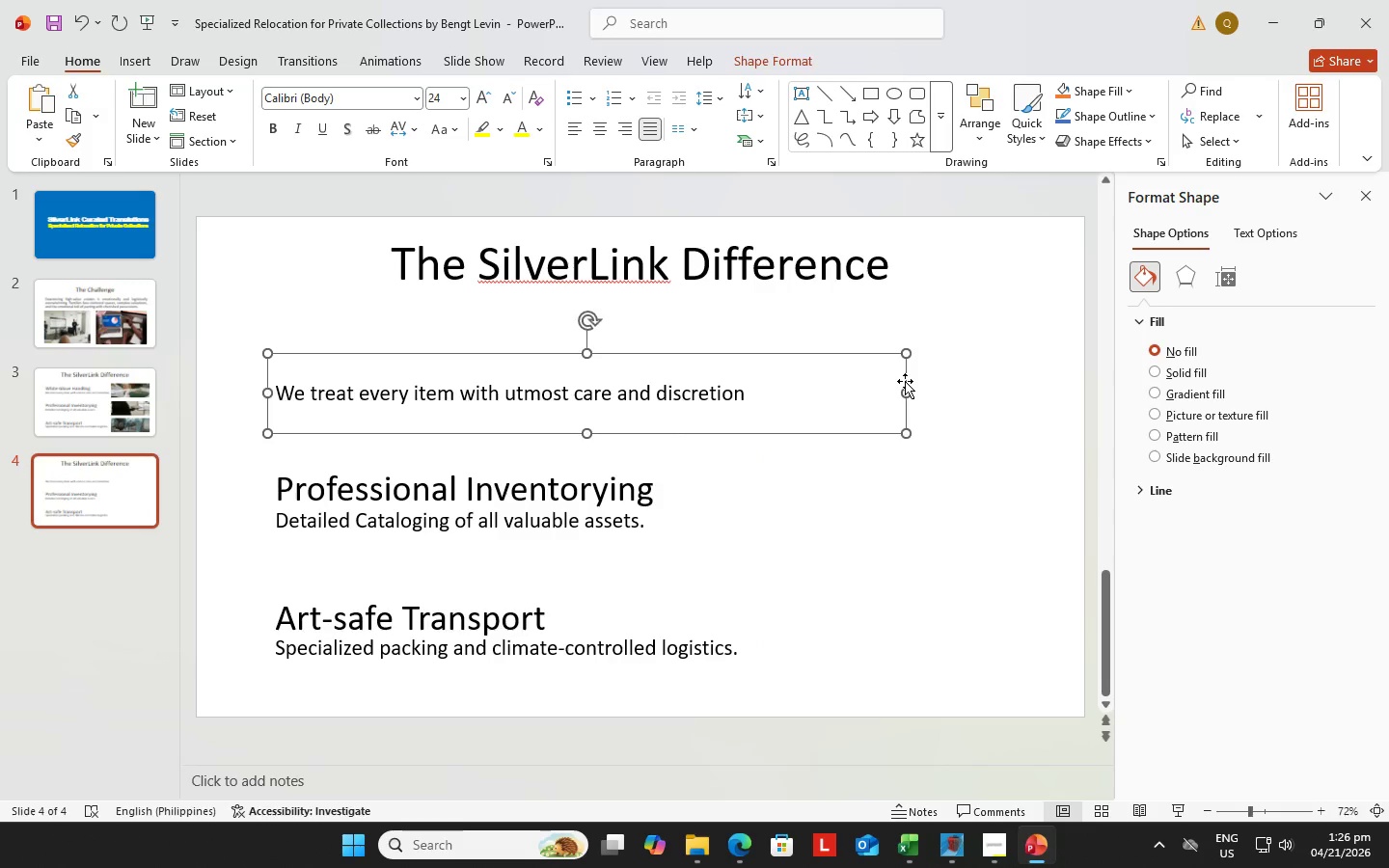 
key(Delete)
 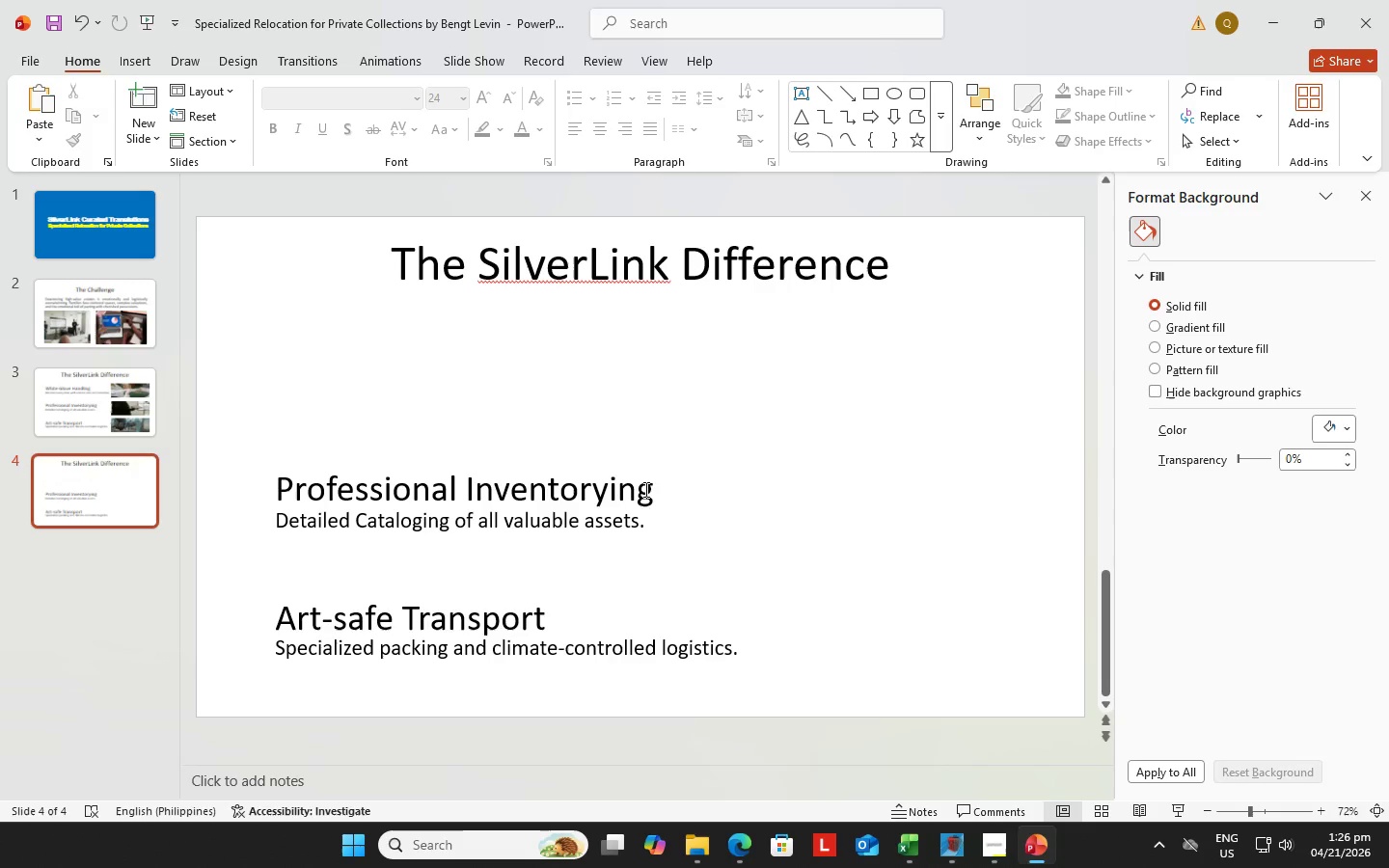 
left_click([658, 494])
 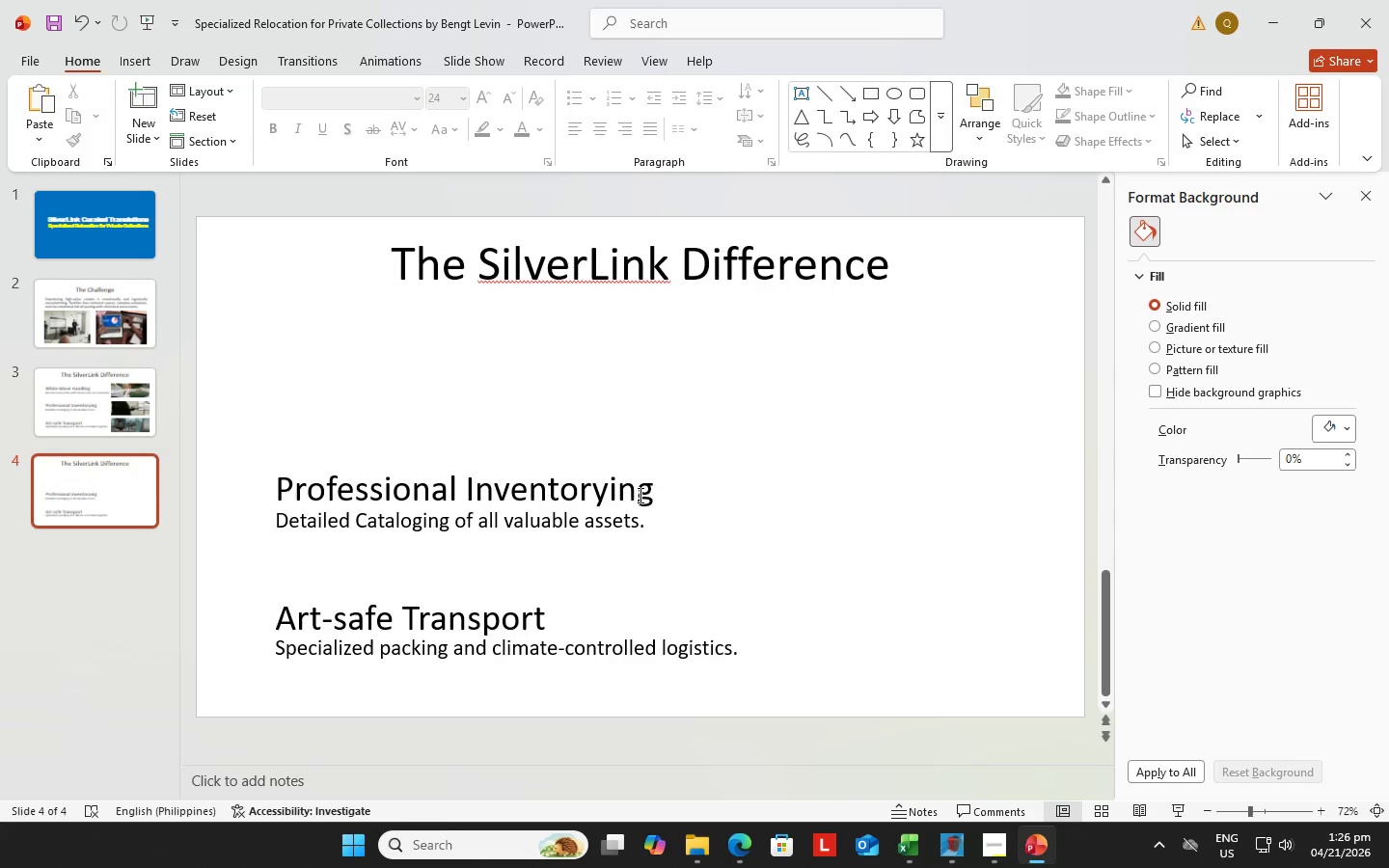 
left_click([639, 495])
 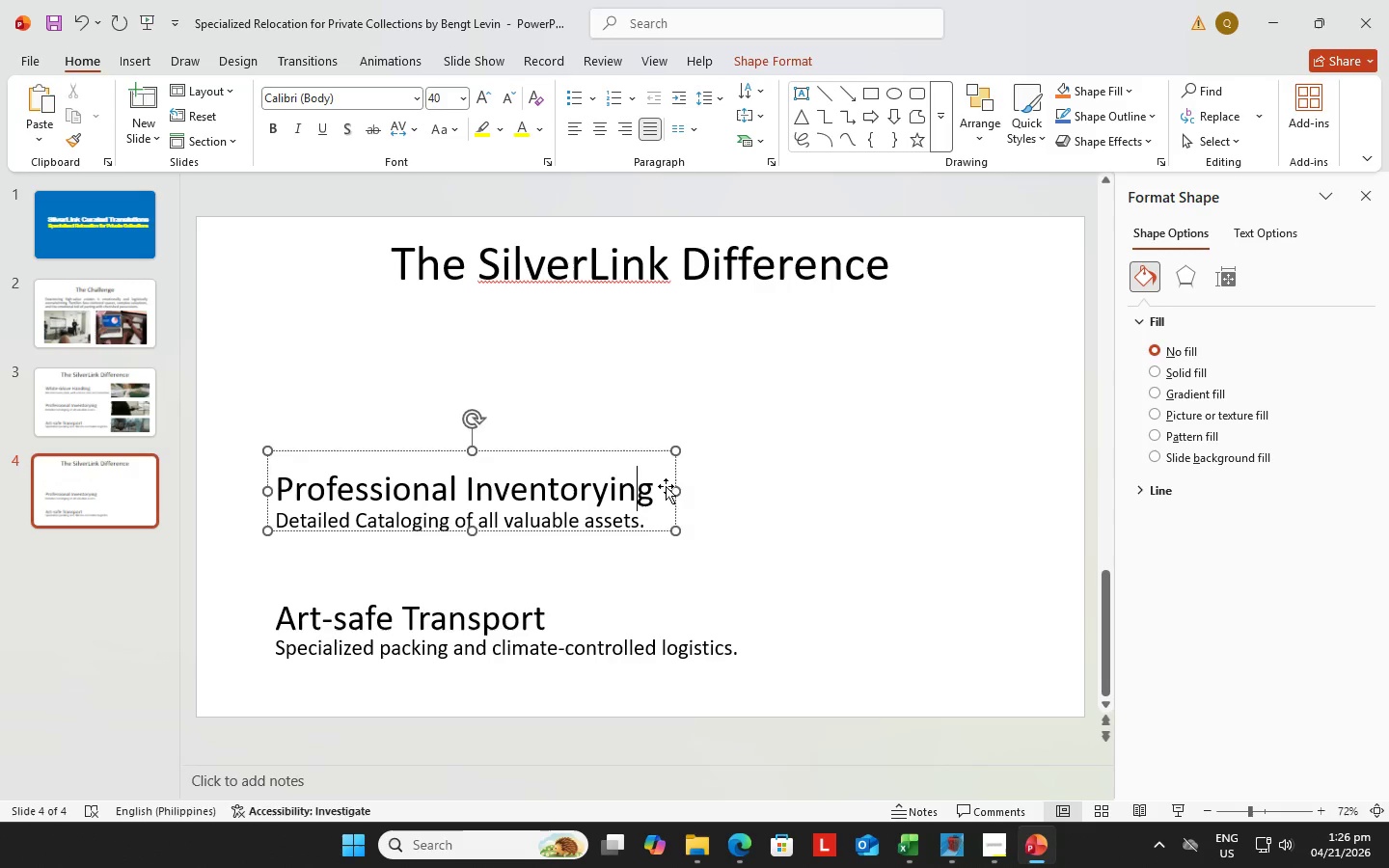 
left_click([666, 486])
 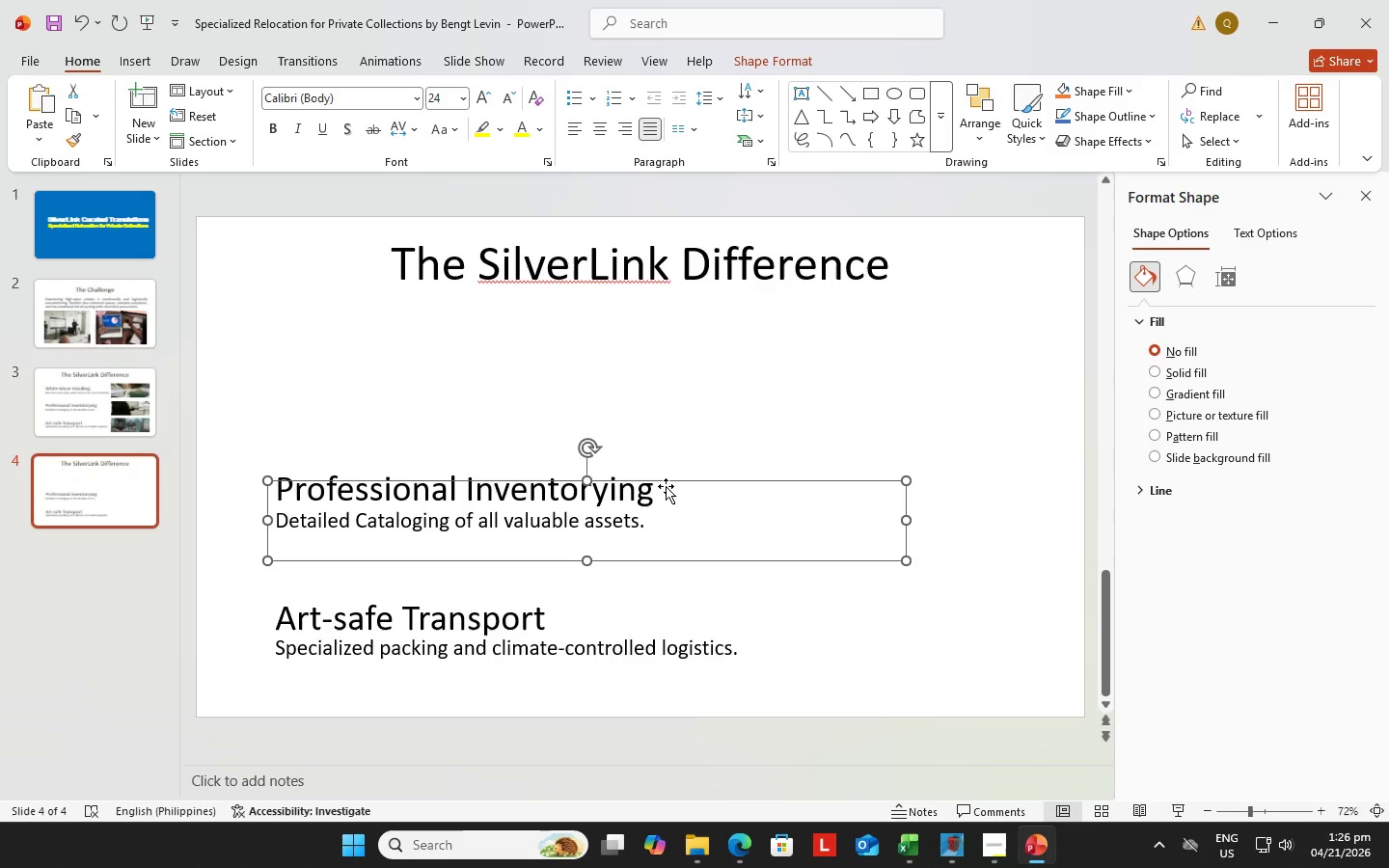 
key(Delete)
 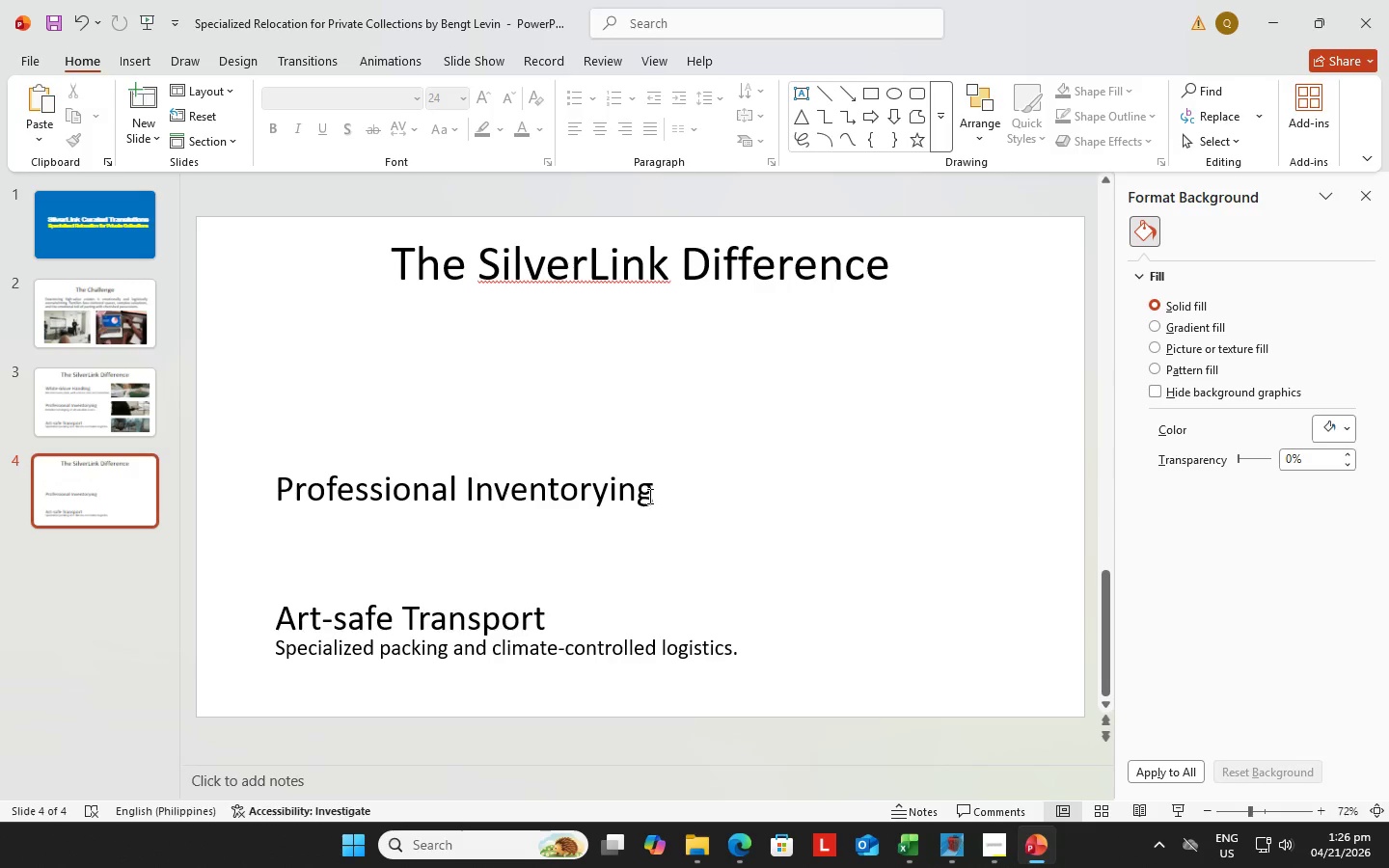 
left_click([649, 491])
 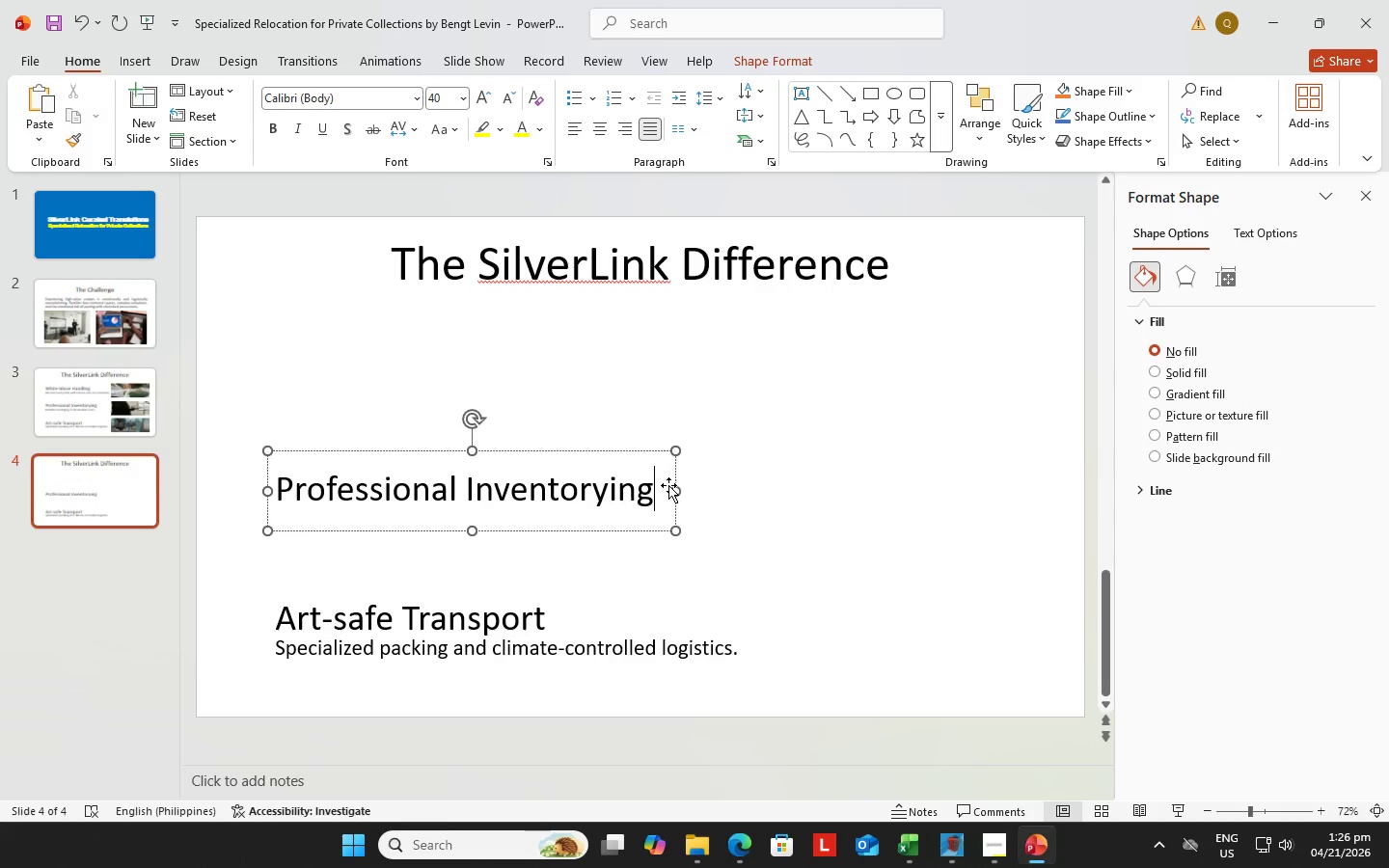 
left_click([668, 485])
 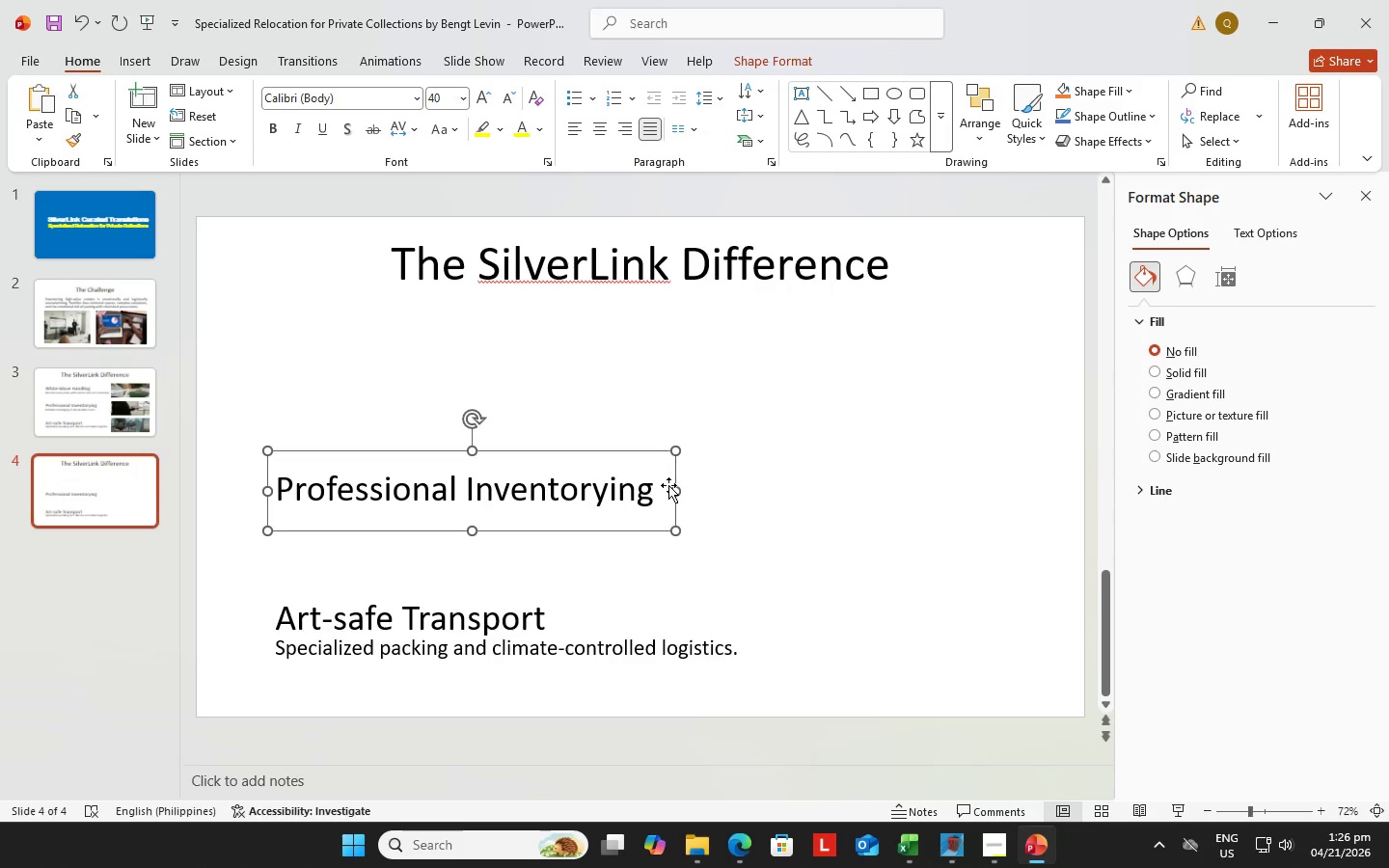 
key(Delete)
 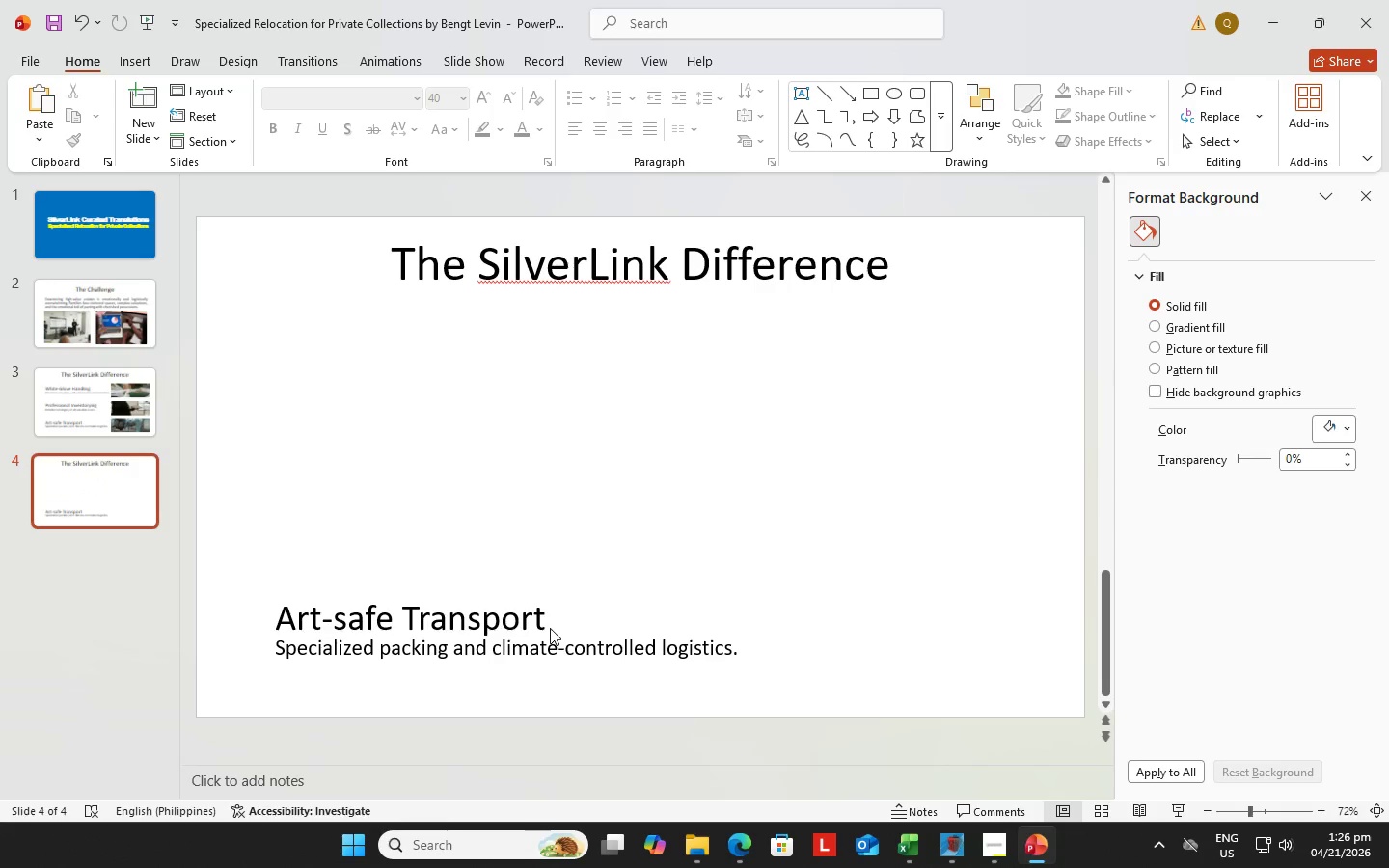 
left_click([540, 623])
 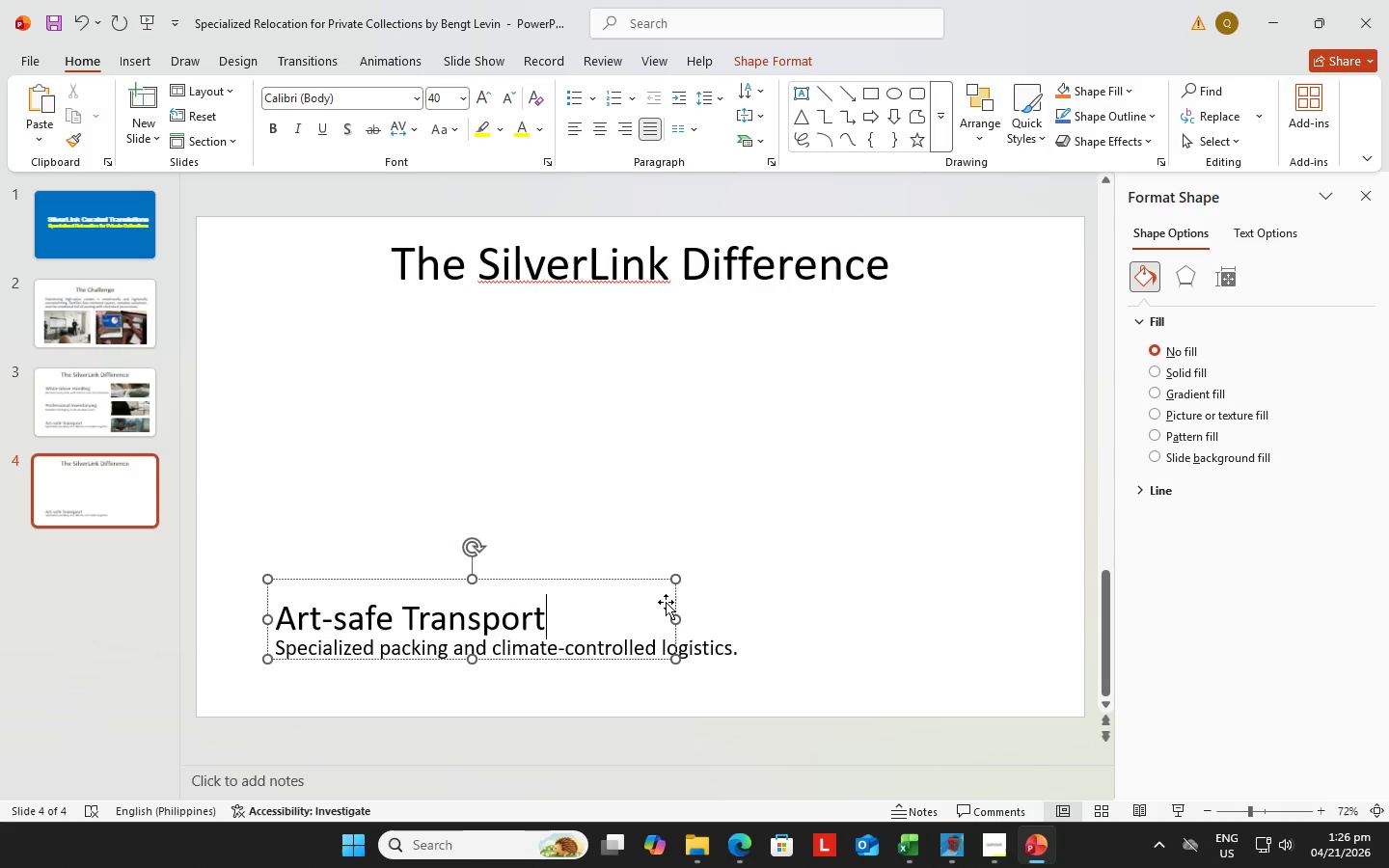 
left_click([666, 602])
 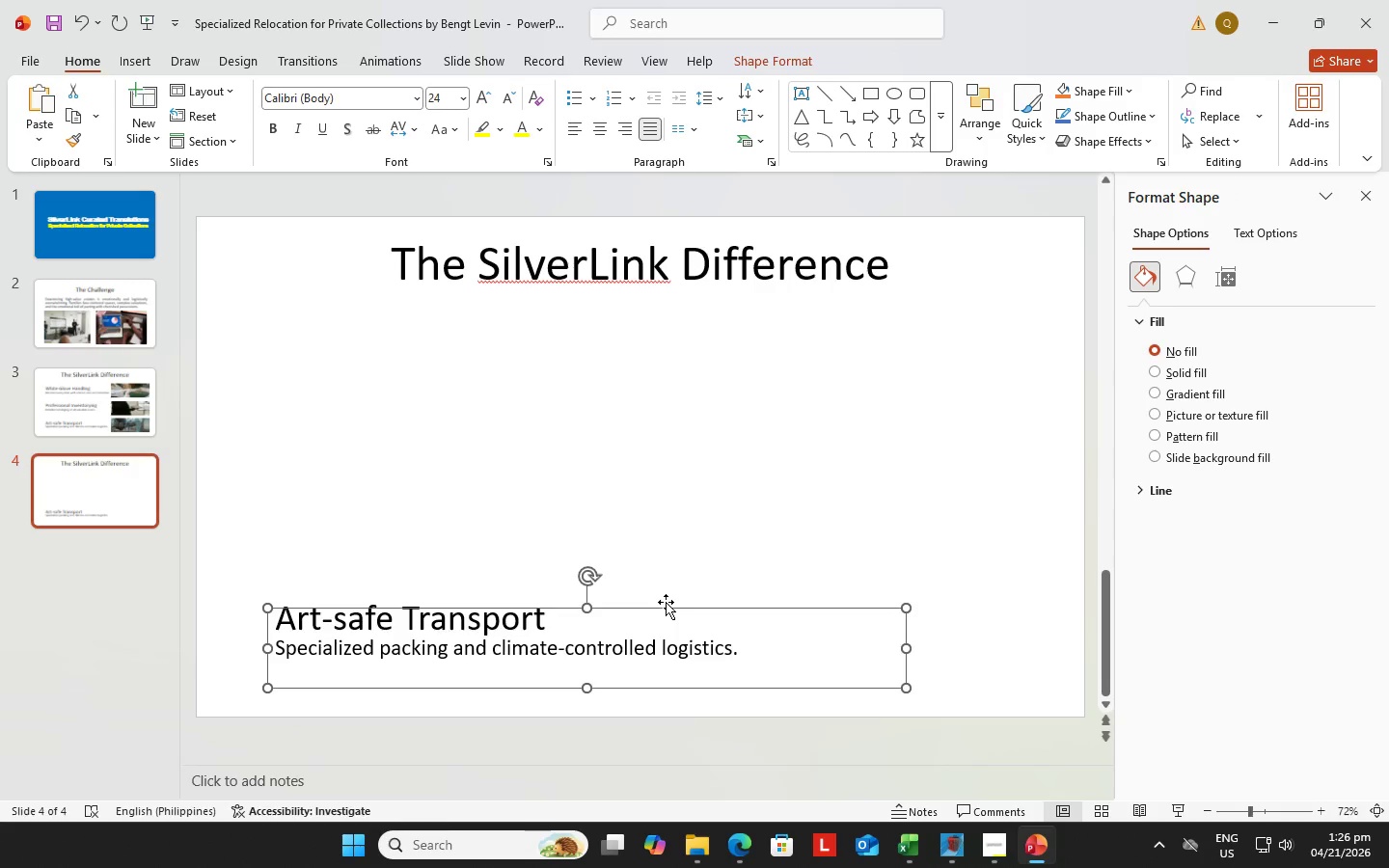 
key(Delete)
 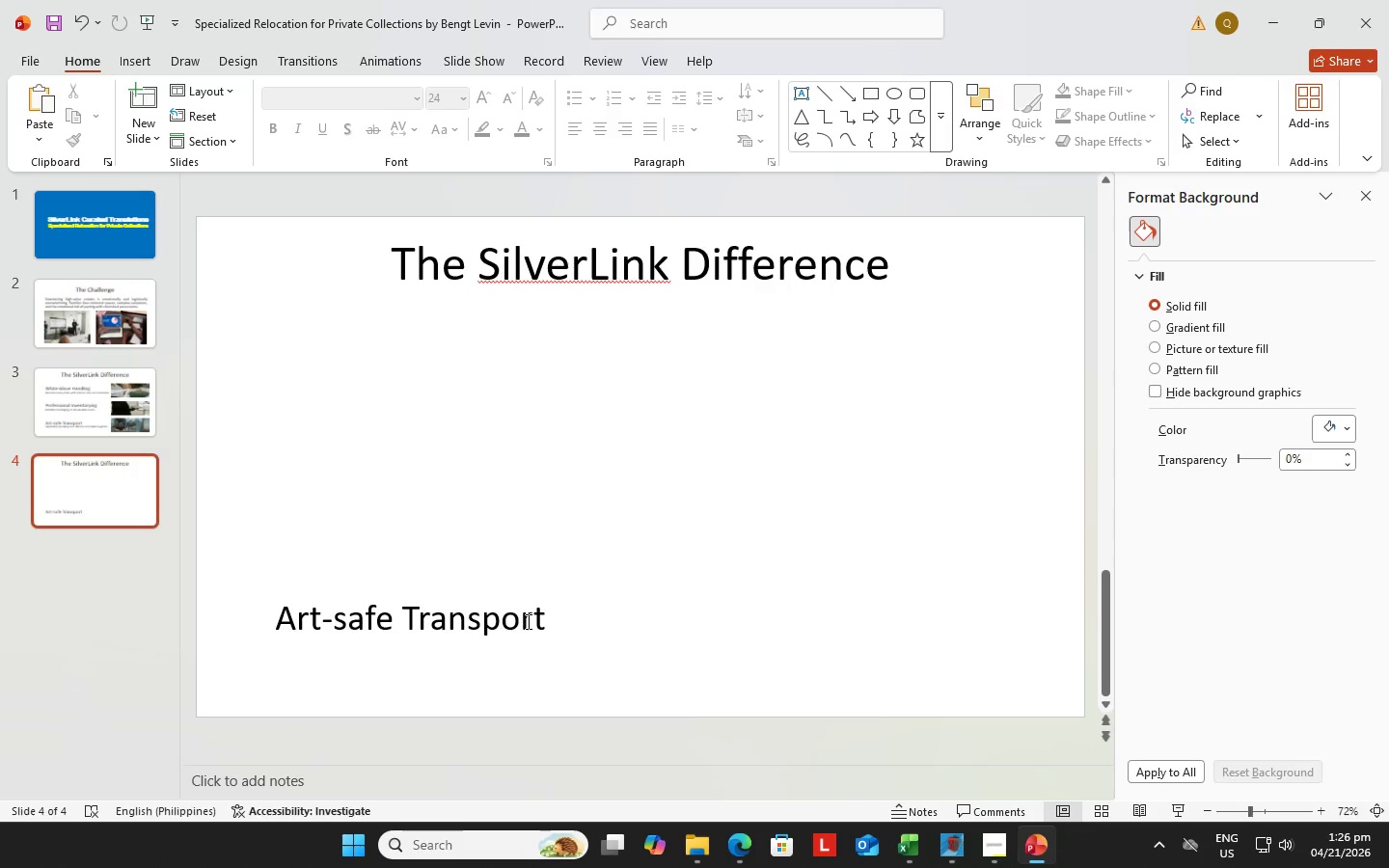 
left_click([536, 618])
 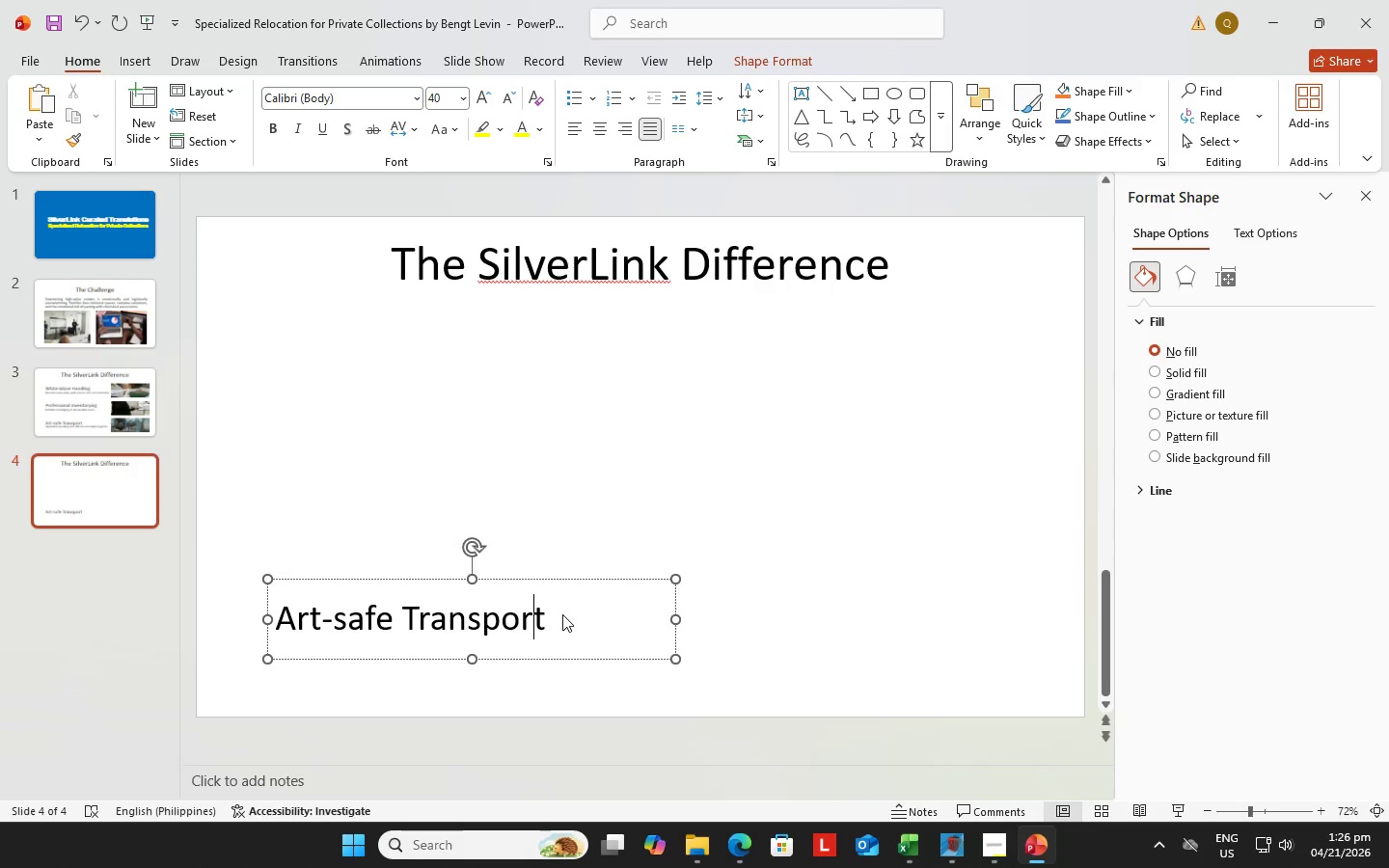 
left_click([562, 614])
 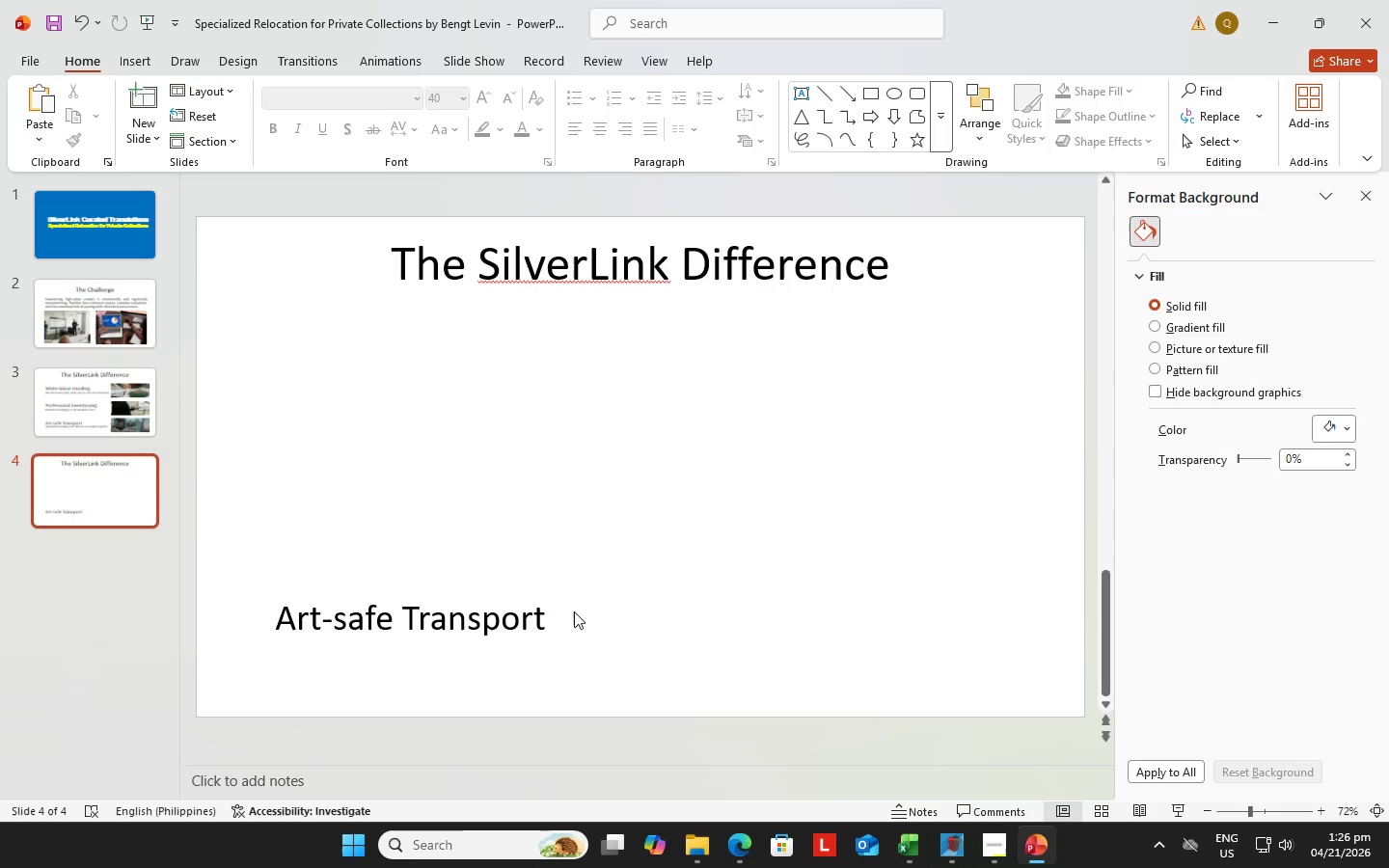 
left_click([574, 611])
 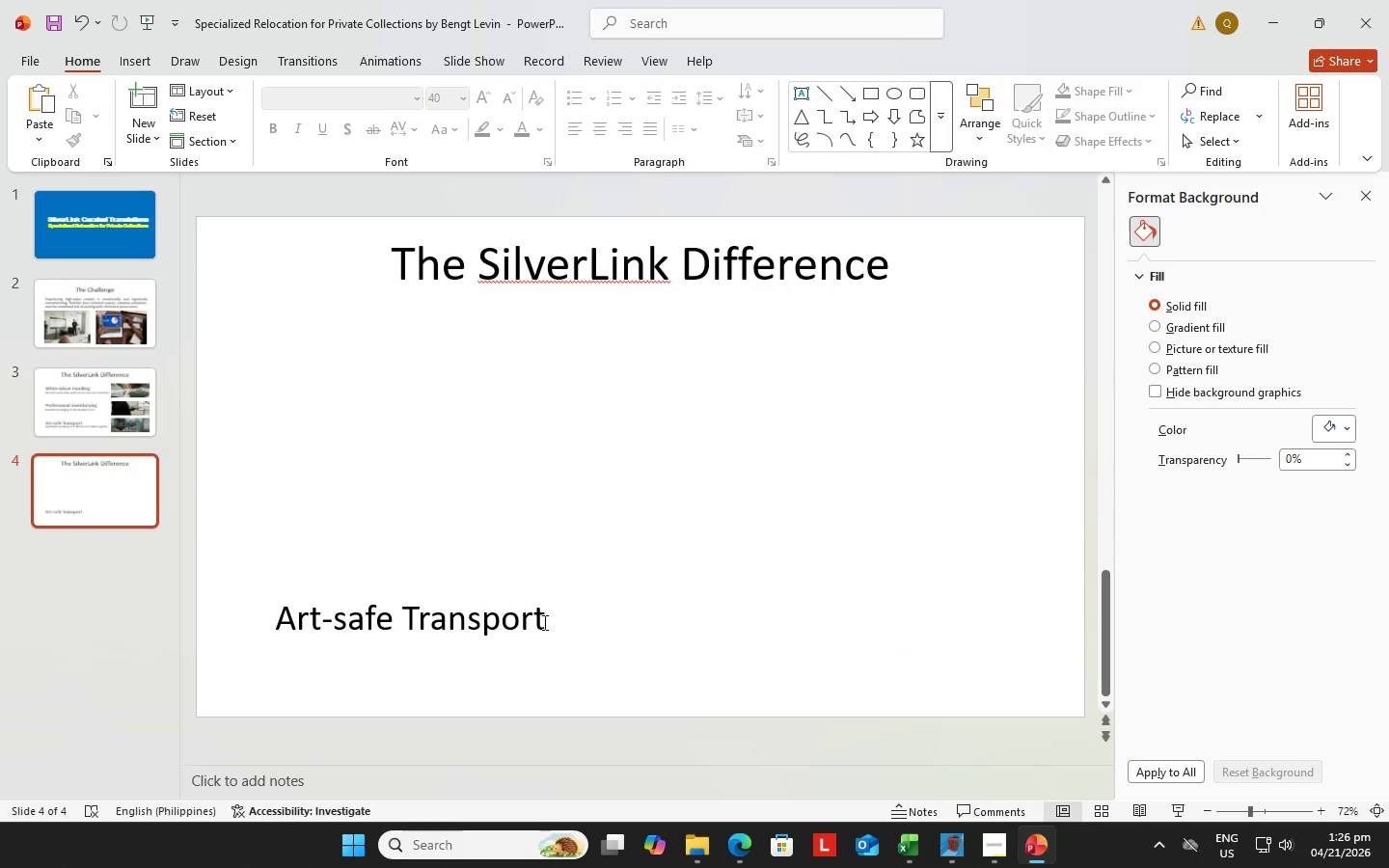 
double_click([543, 622])
 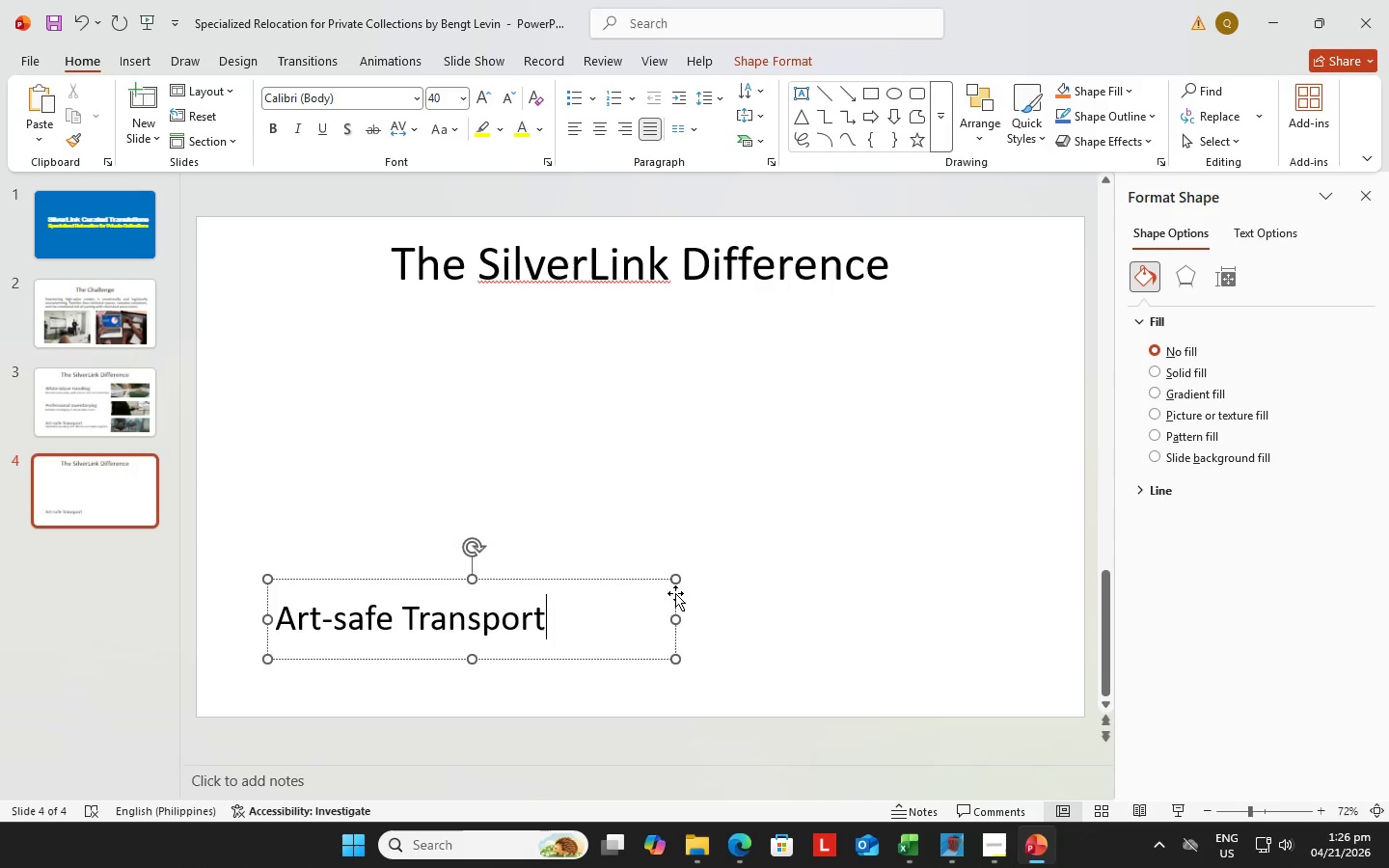 
left_click([675, 593])
 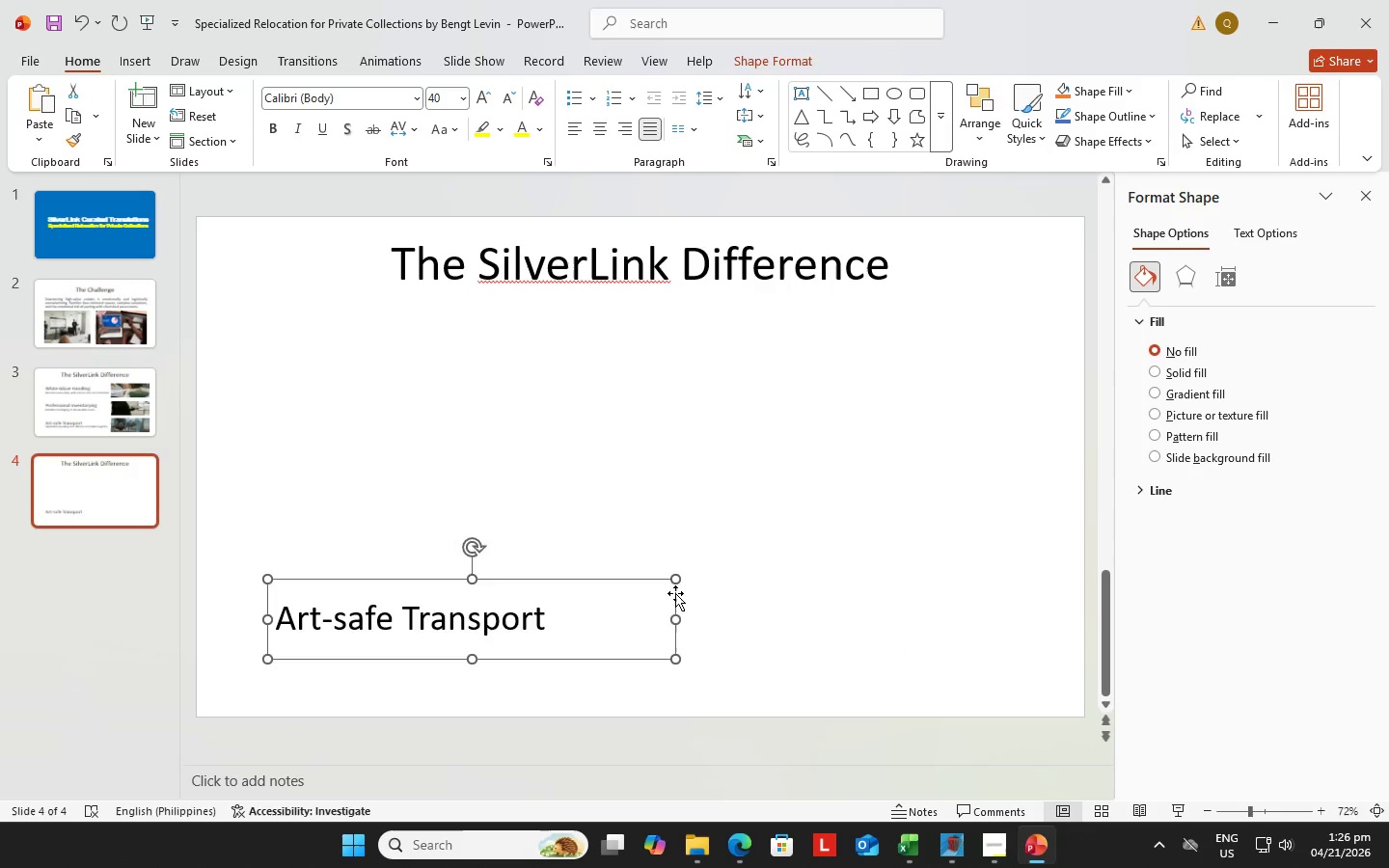 
key(Delete)
 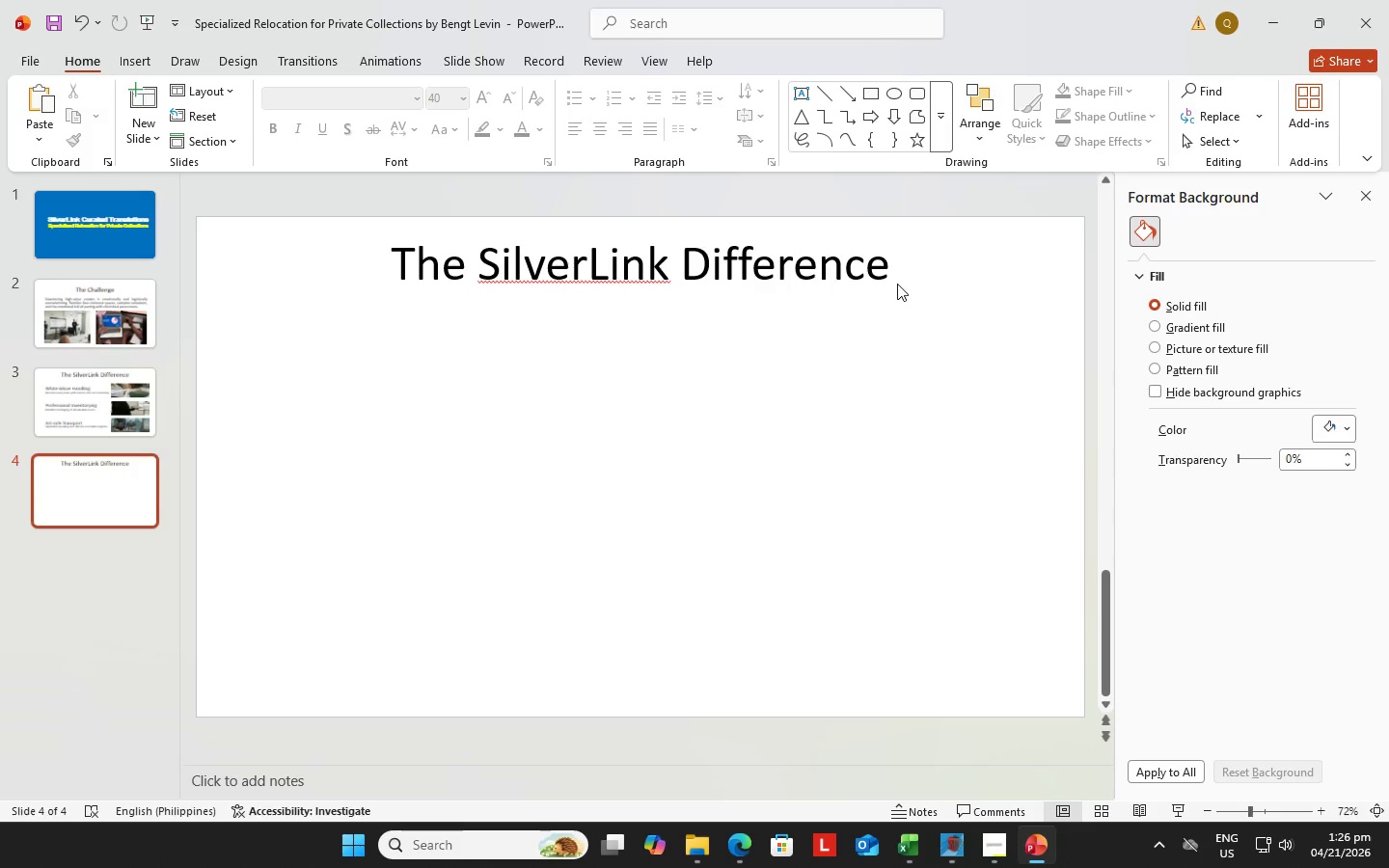 
left_click([894, 277])
 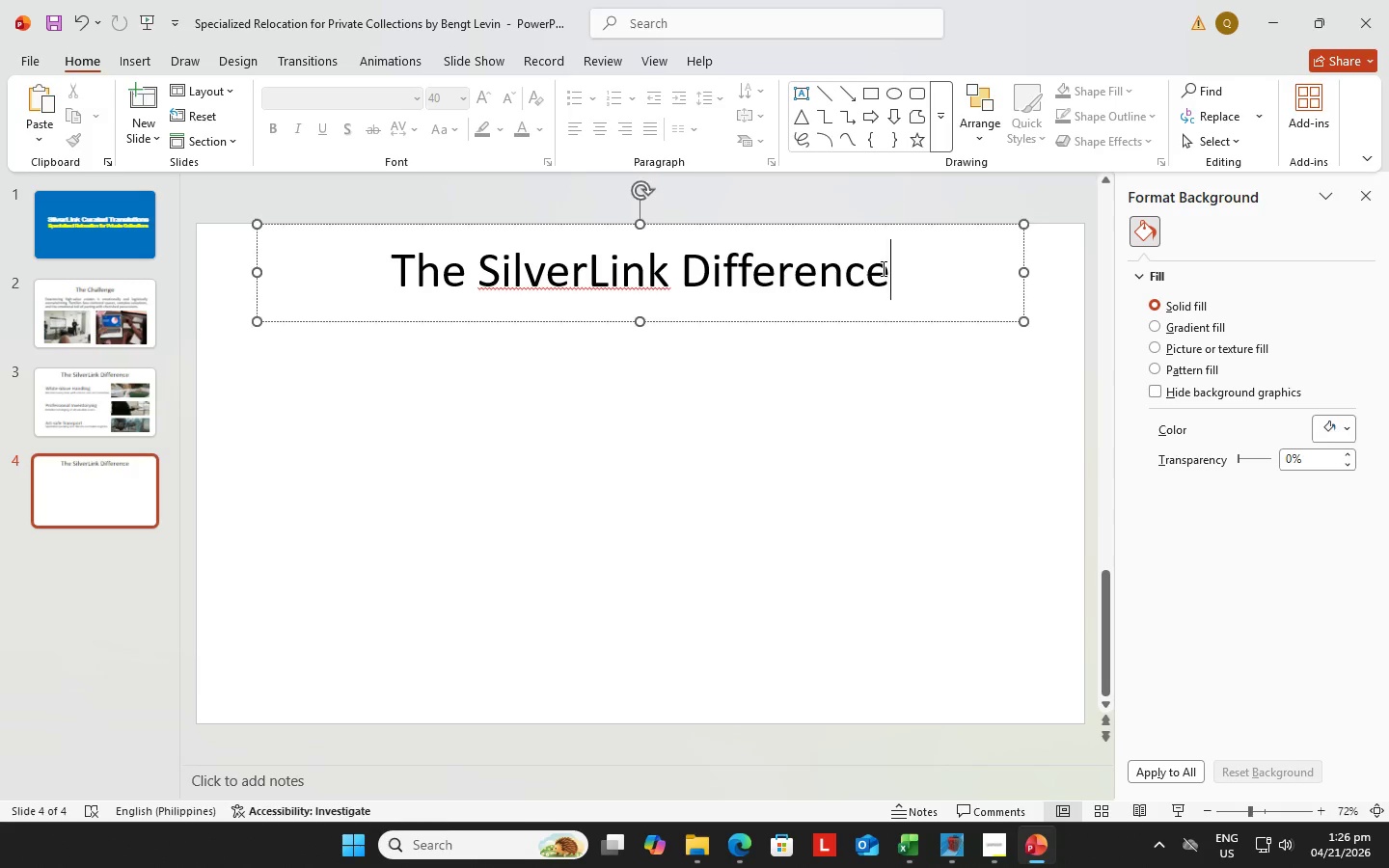 
left_click([882, 268])
 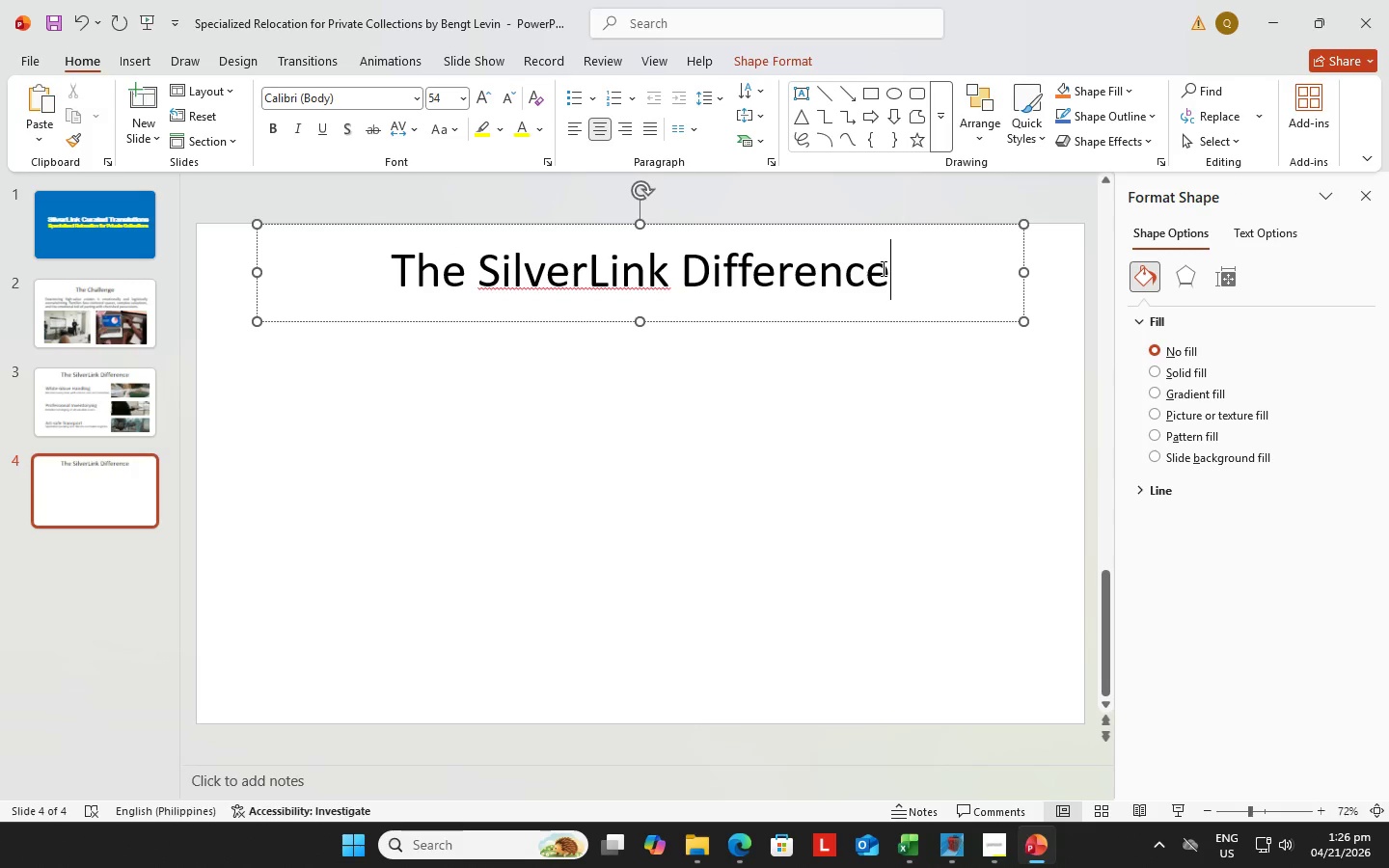 
hold_key(key=Backspace, duration=0.83)
 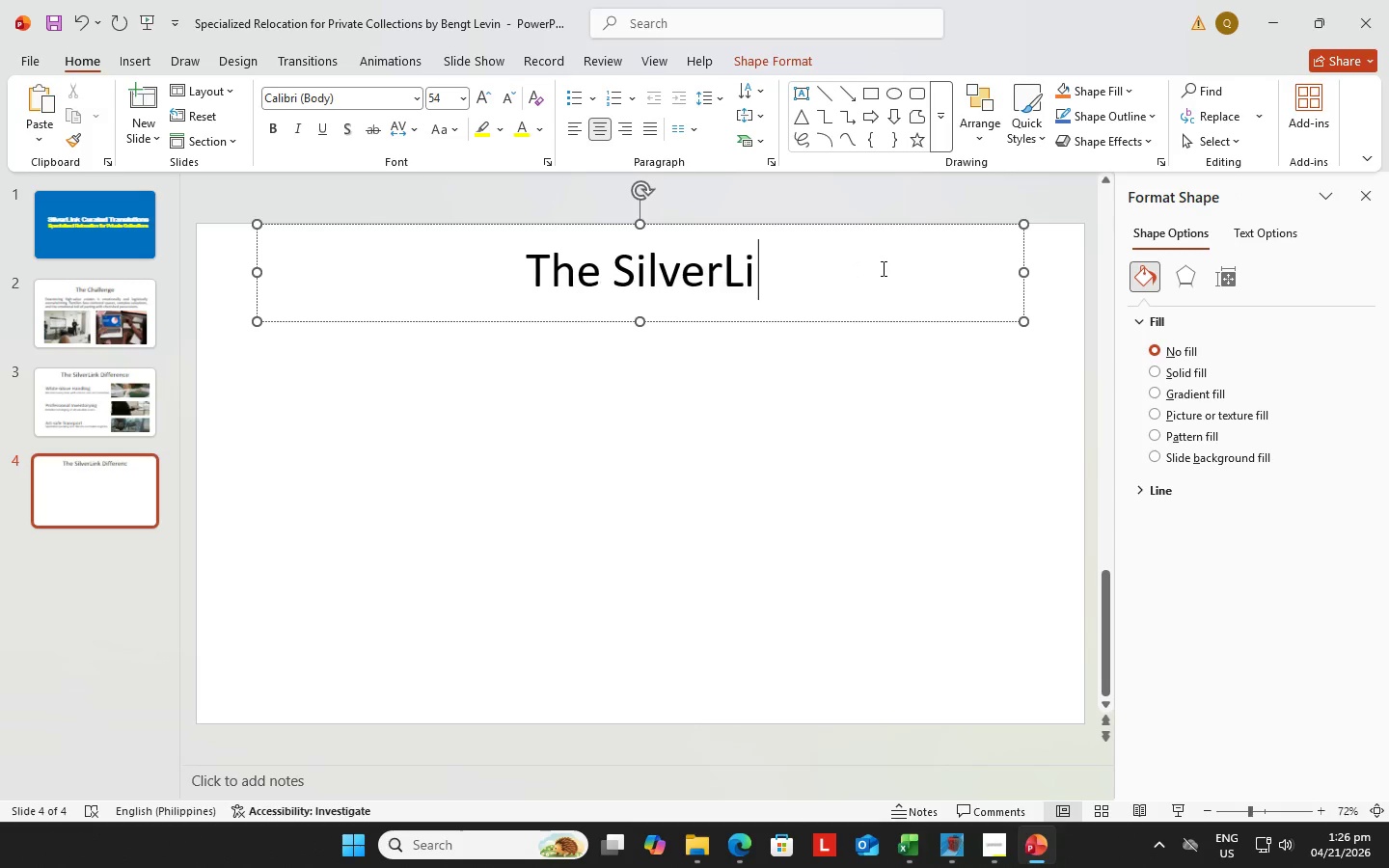 
key(Backspace)
key(Backspace)
key(Backspace)
key(Backspace)
key(Backspace)
key(Backspace)
key(Backspace)
key(Backspace)
key(Backspace)
key(Backspace)
key(Backspace)
key(Backspace)
key(Backspace)
type(our 3-Step Process)
 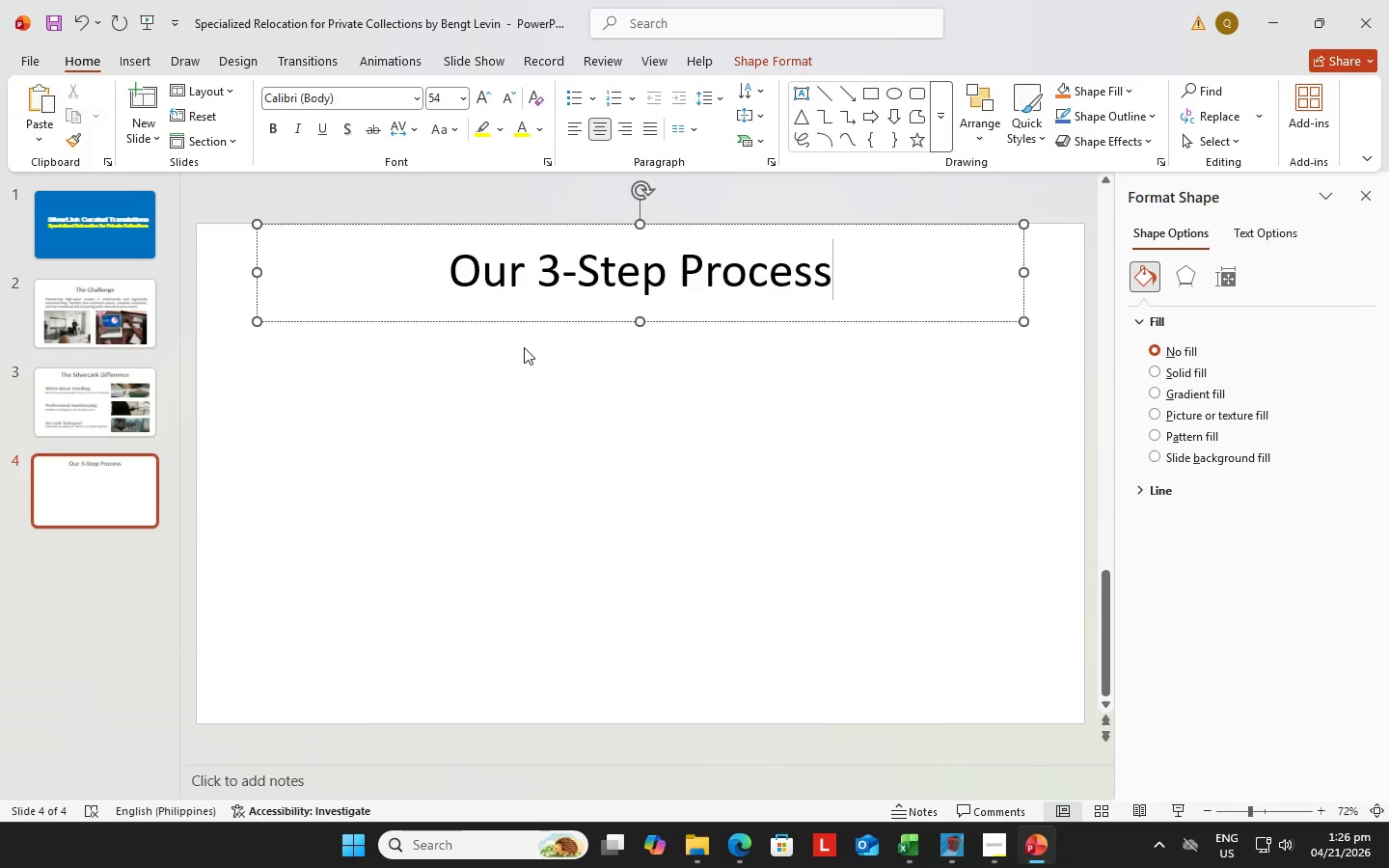 
left_click_drag(start_coordinate=[523, 347], to_coordinate=[674, 285])
 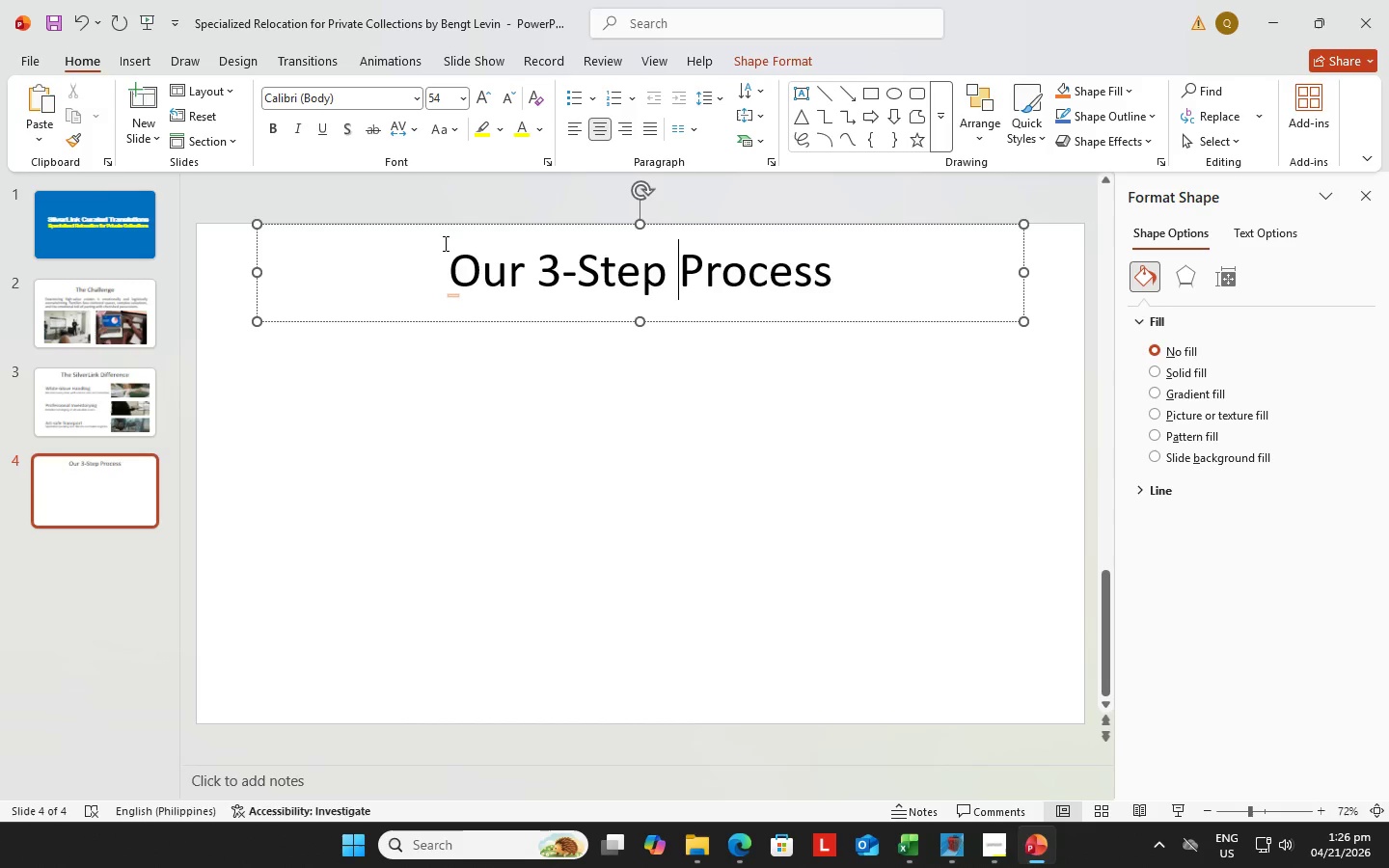 
left_click([674, 285])
 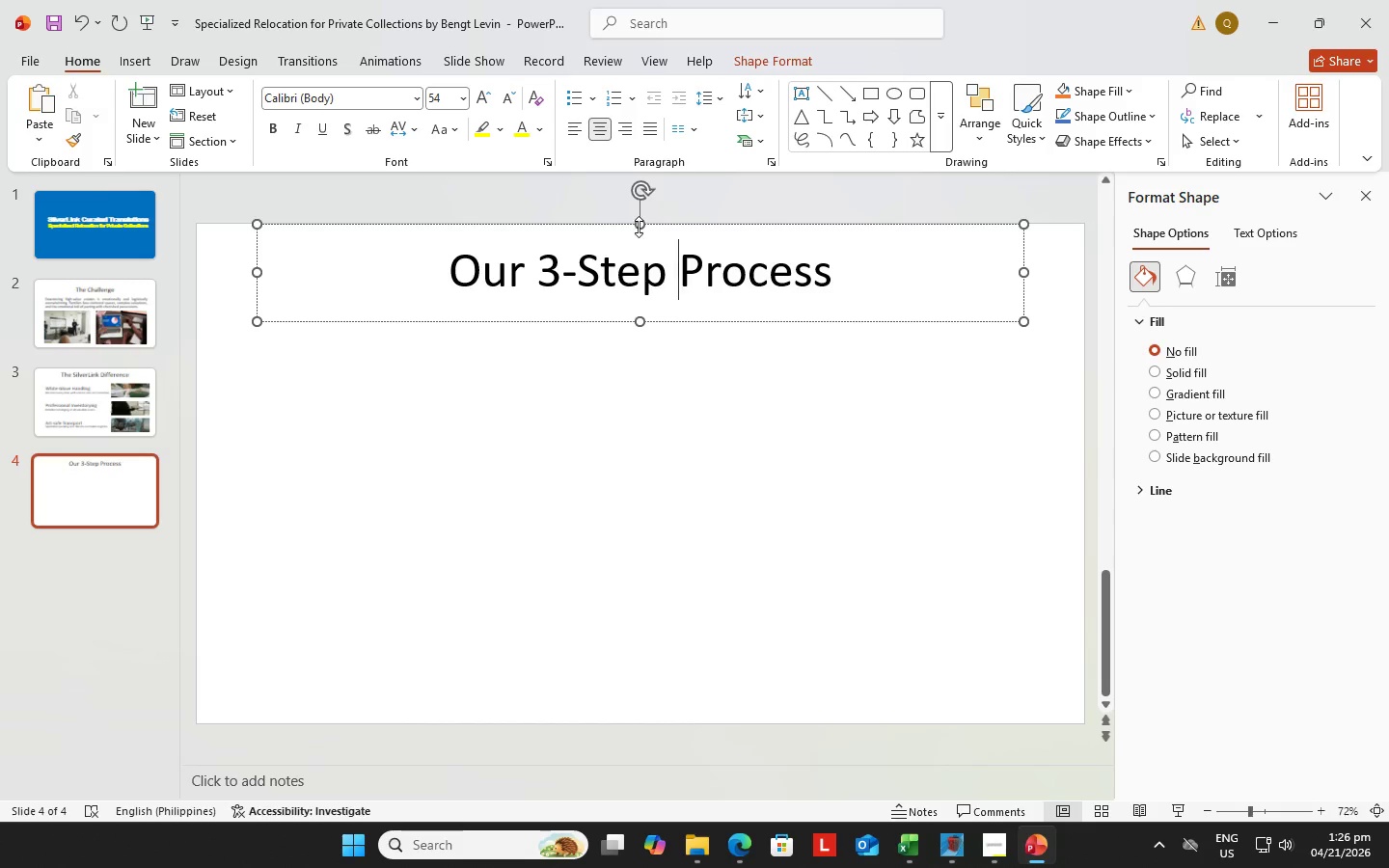 
left_click_drag(start_coordinate=[639, 227], to_coordinate=[646, 232])
 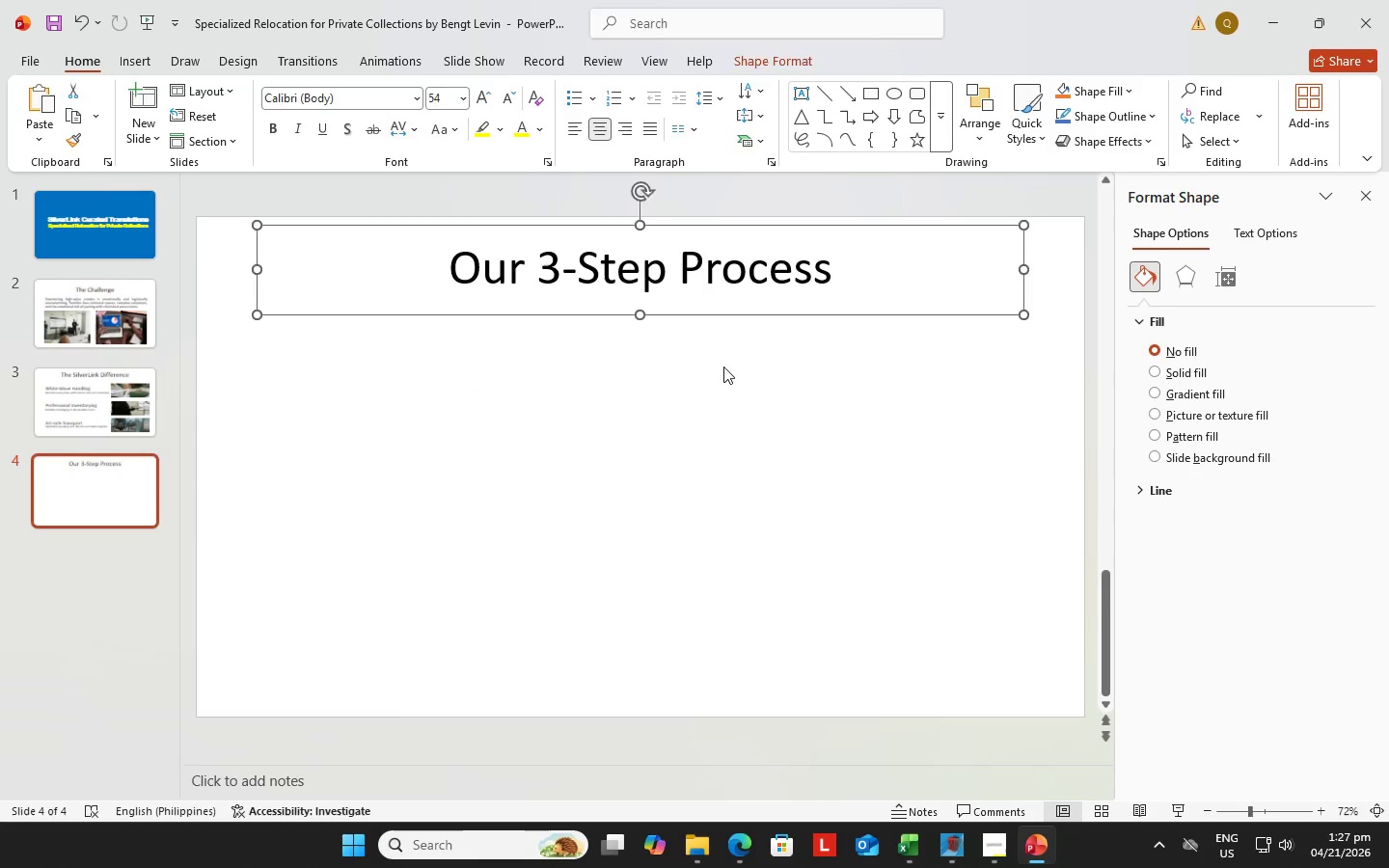 
left_click([723, 366])
 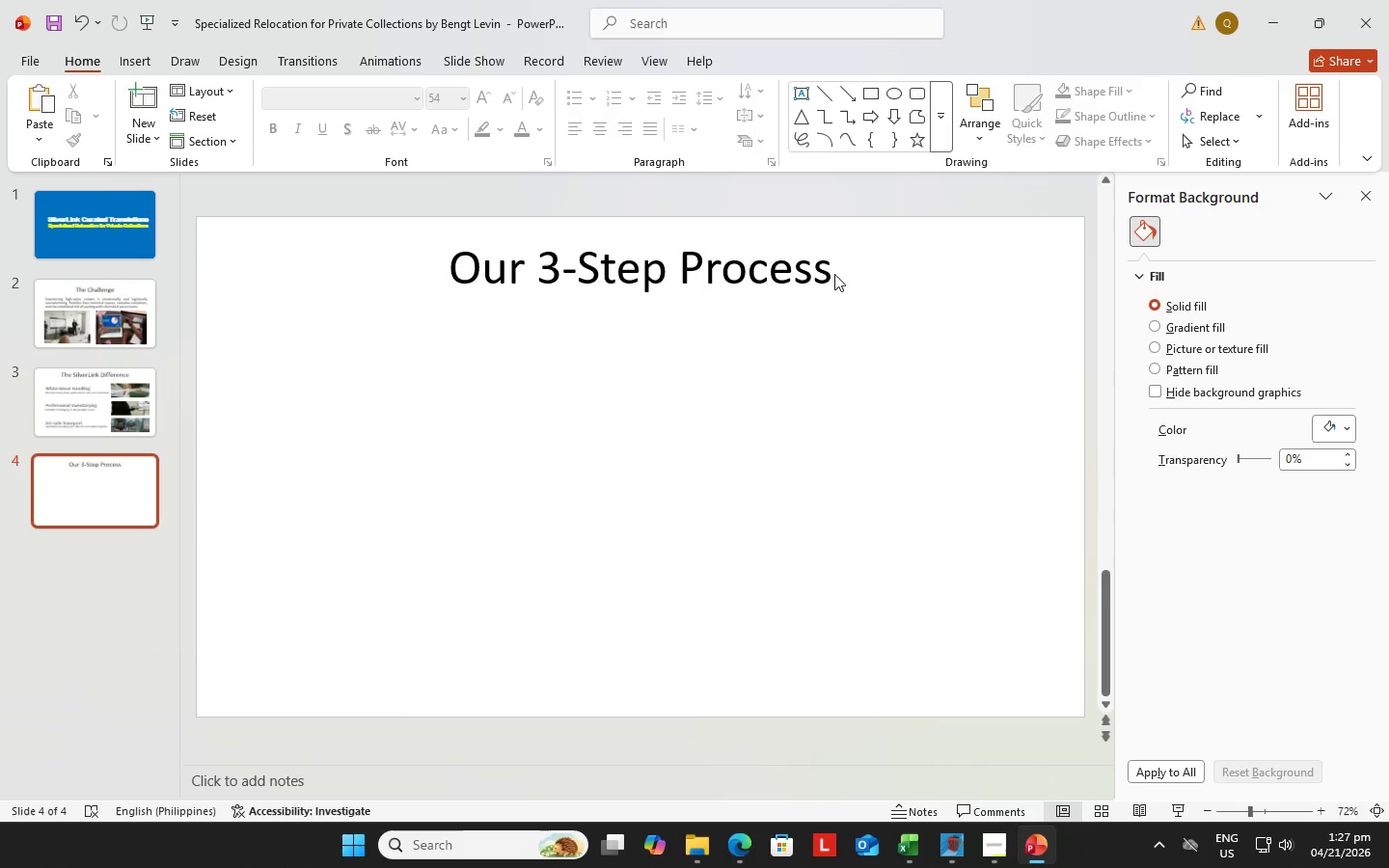 
left_click([822, 278])
 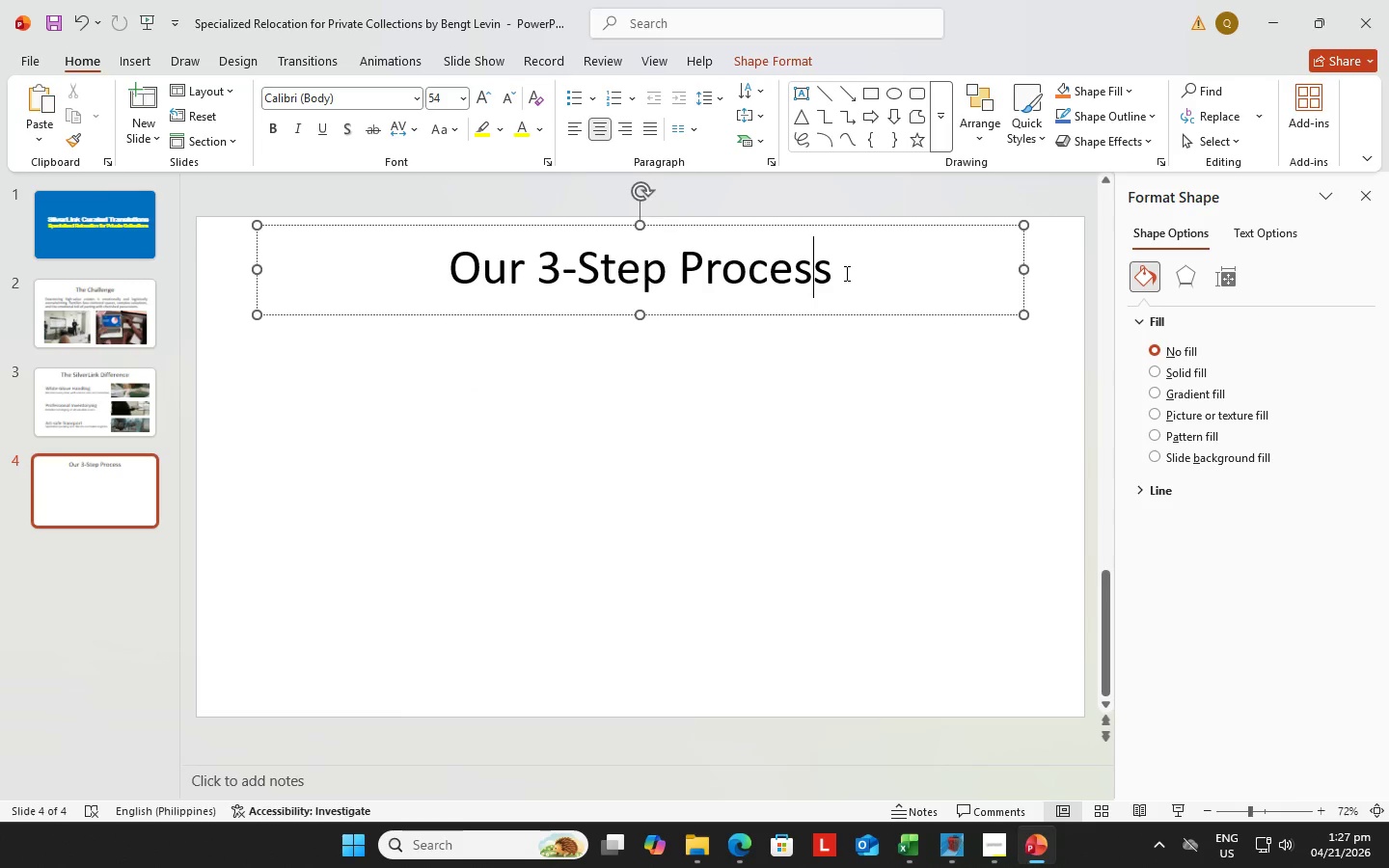 
left_click([845, 273])
 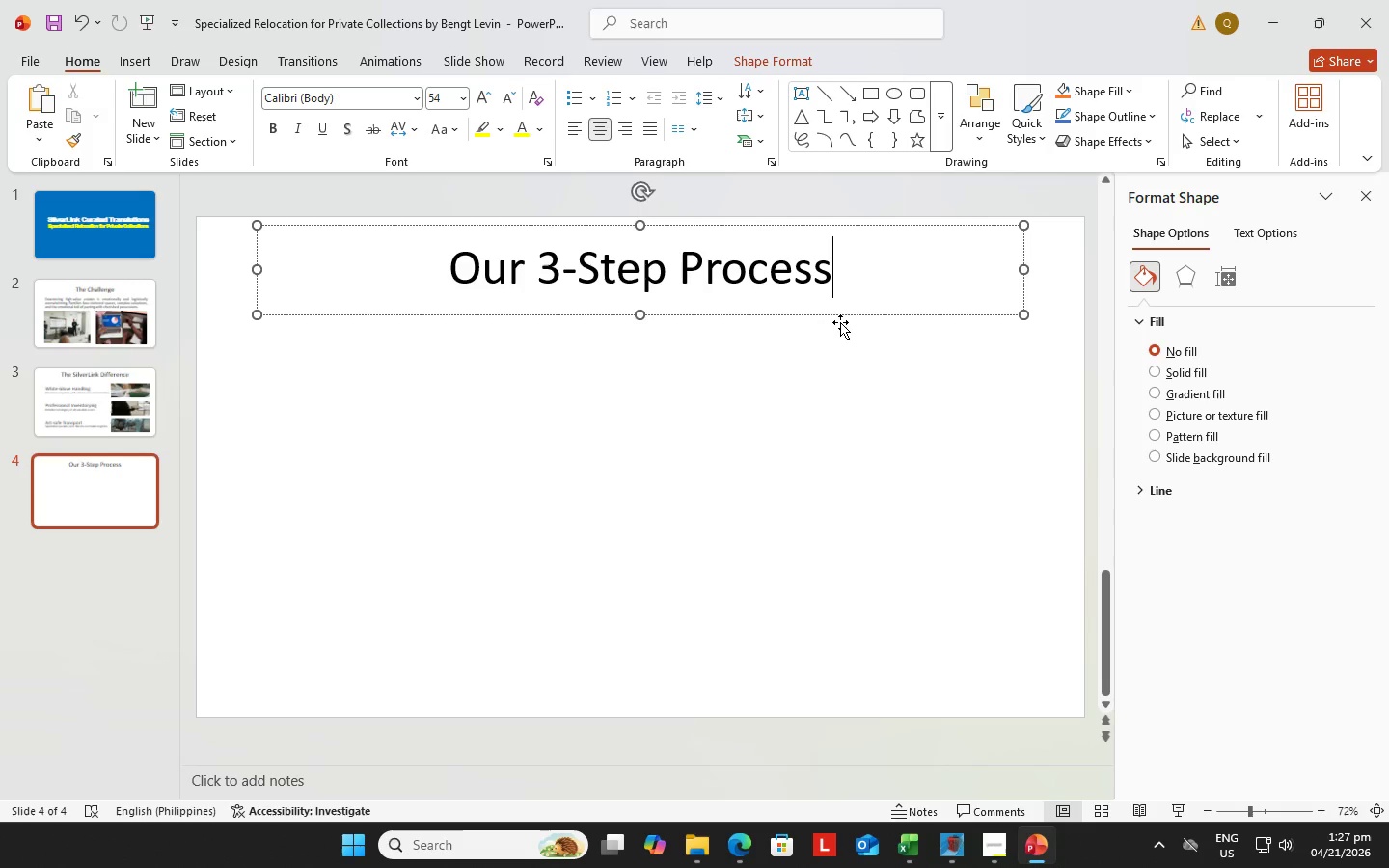 
wait(48.8)
 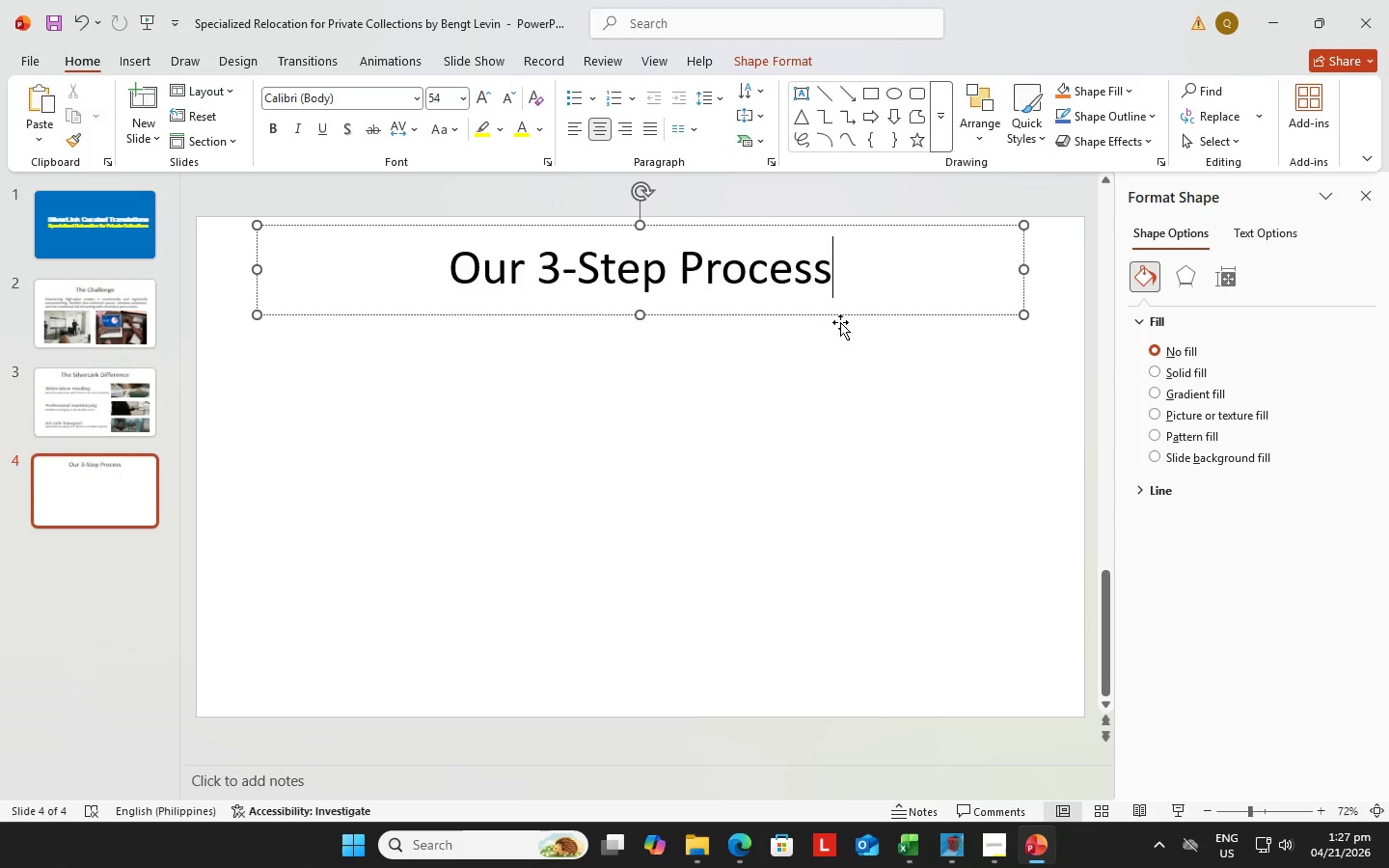 
left_click([138, 54])
 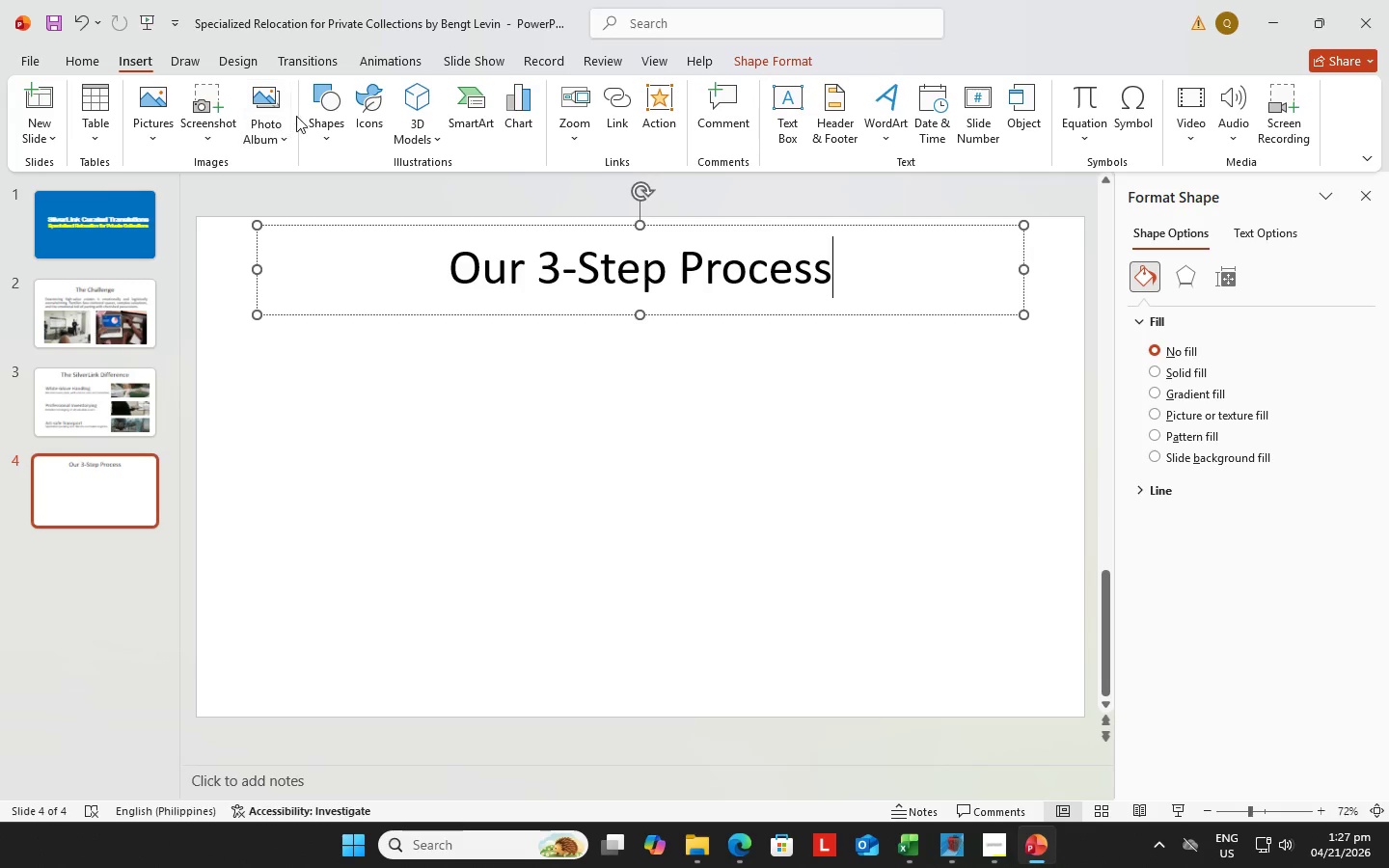 
mouse_move([285, 92])
 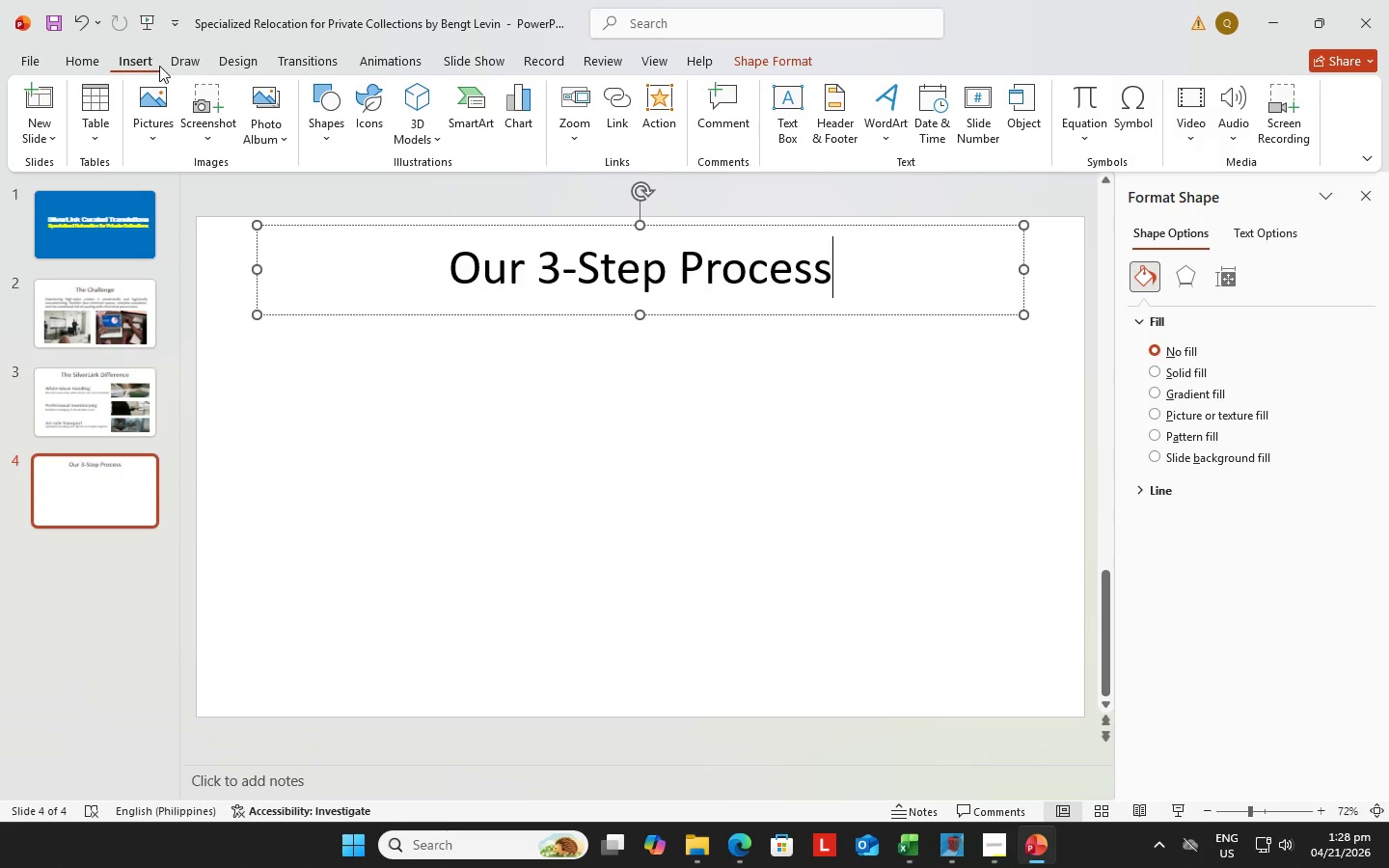 
wait(5.41)
 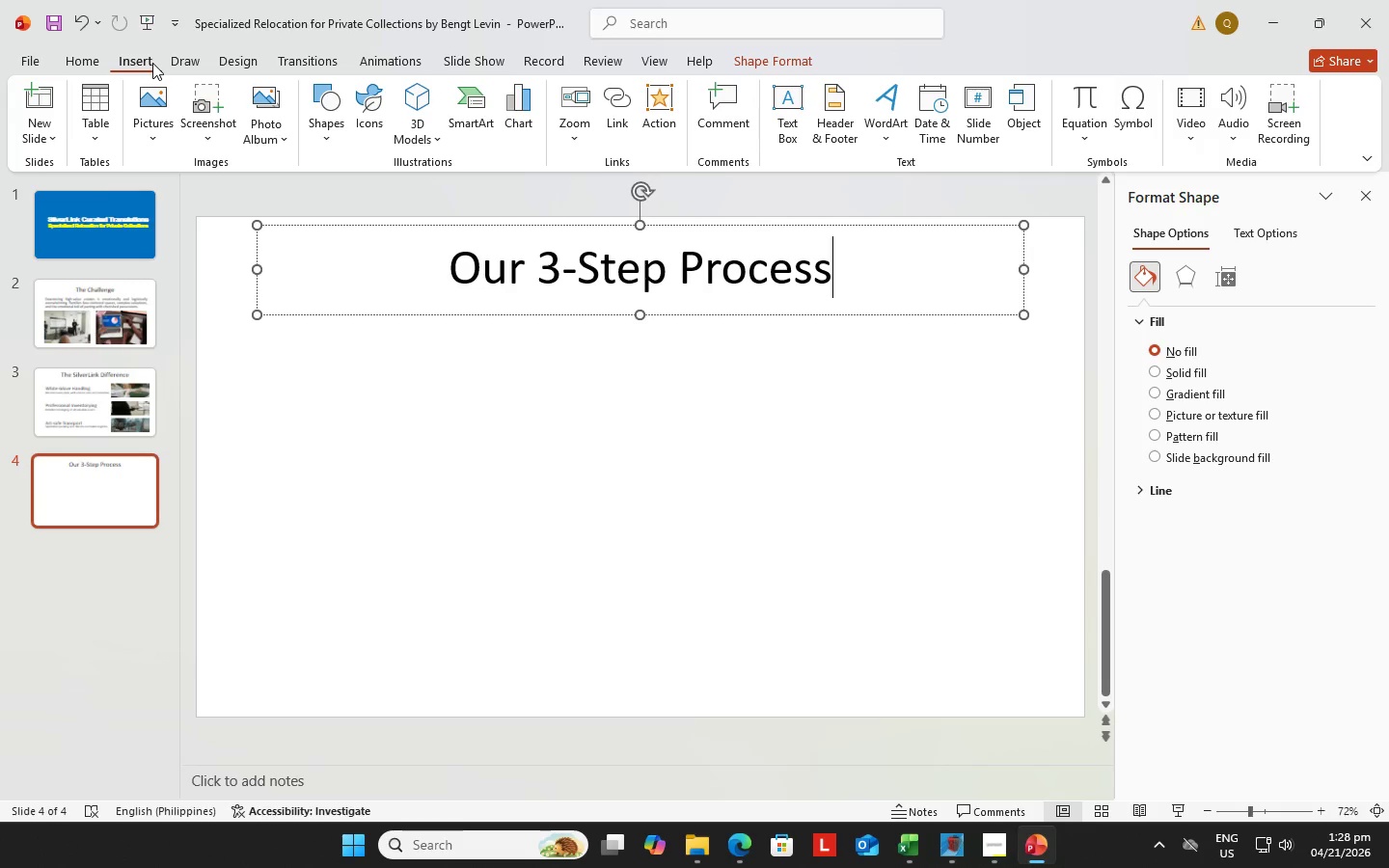 
left_click([333, 97])
 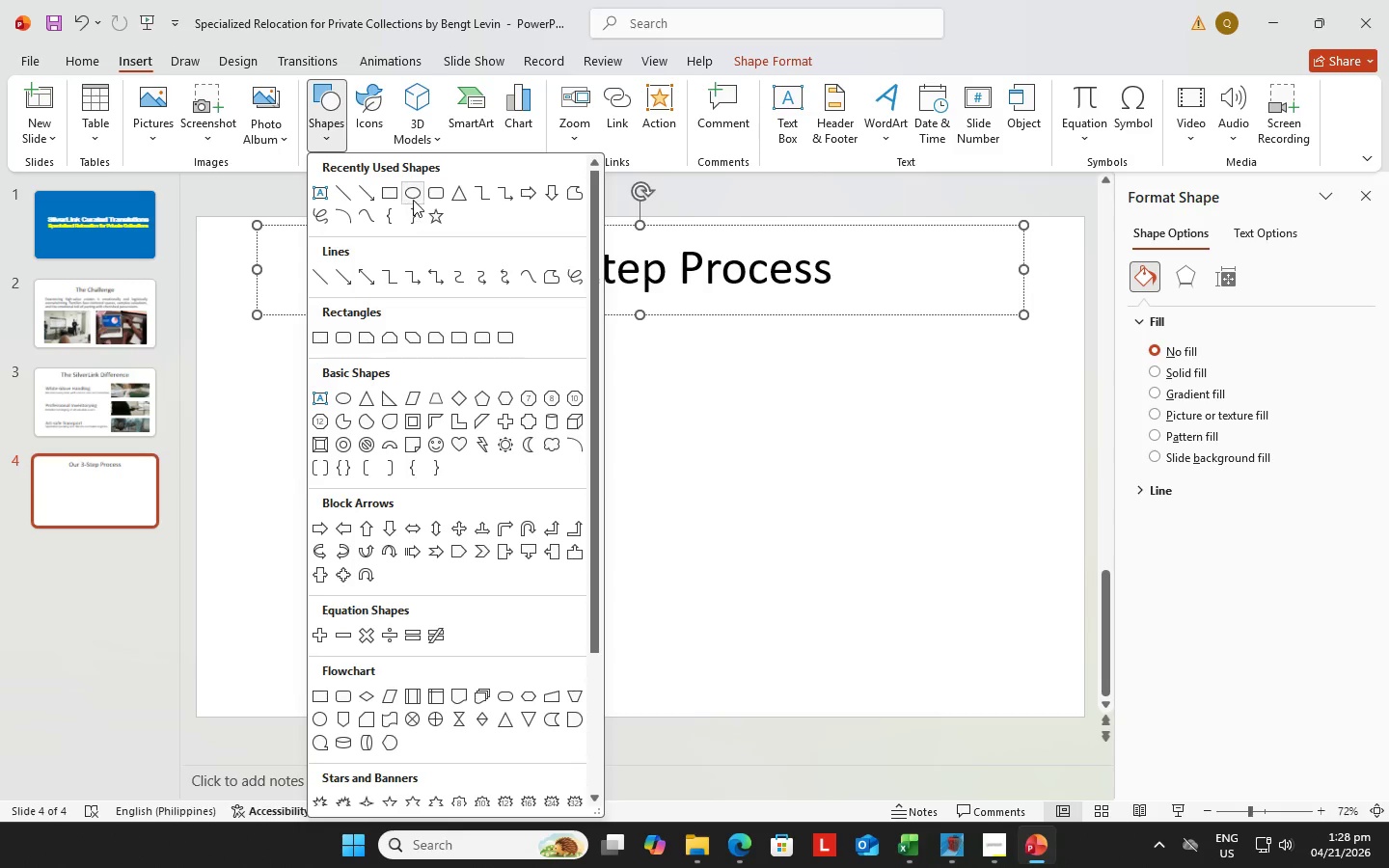 
left_click([413, 200])
 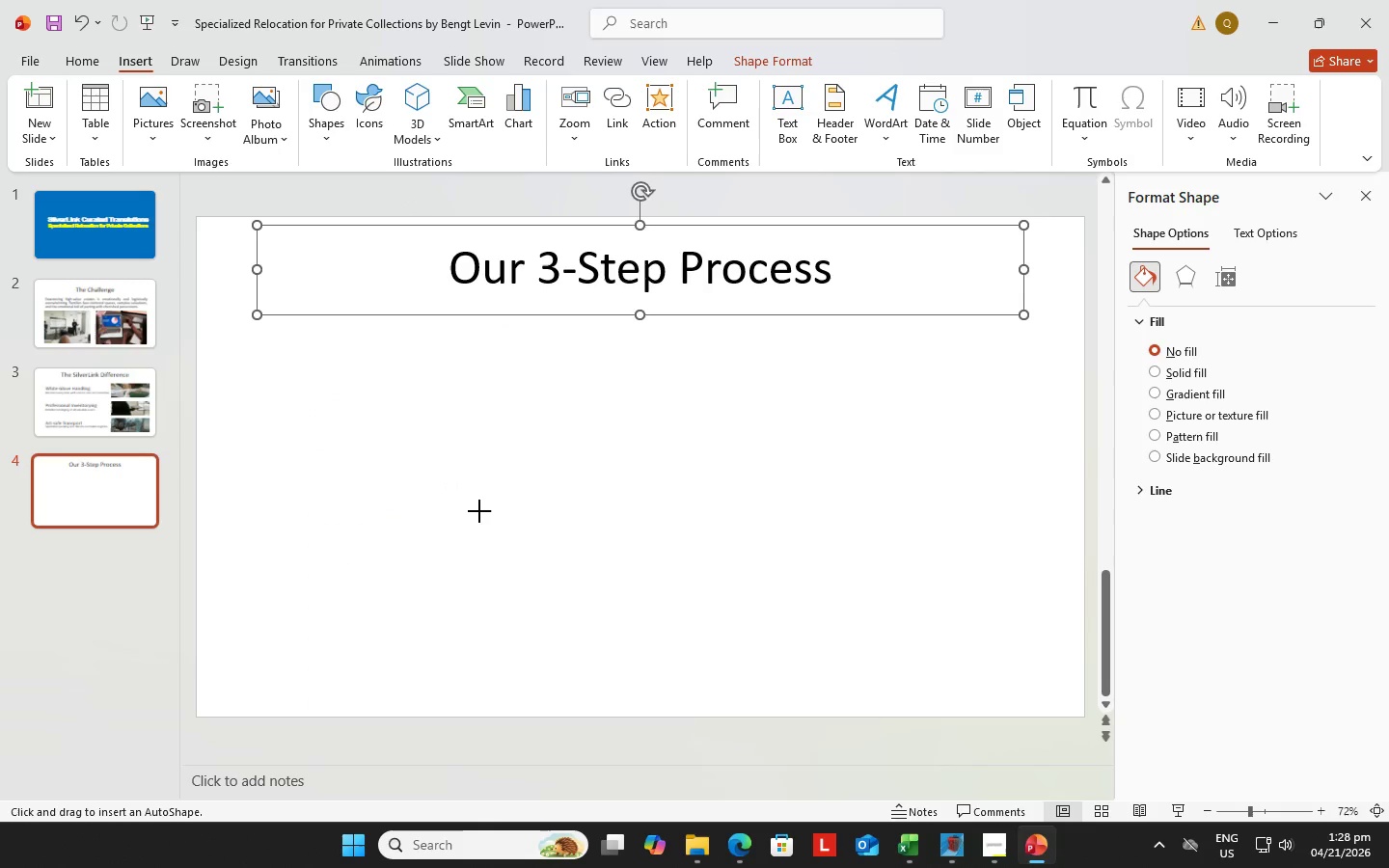 
left_click_drag(start_coordinate=[450, 485], to_coordinate=[571, 583])
 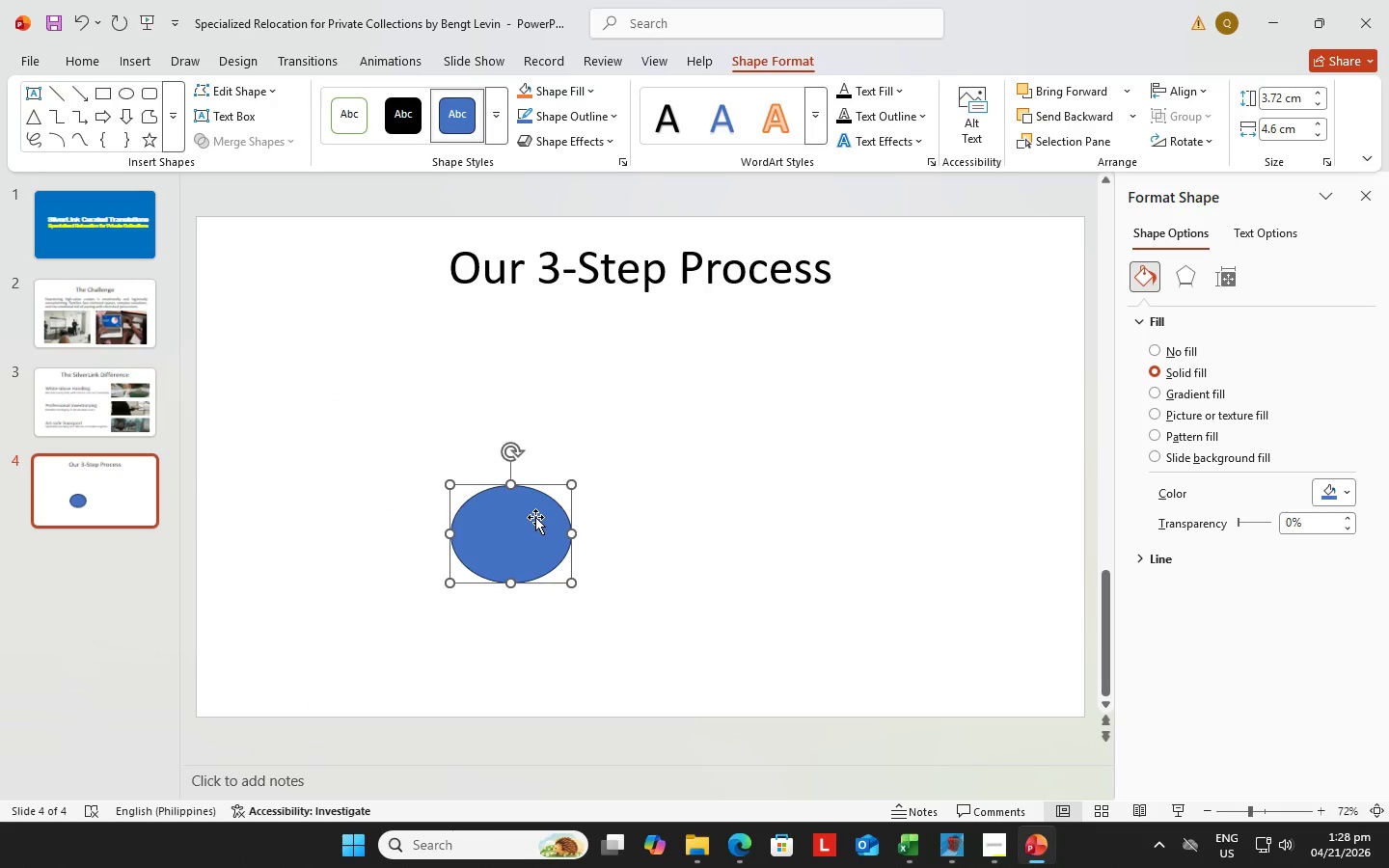 
right_click([535, 517])
 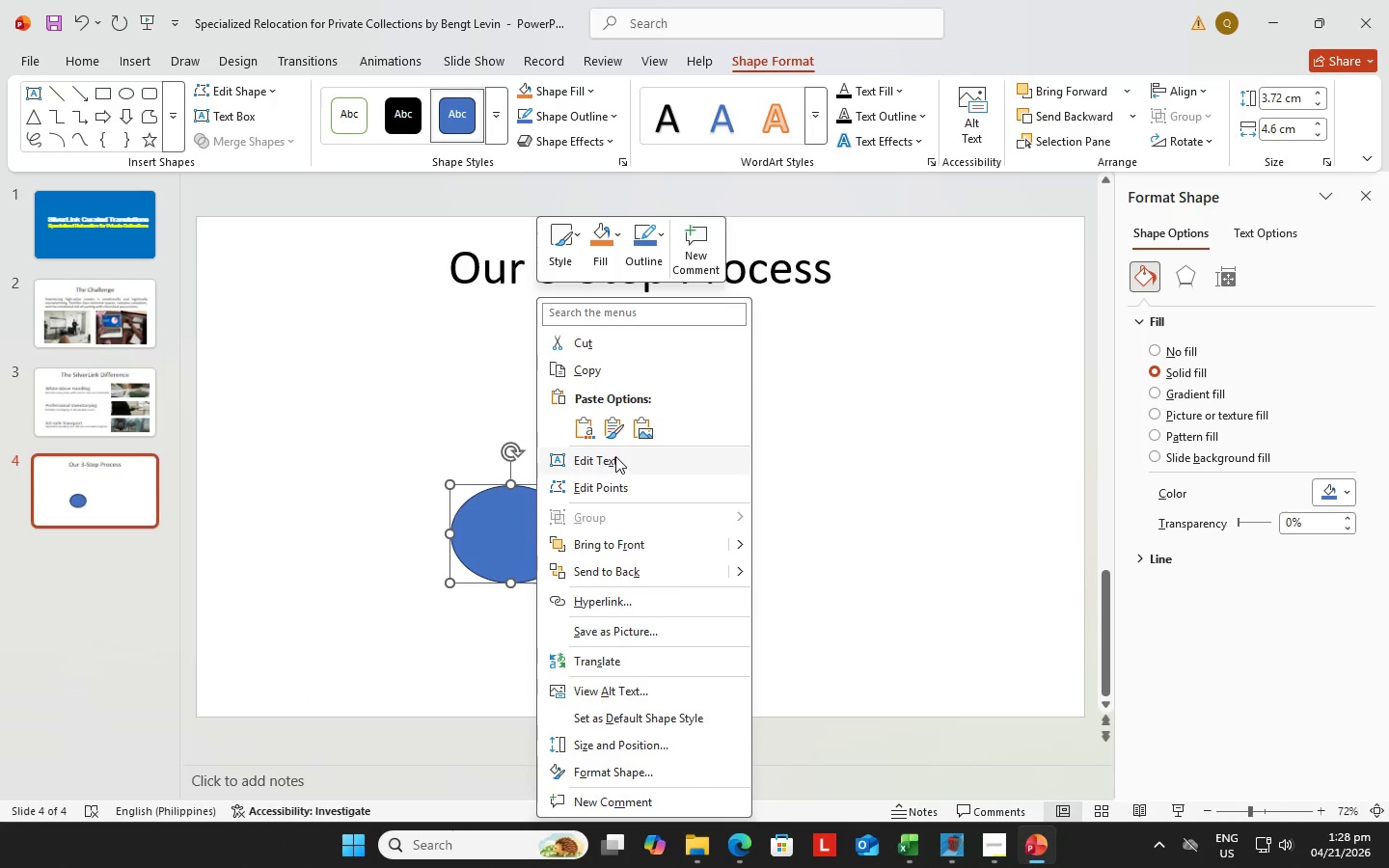 
left_click([615, 456])
 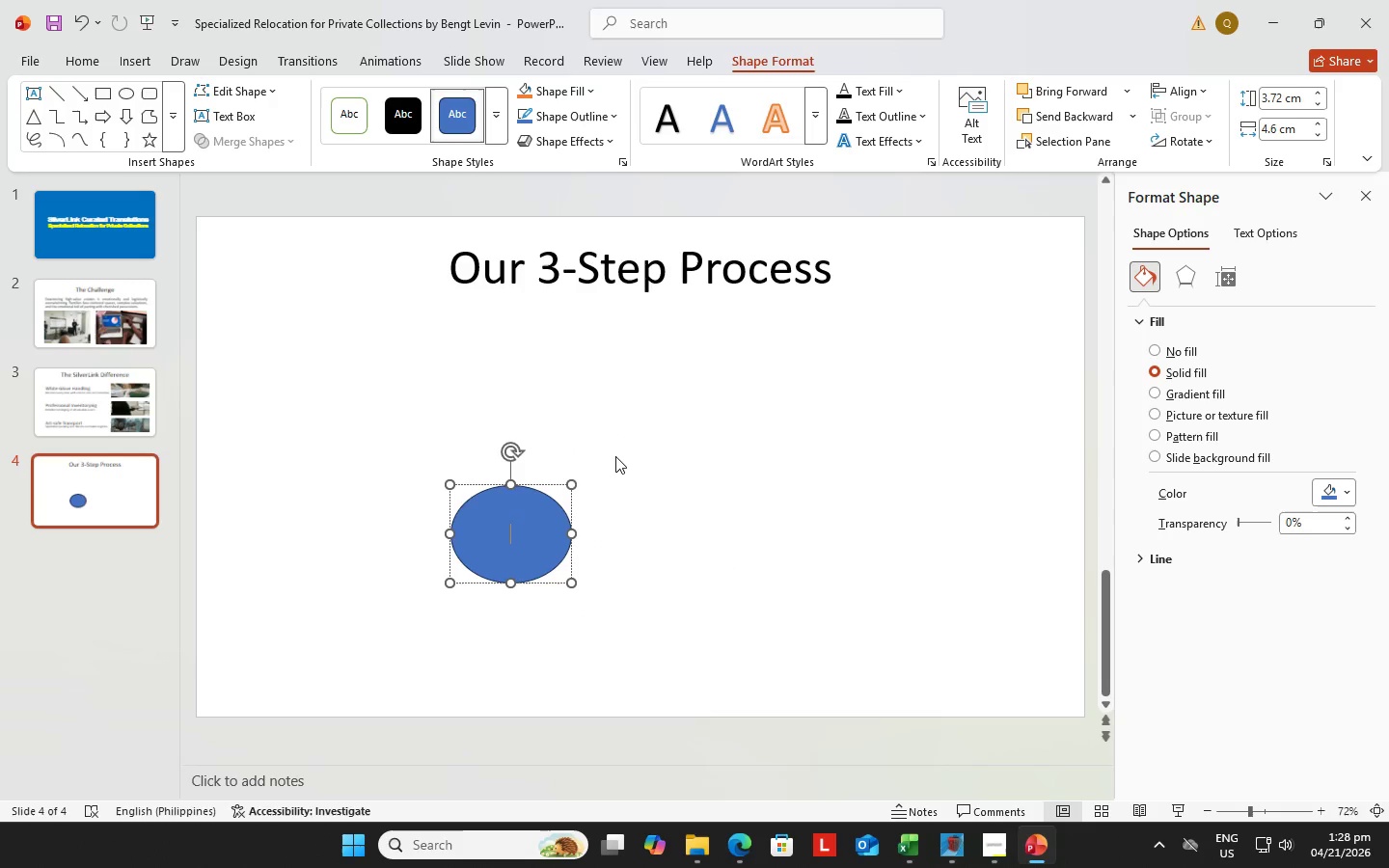 
type([ContextMenu].ZlkjI)
 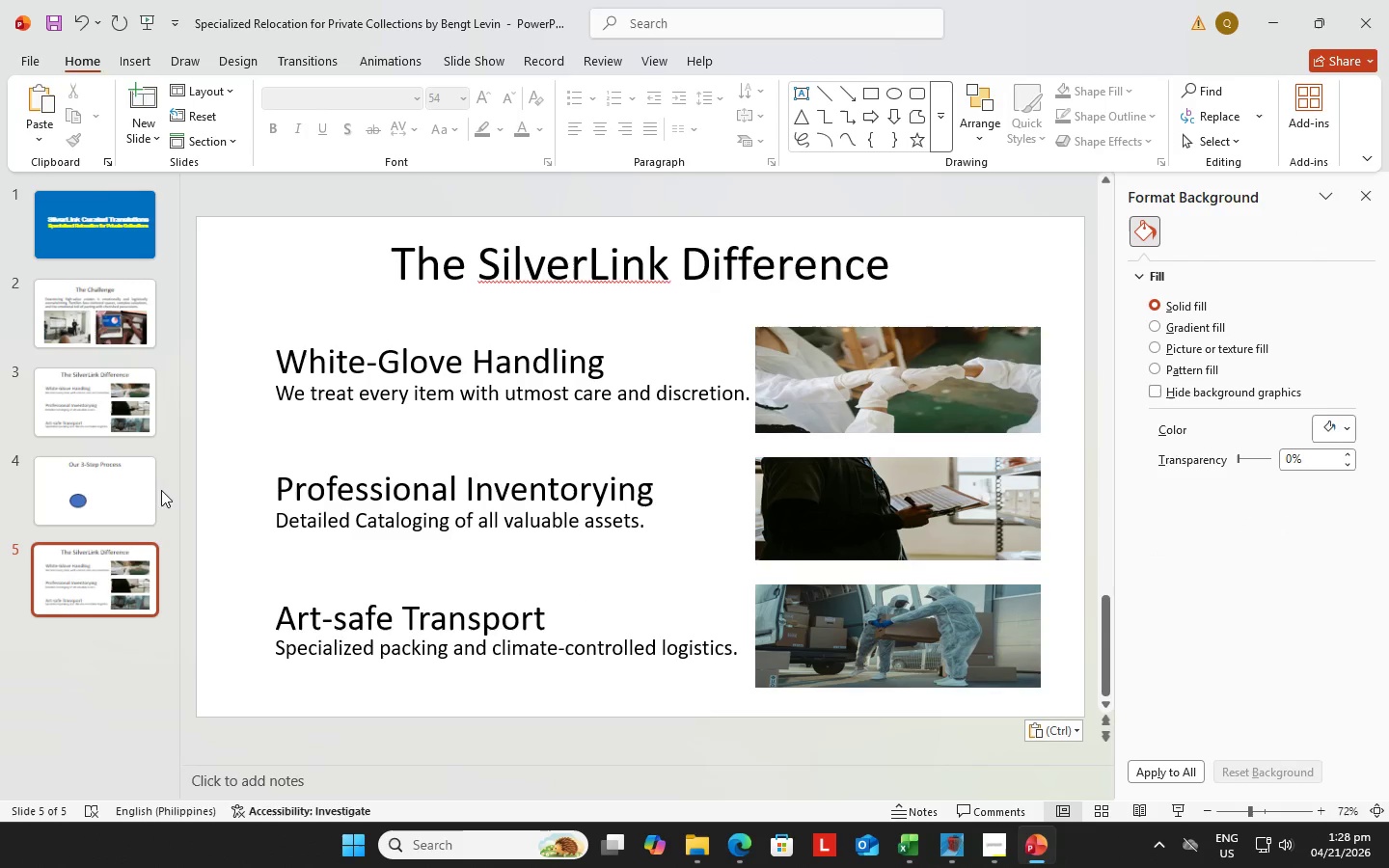 
key(Control+Z)
 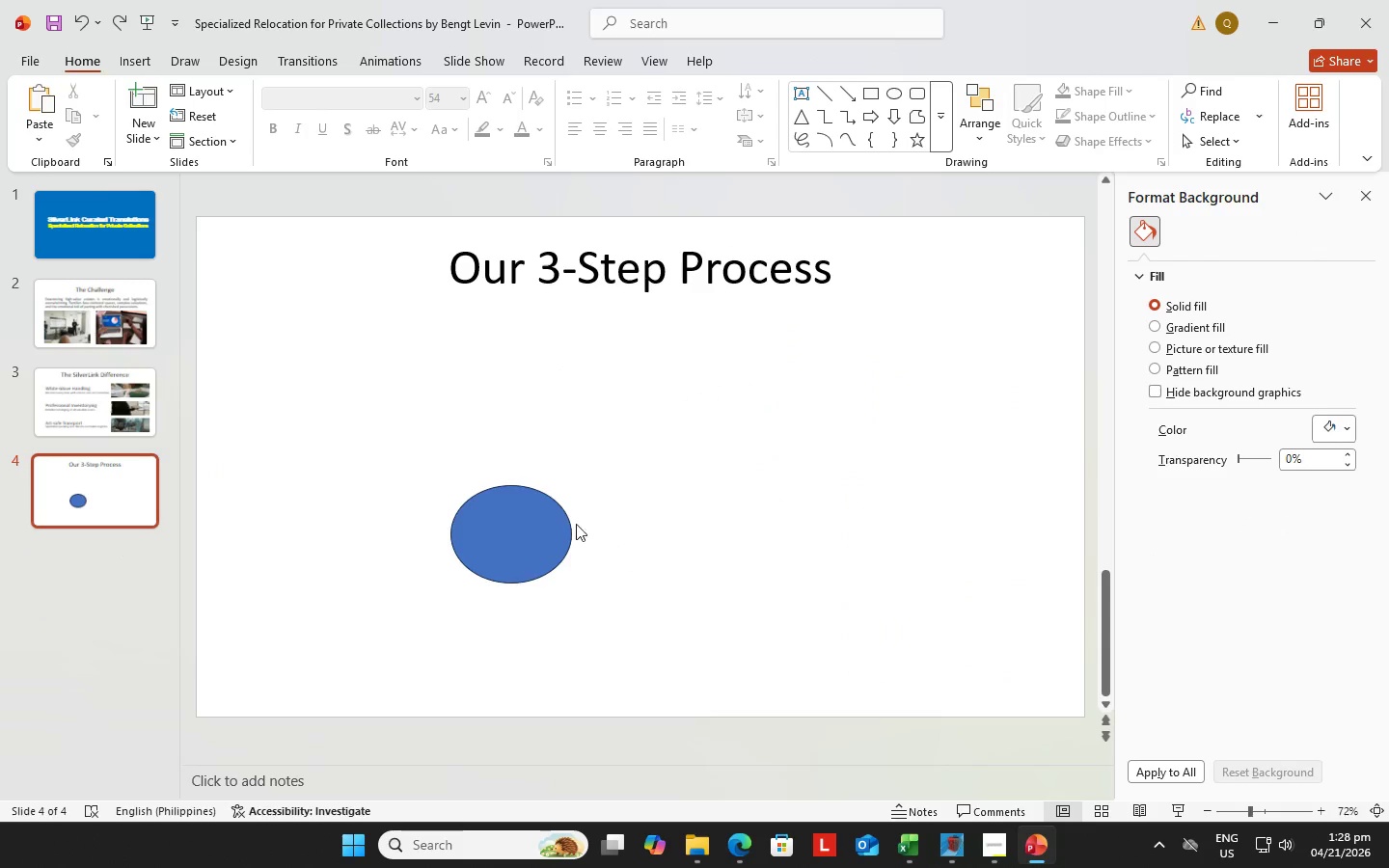 
left_click([518, 522])
 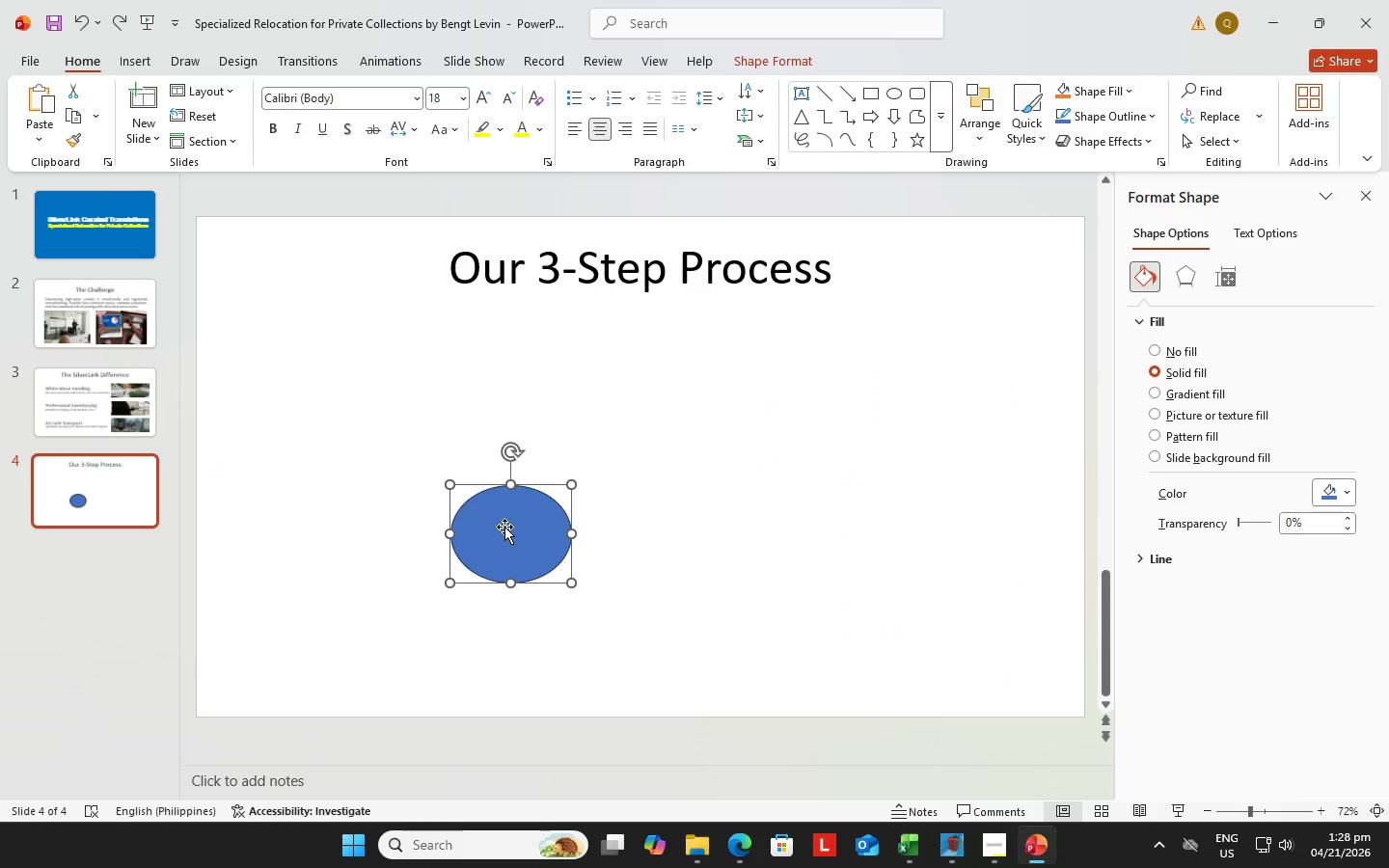 
right_click([506, 527])
 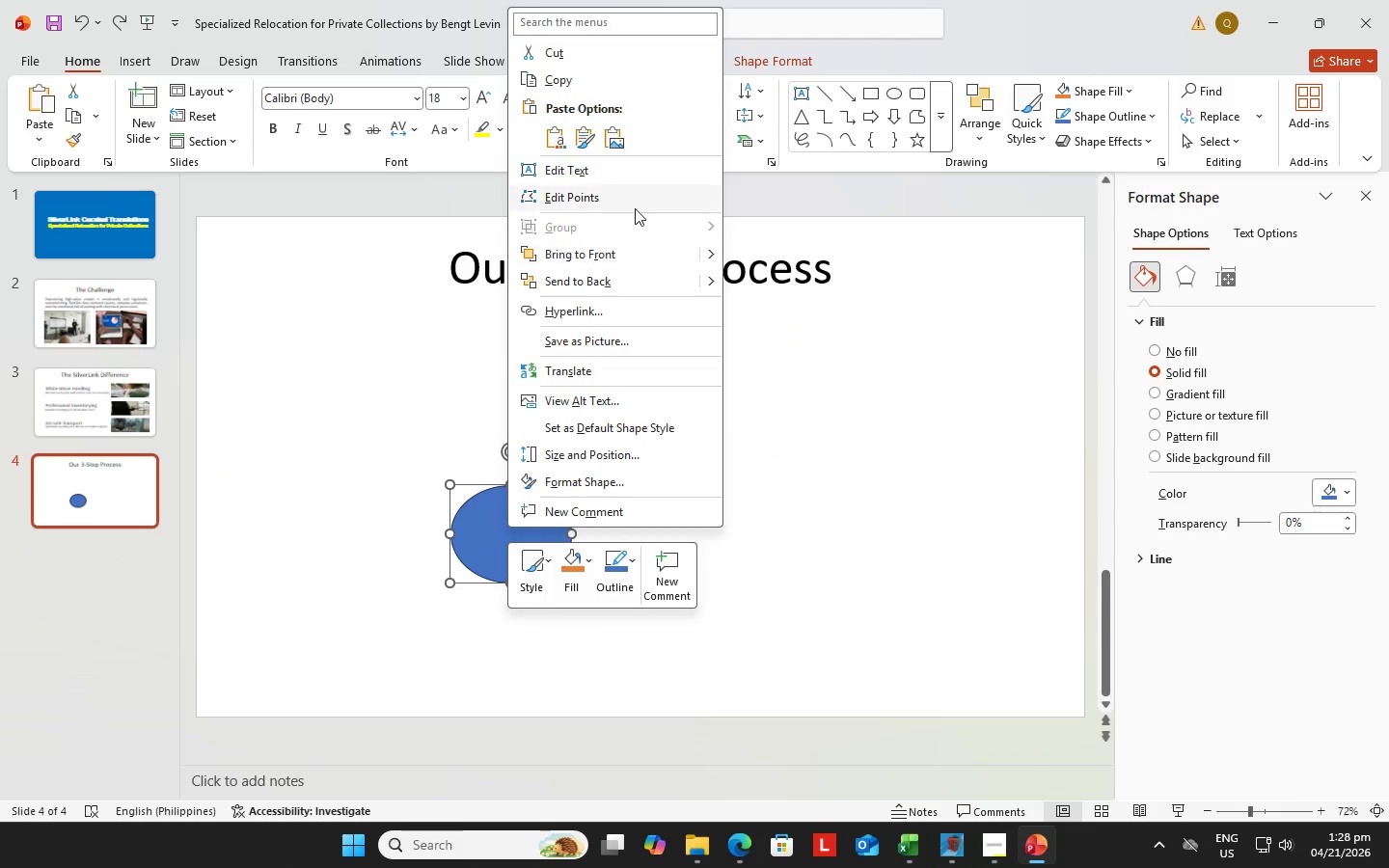 
left_click([598, 164])
 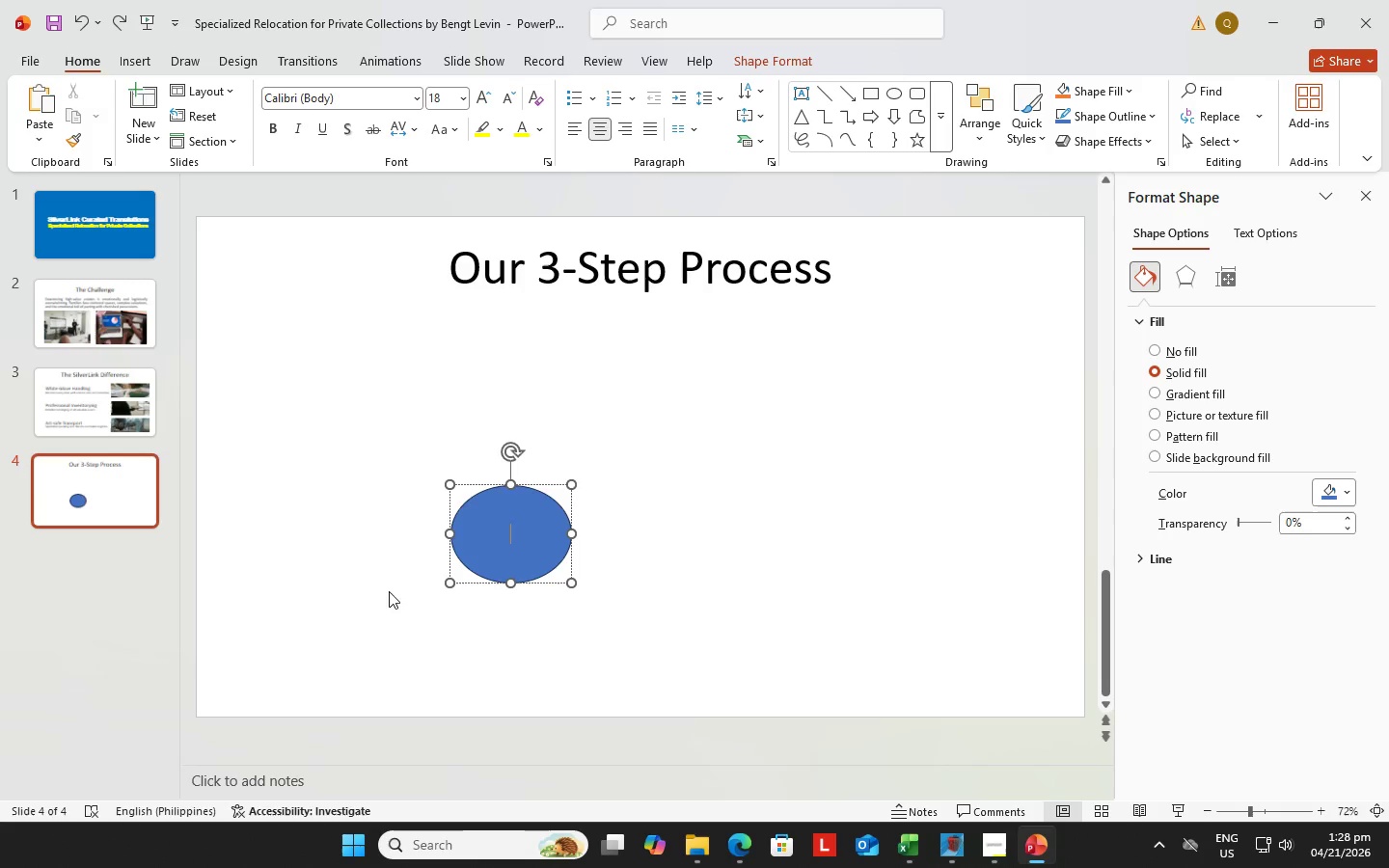 
type(VFVTKY)
key(Backspace)
key(Backspace)
key(Backspace)
key(Backspace)
key(Backspace)
key(Backspace)
 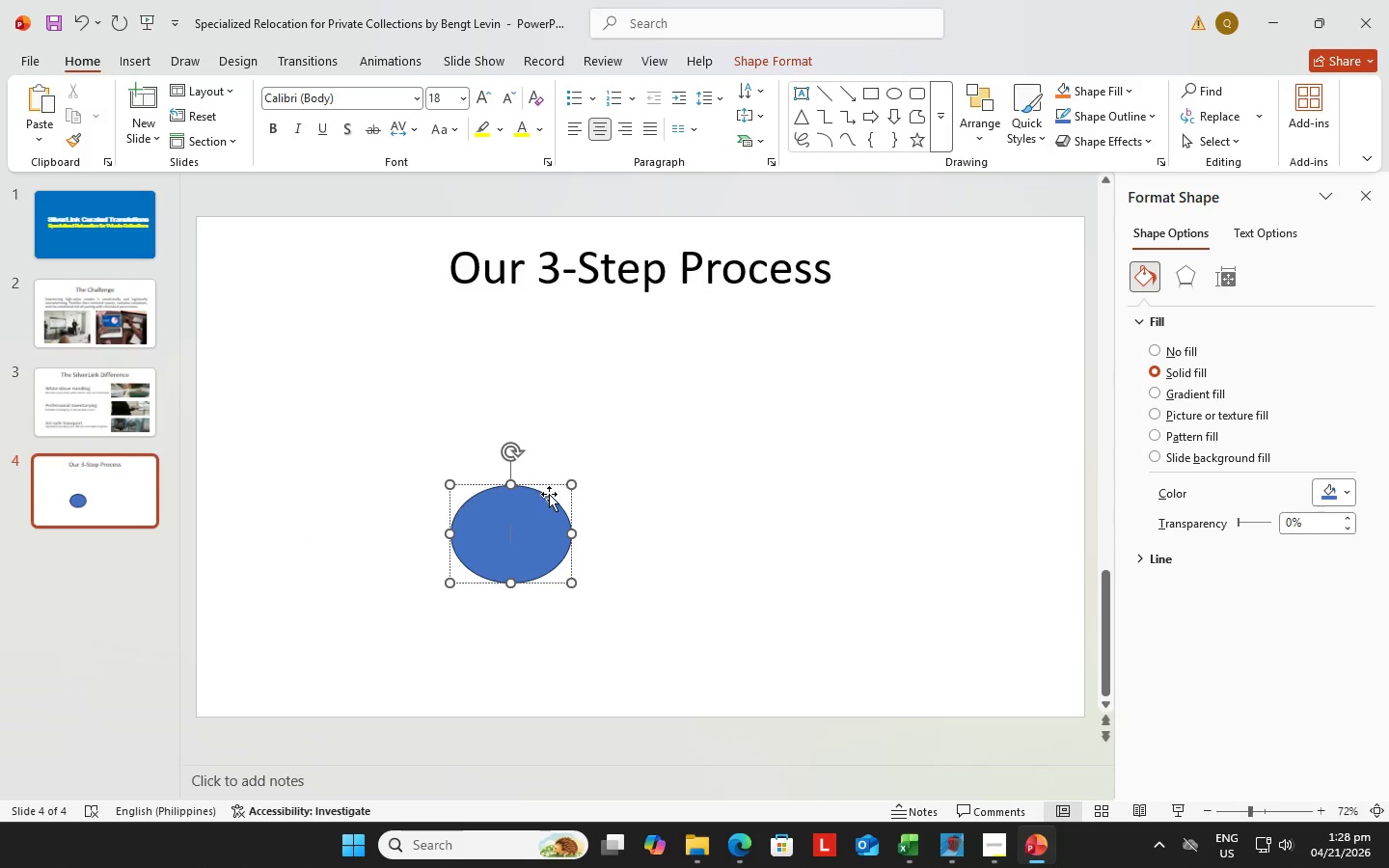 
left_click([547, 497])
 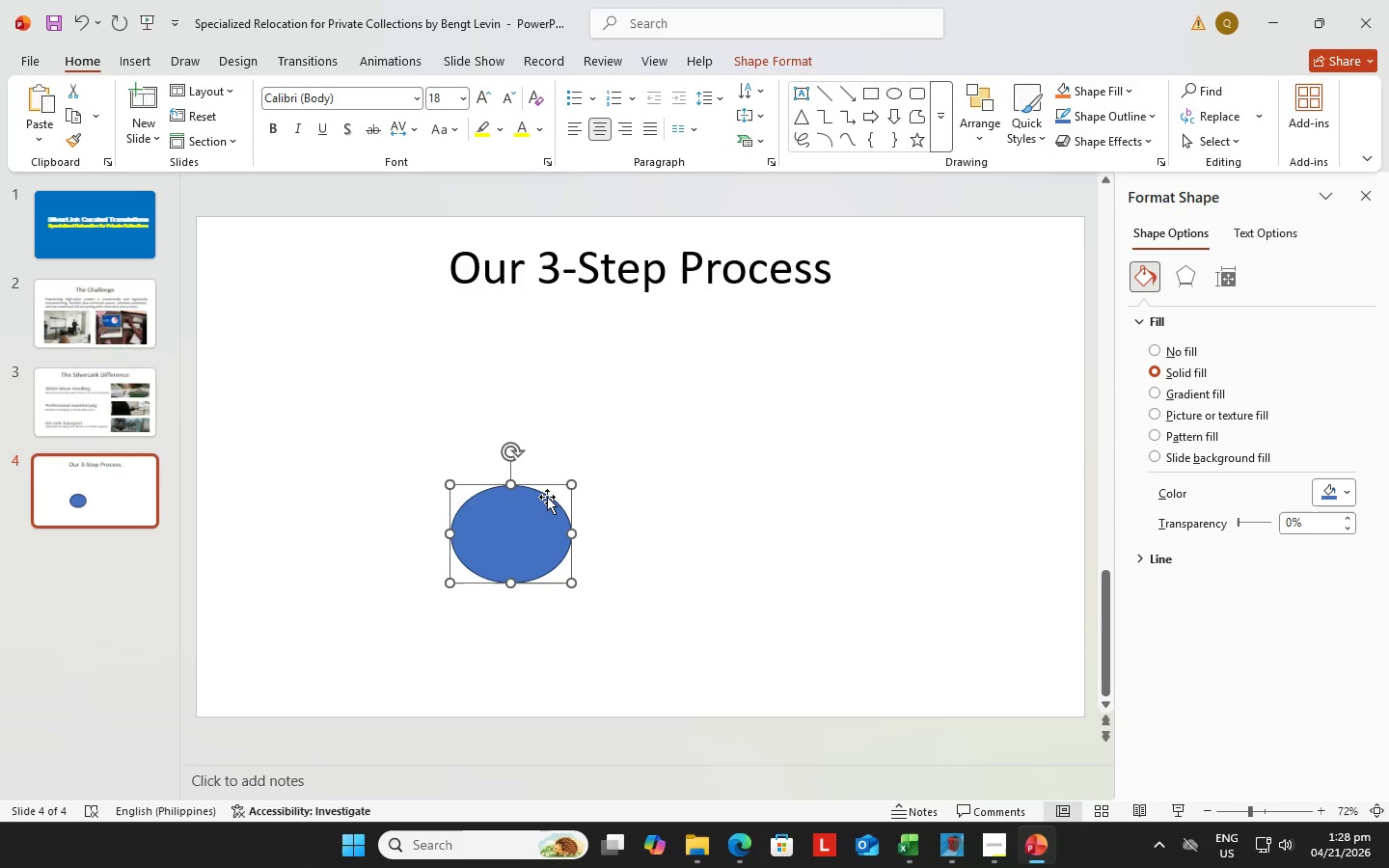 
wait(6.41)
 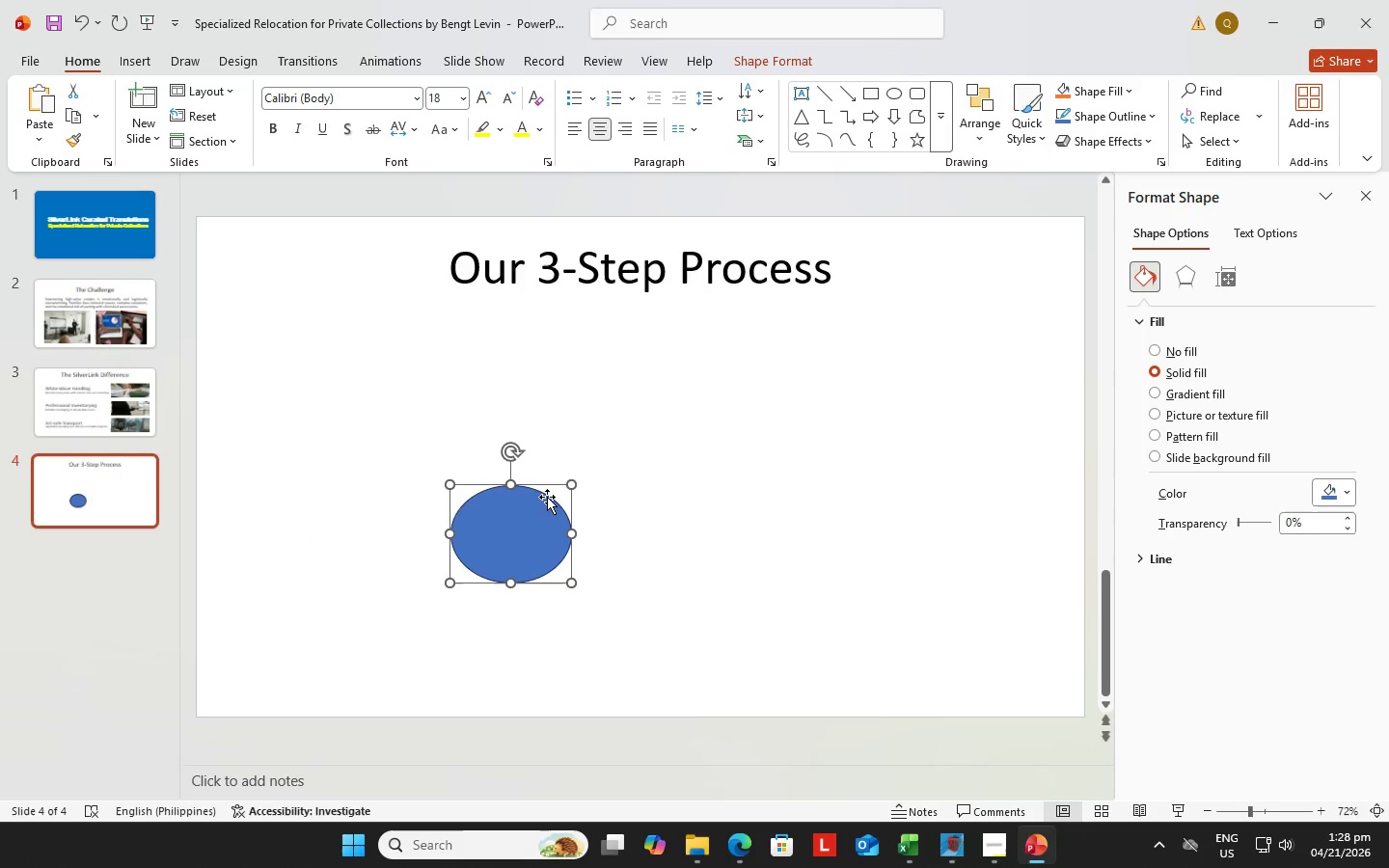 
left_click([92, 388])
 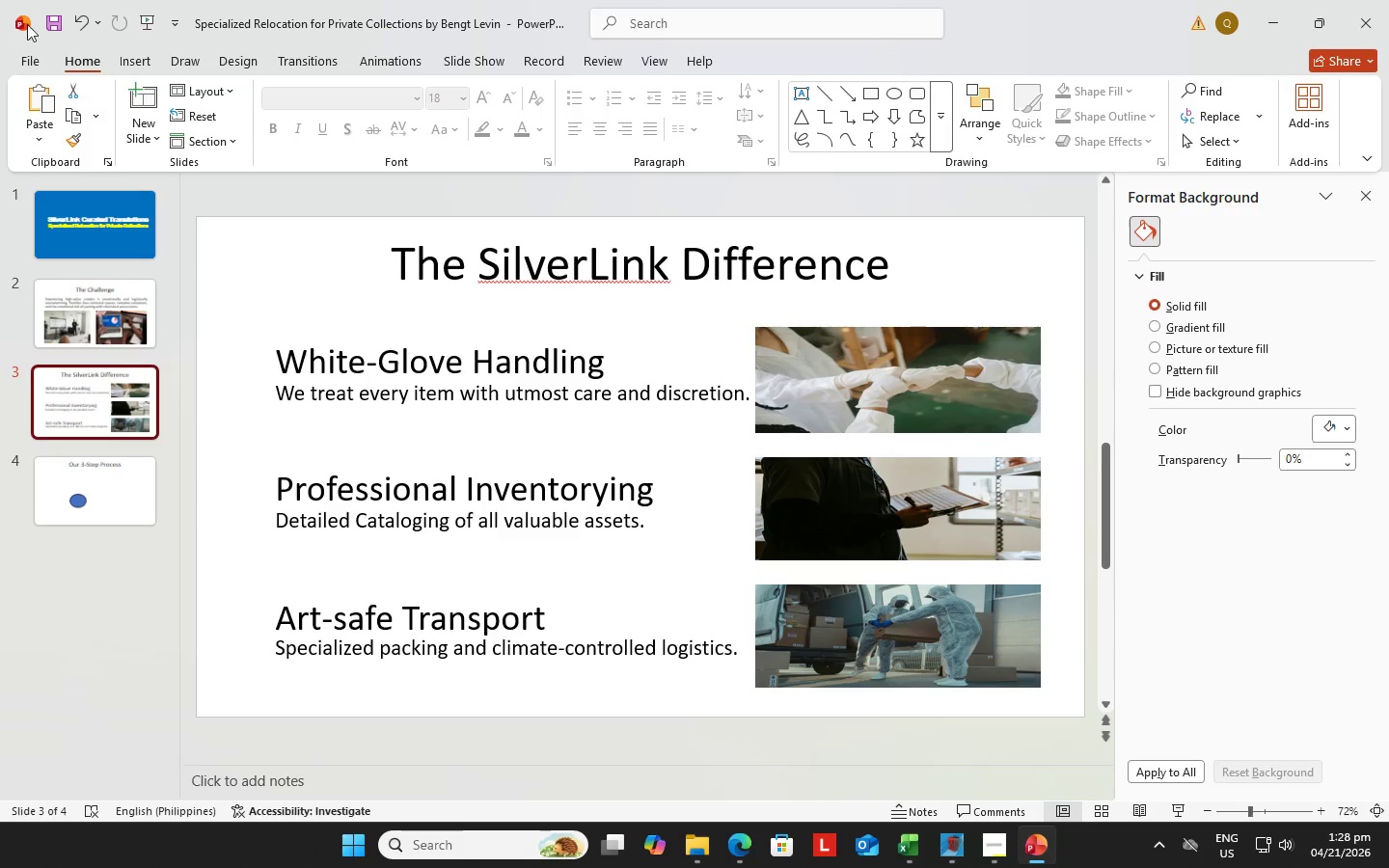 
left_click([57, 23])
 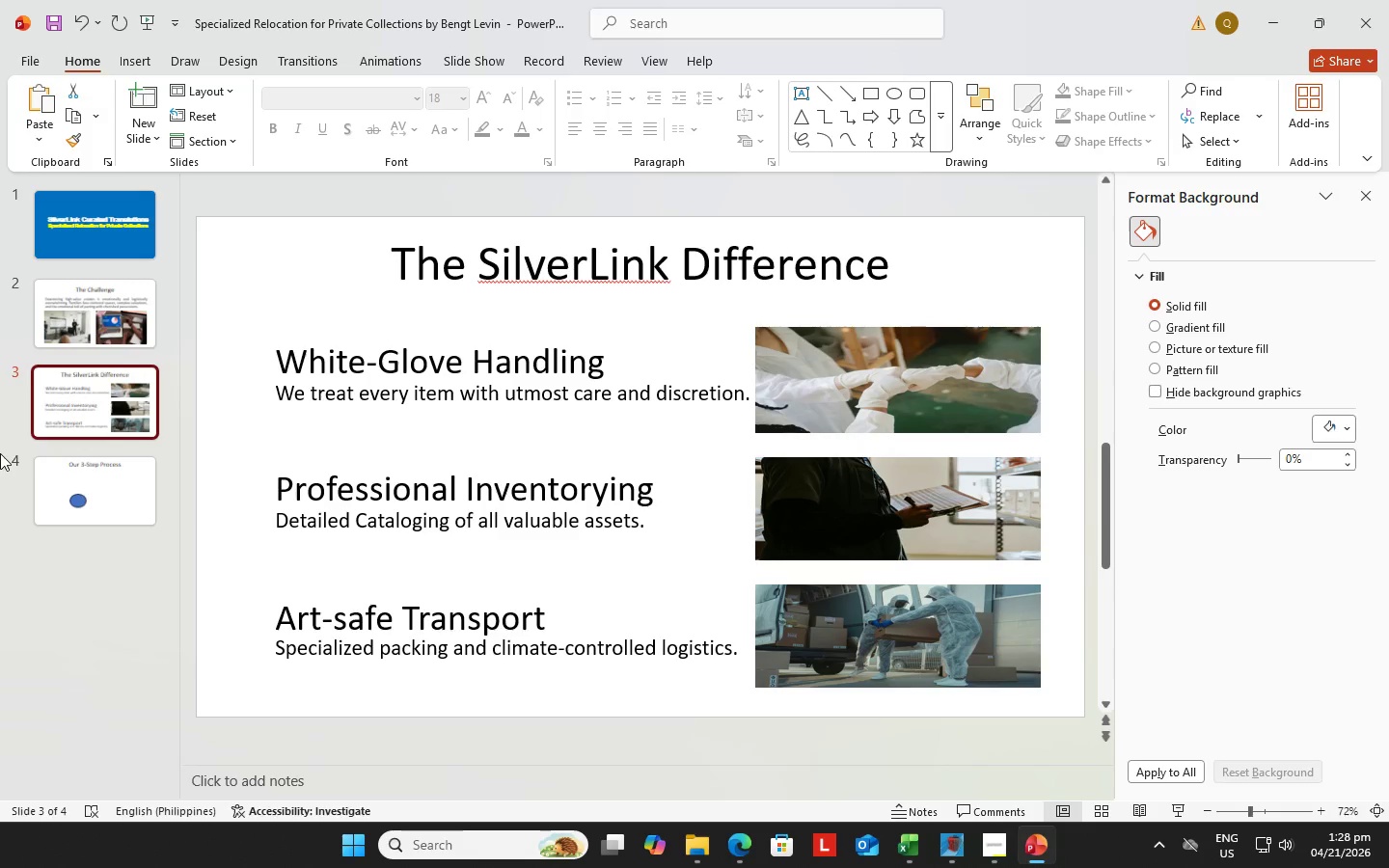 
left_click([136, 492])
 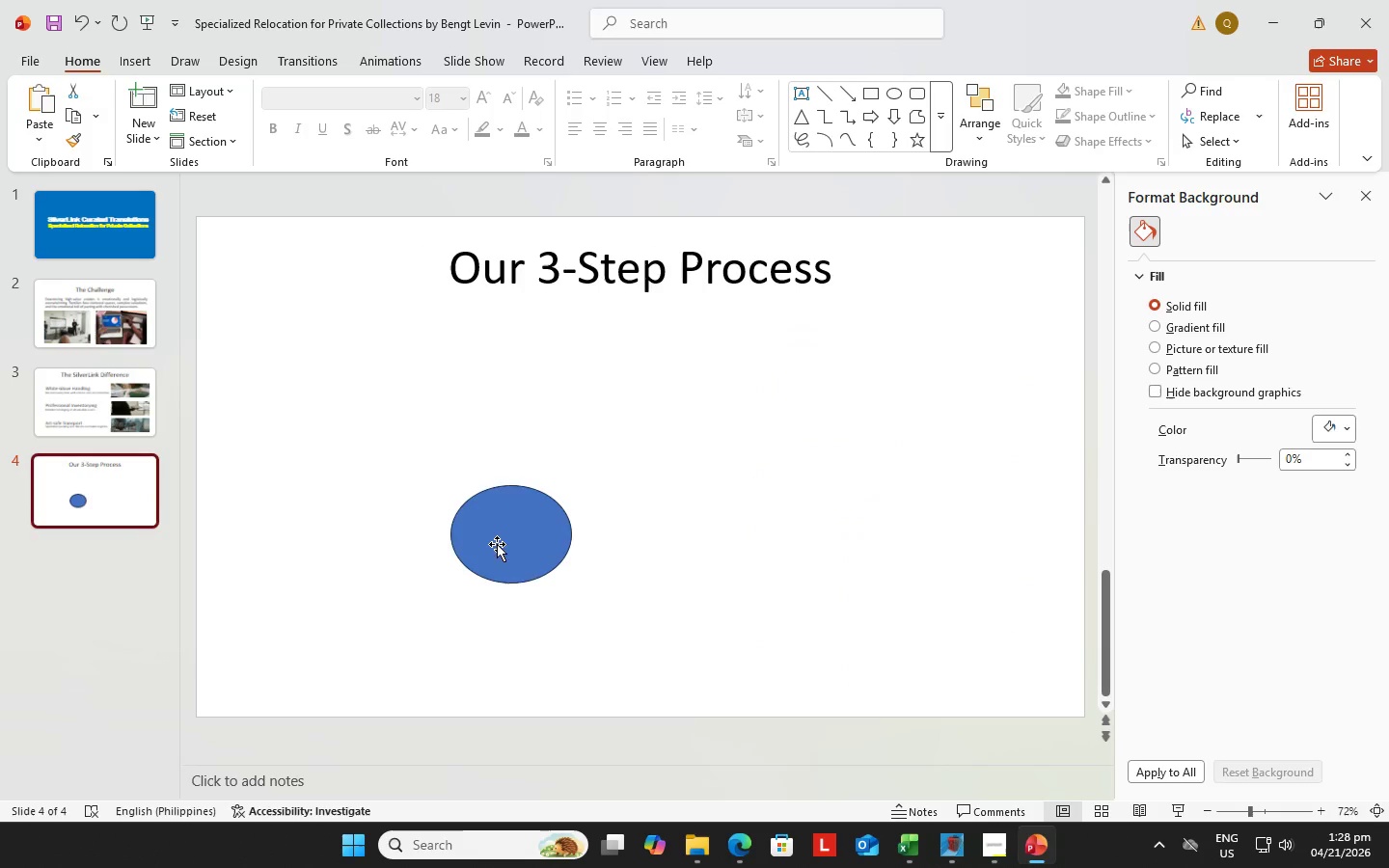 
left_click([497, 544])
 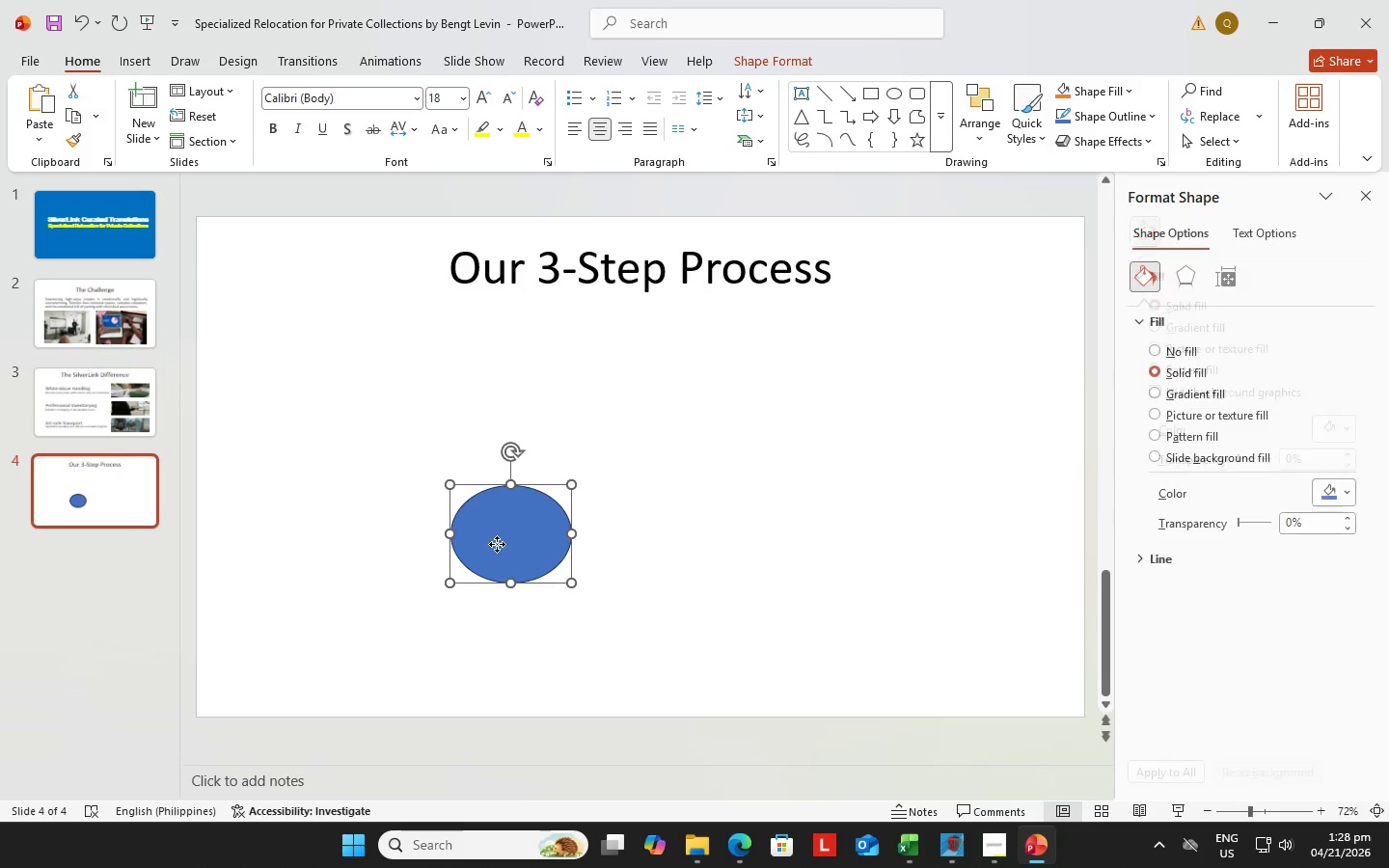 
right_click([497, 544])
 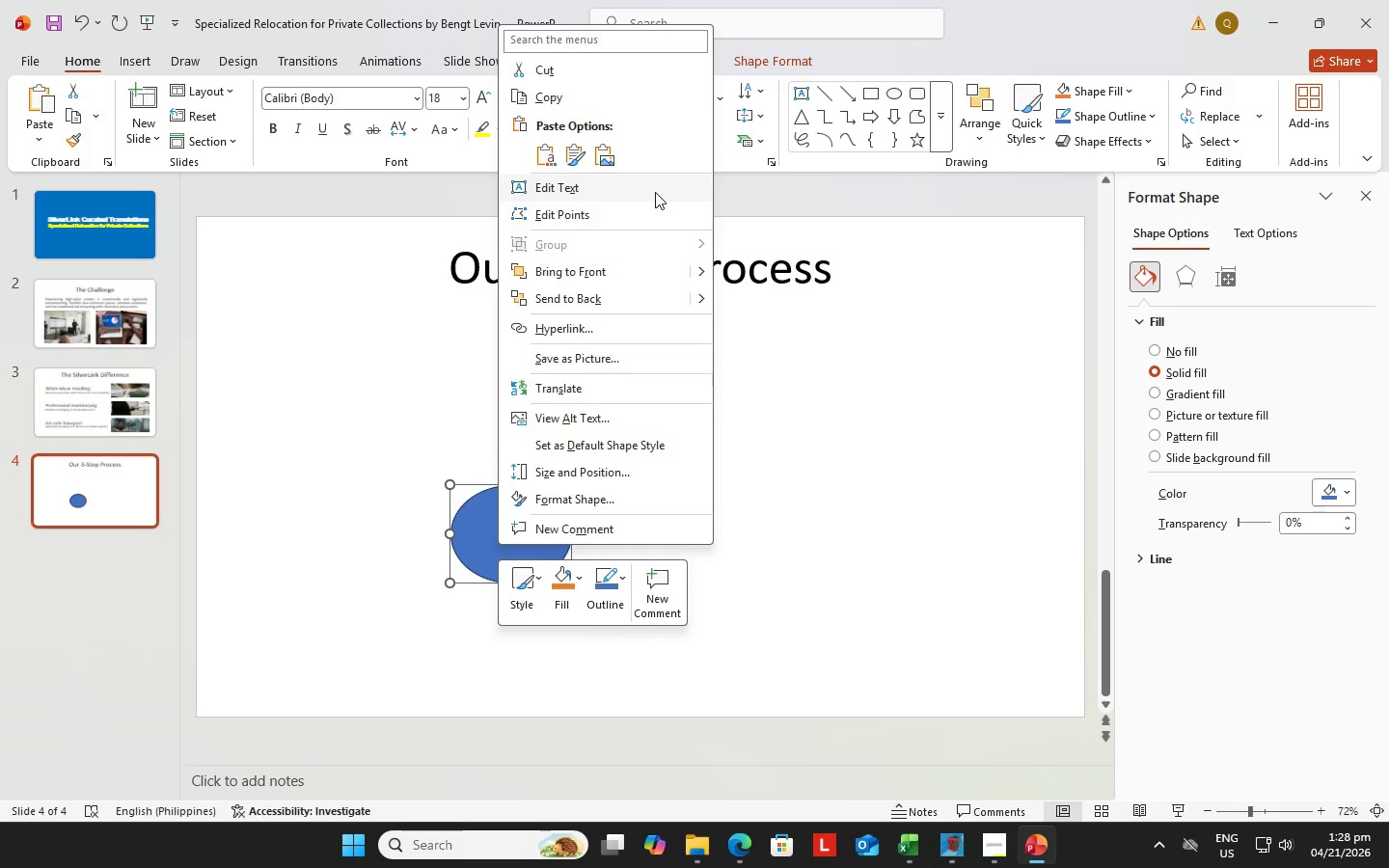 
wait(7.47)
 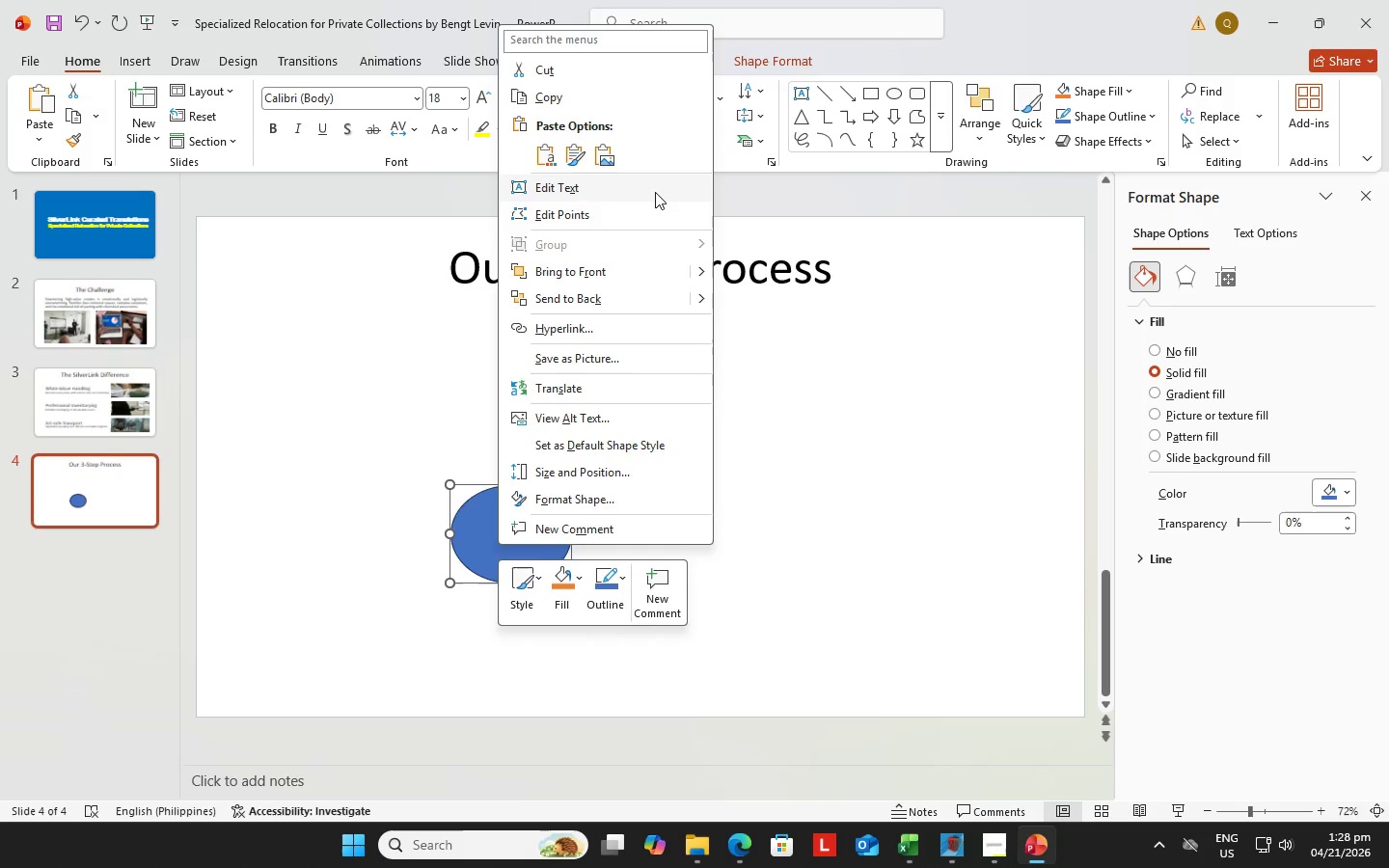 
left_click([655, 192])
 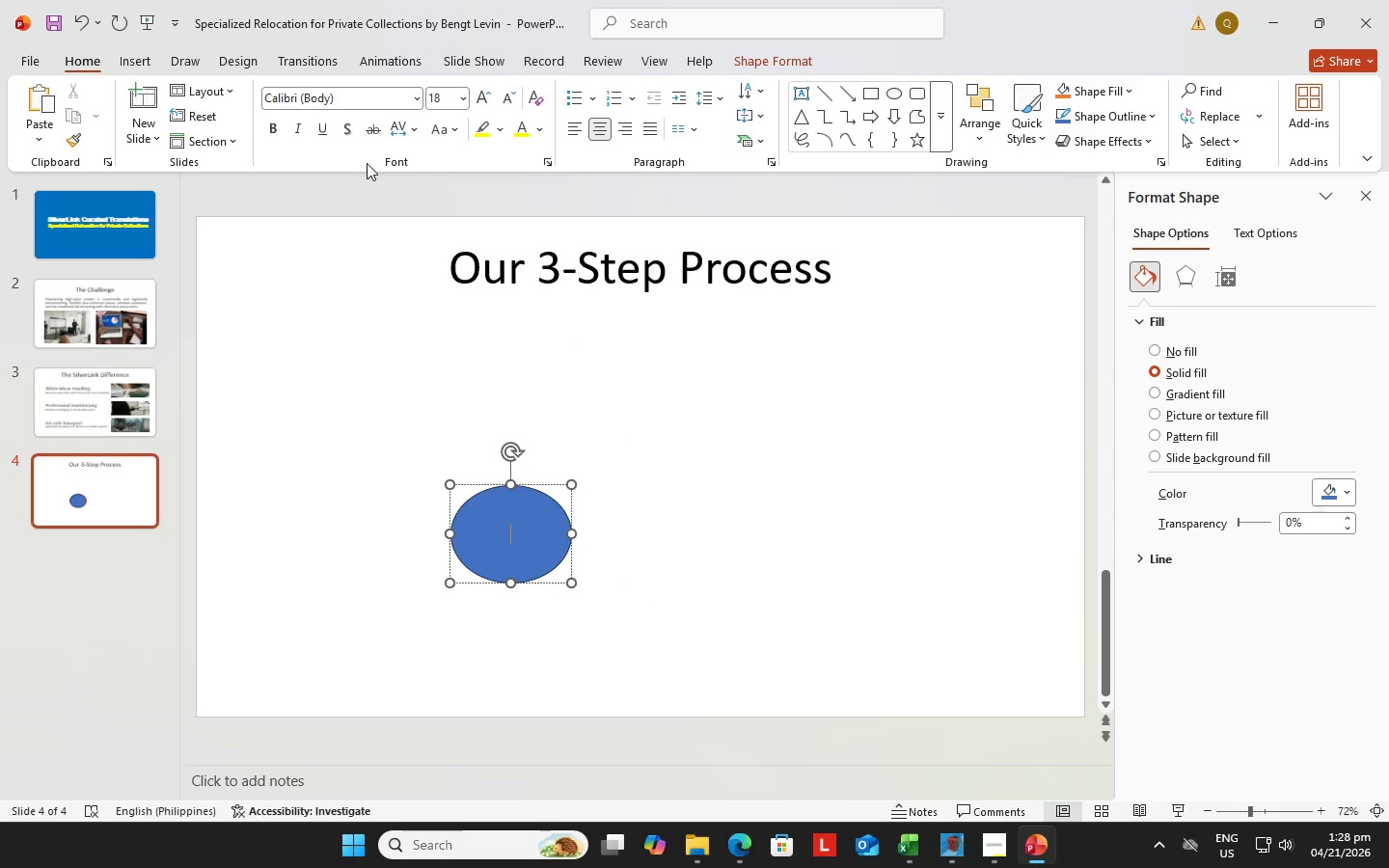 
type(Inventiry)
key(Backspace)
key(Backspace)
key(Backspace)
type(ory)
 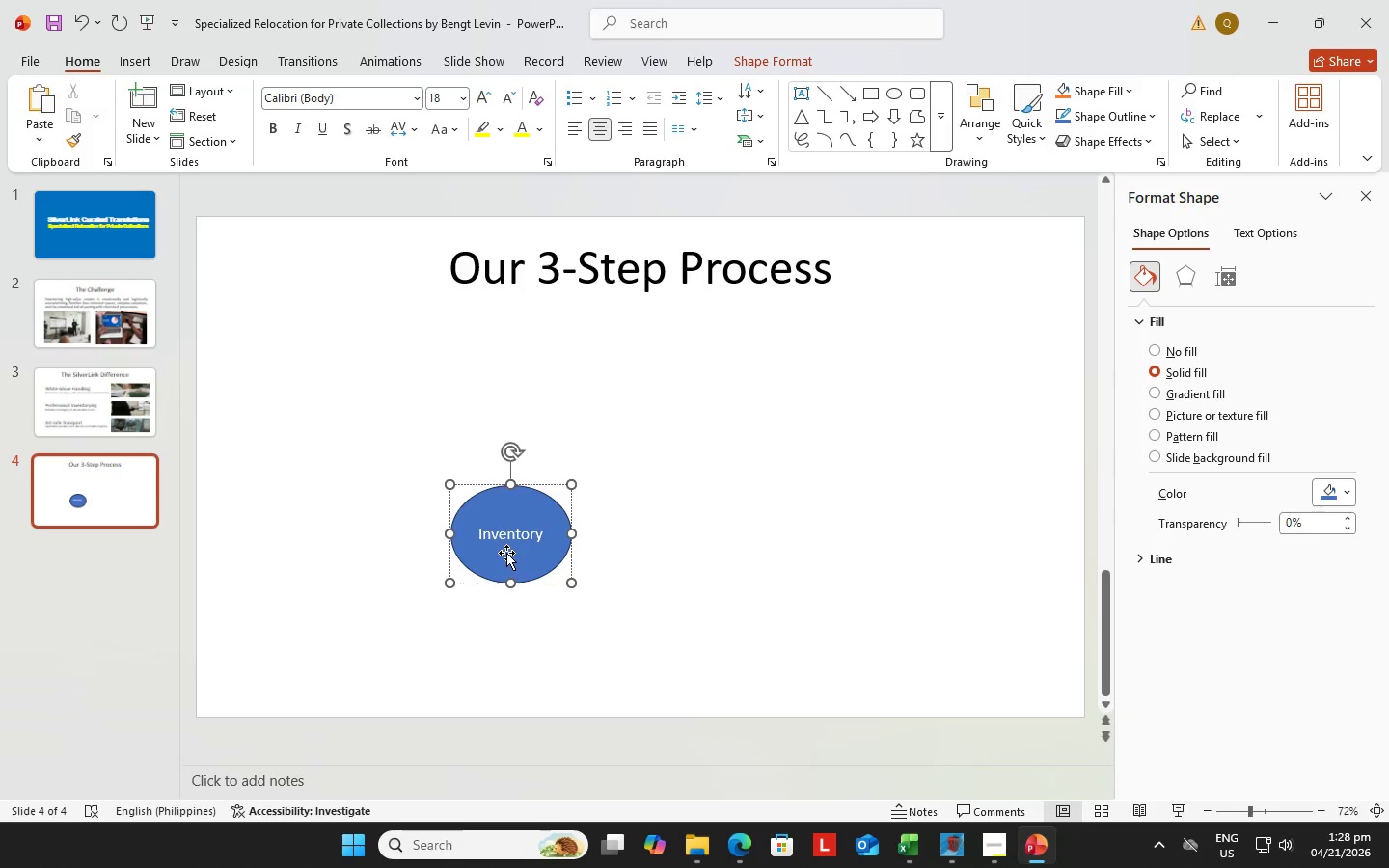 
left_click([557, 507])
 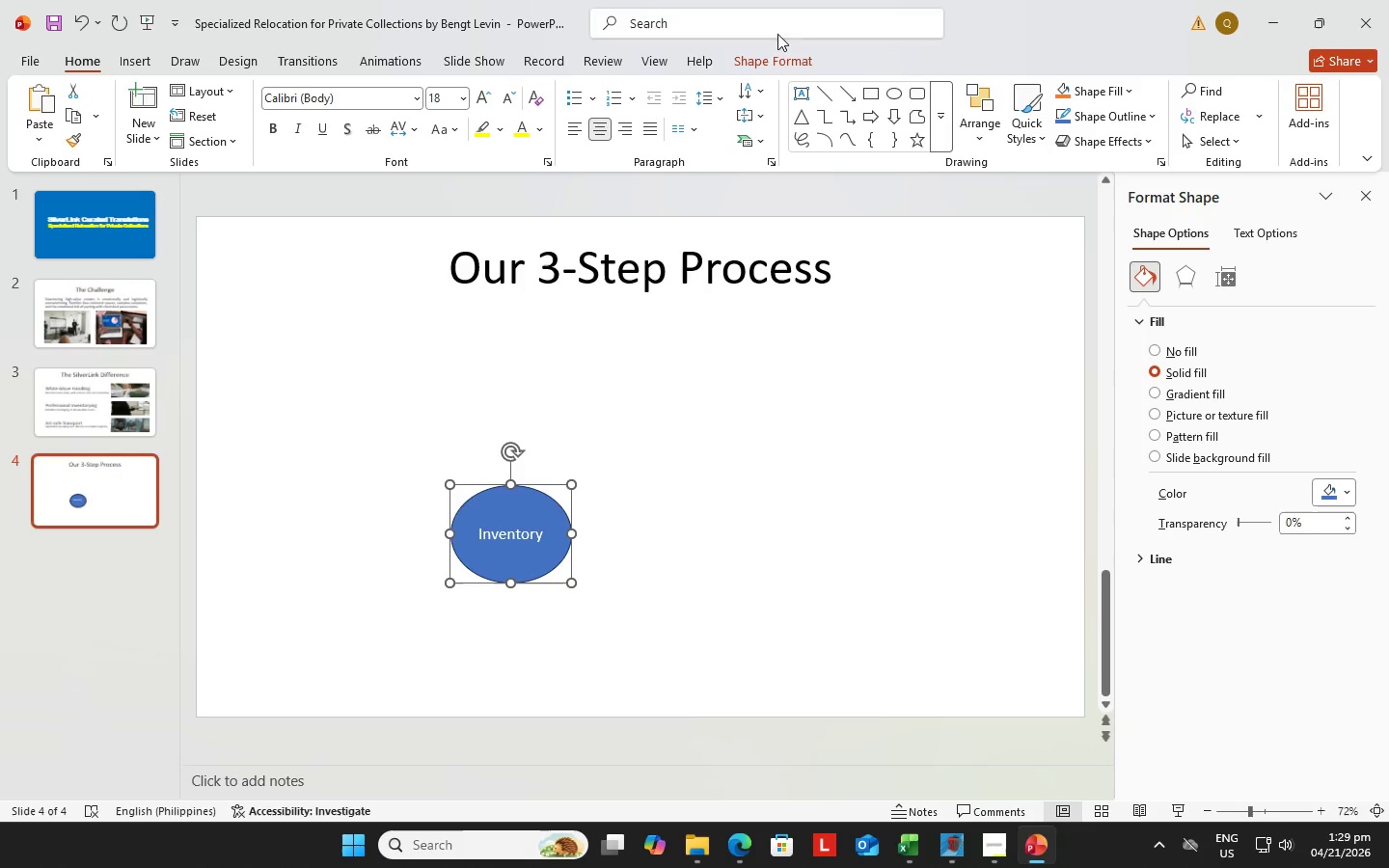 
left_click([774, 50])
 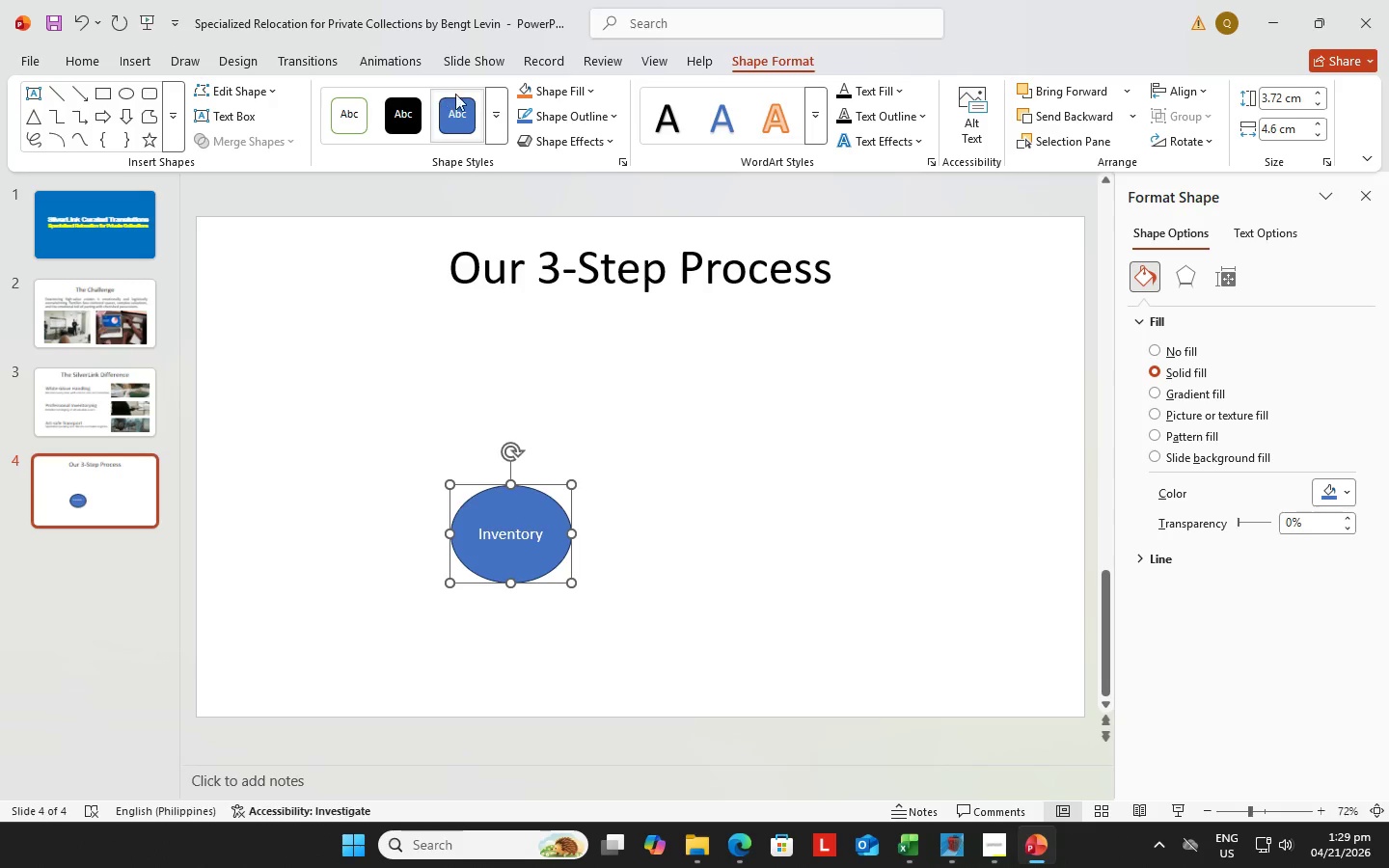 
wait(5.02)
 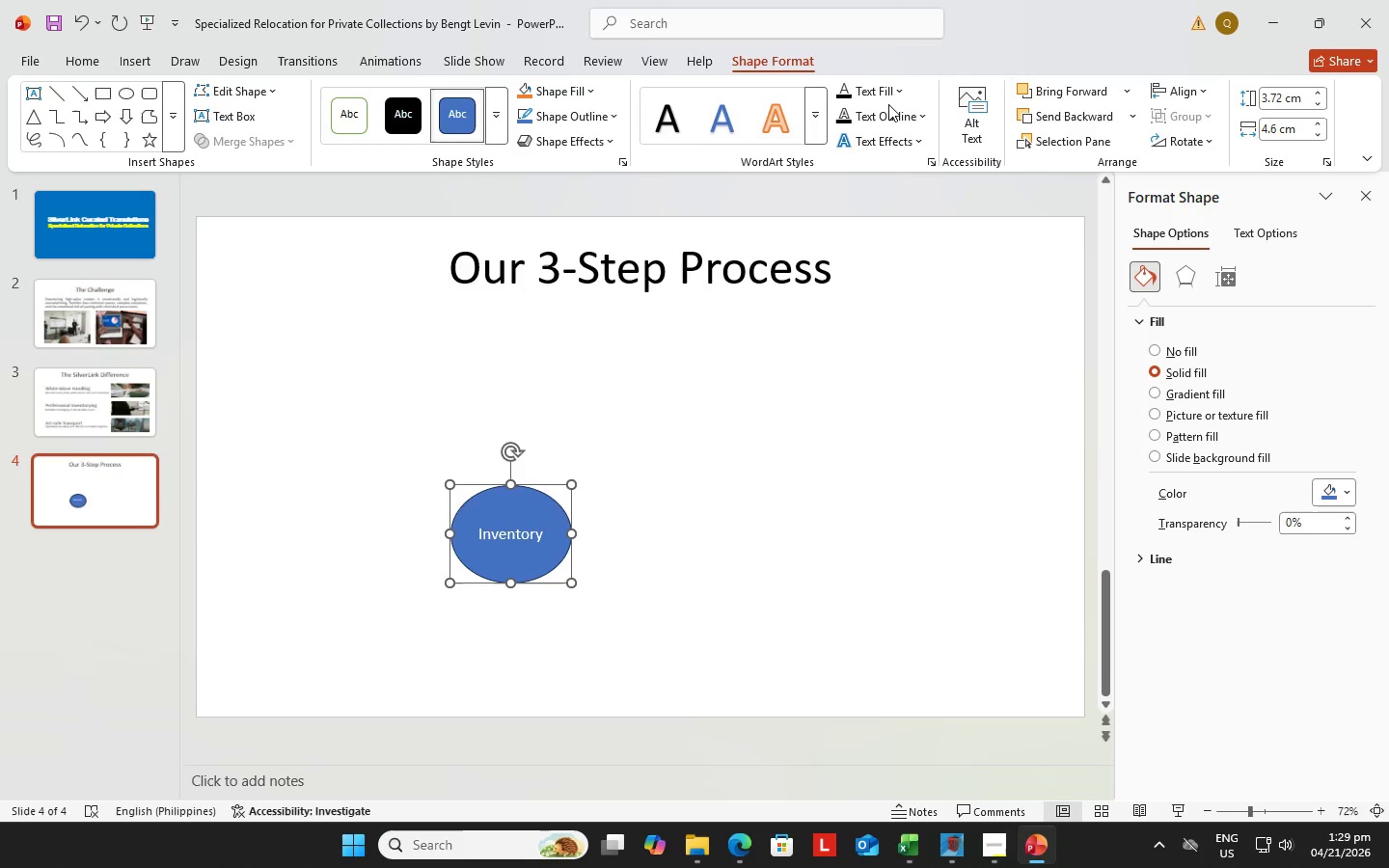 
left_click([554, 529])
 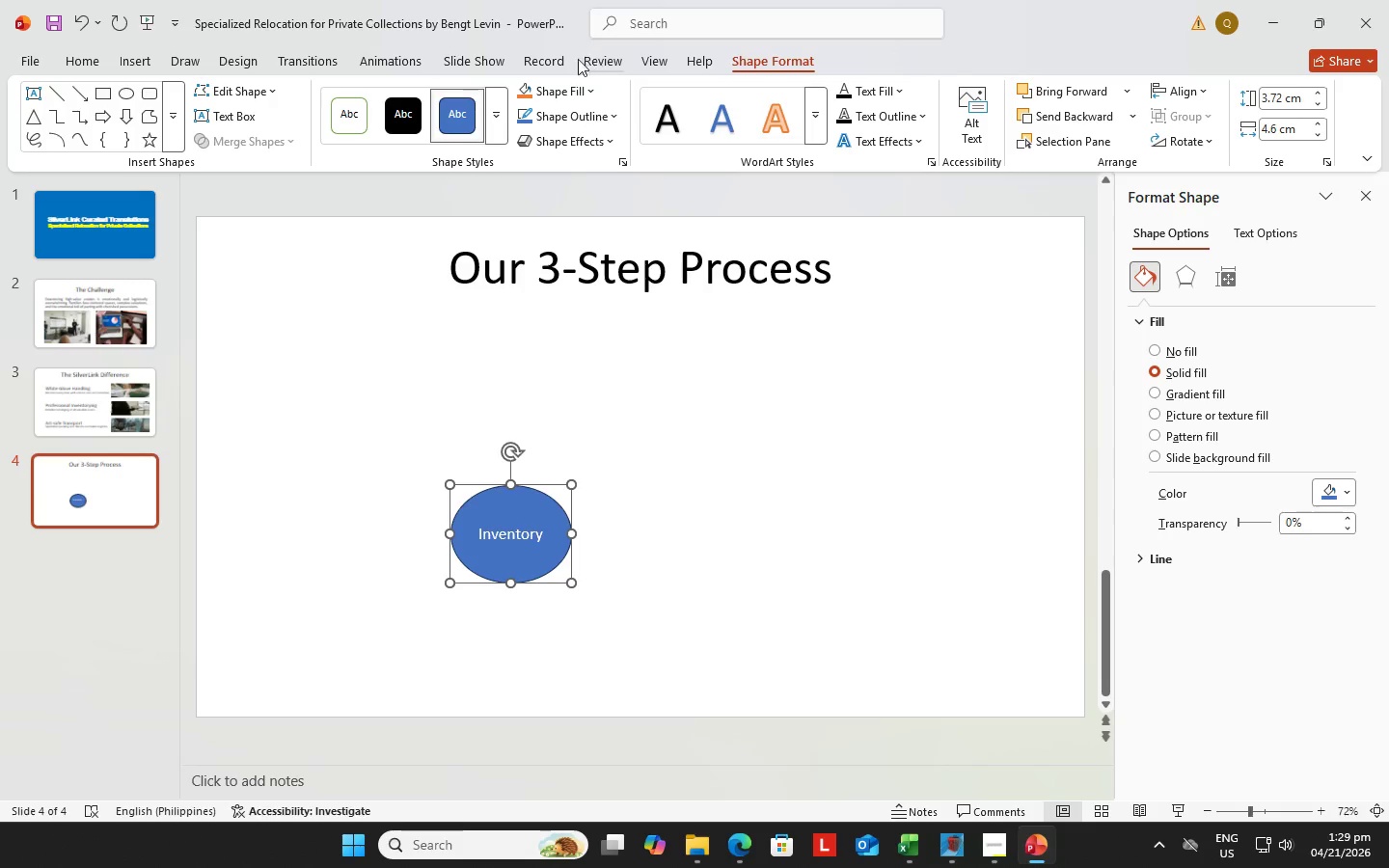 
left_click([573, 92])
 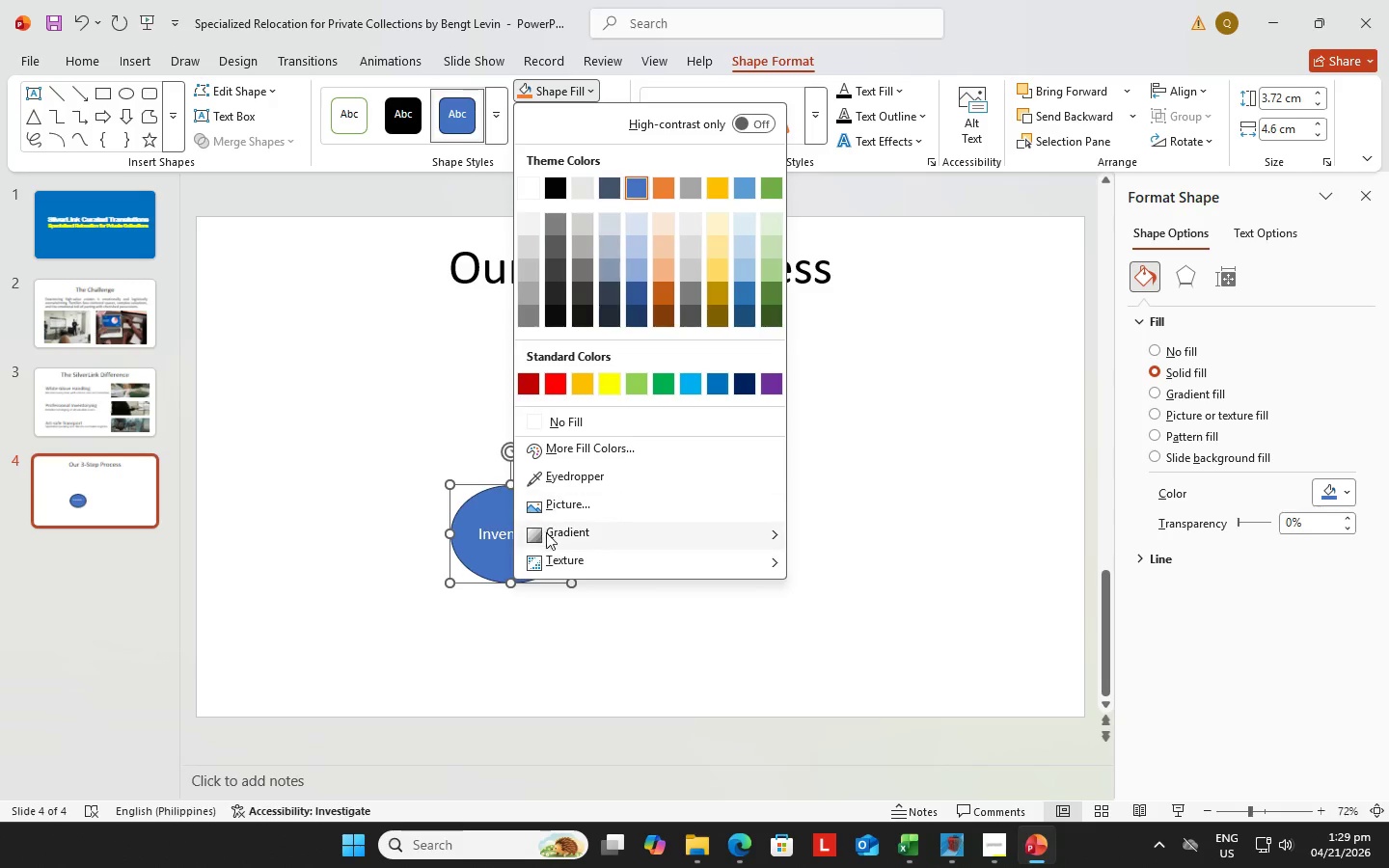 
mouse_move([576, 544])
 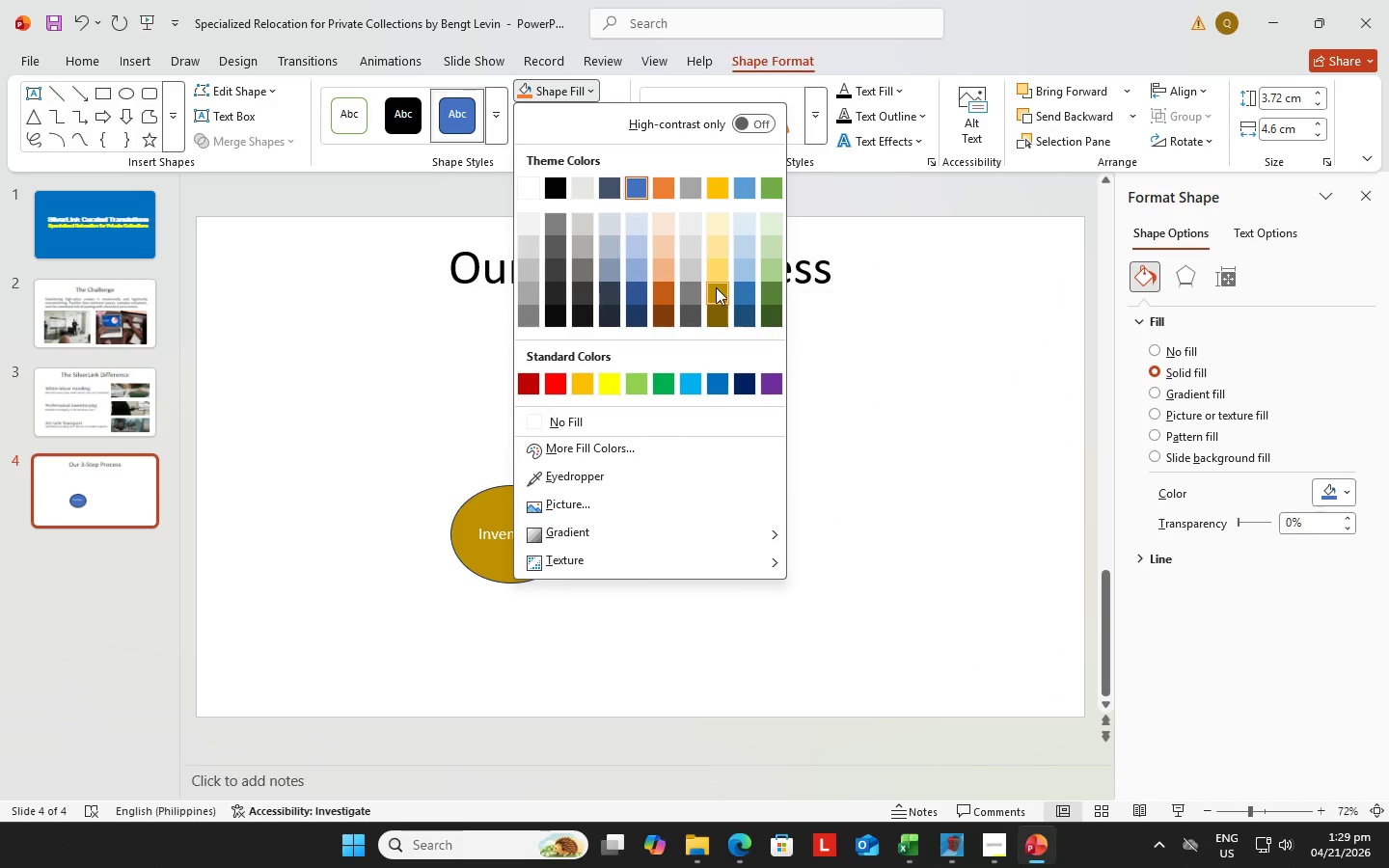 
left_click([716, 287])
 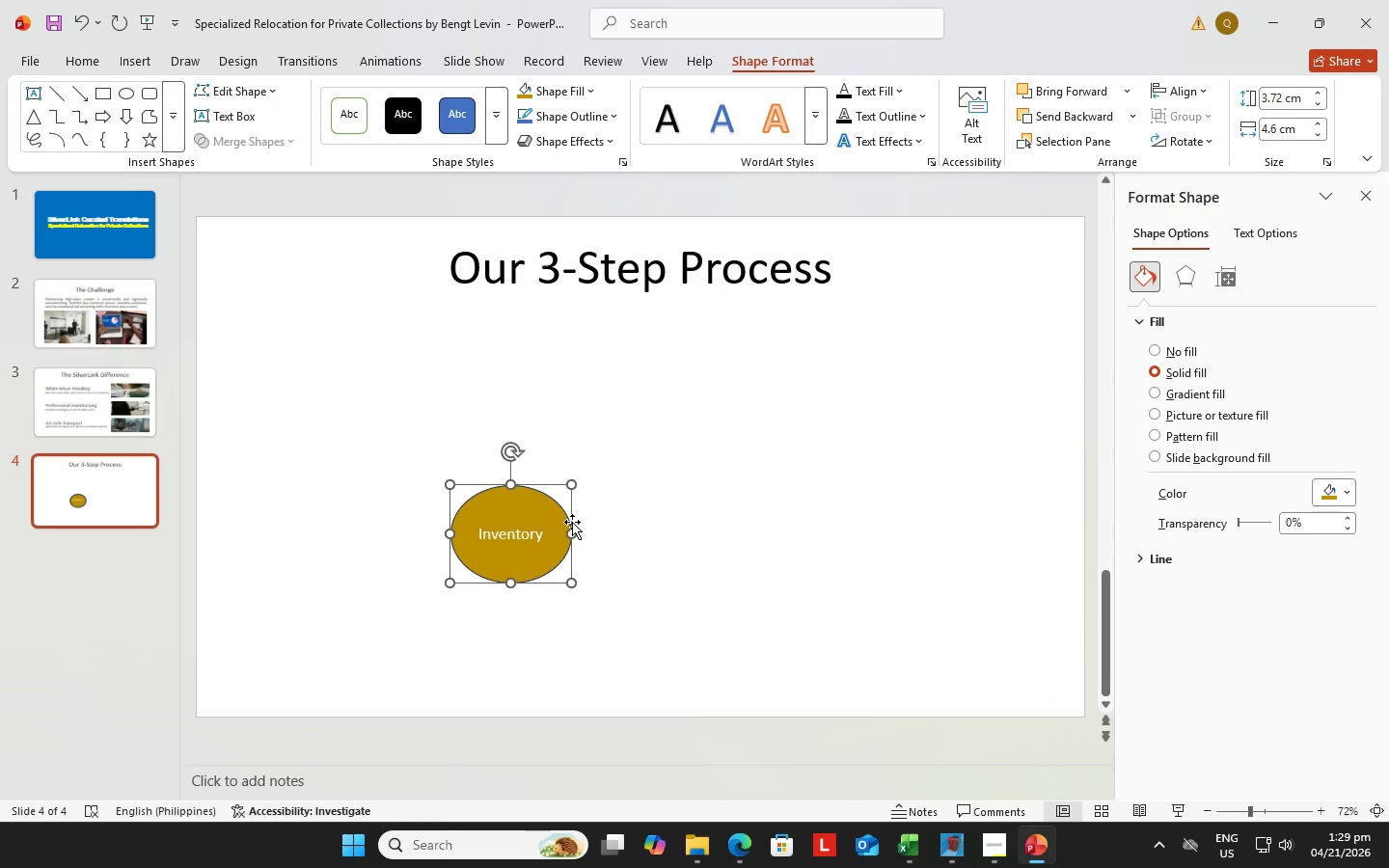 
left_click_drag(start_coordinate=[567, 532], to_coordinate=[603, 547])
 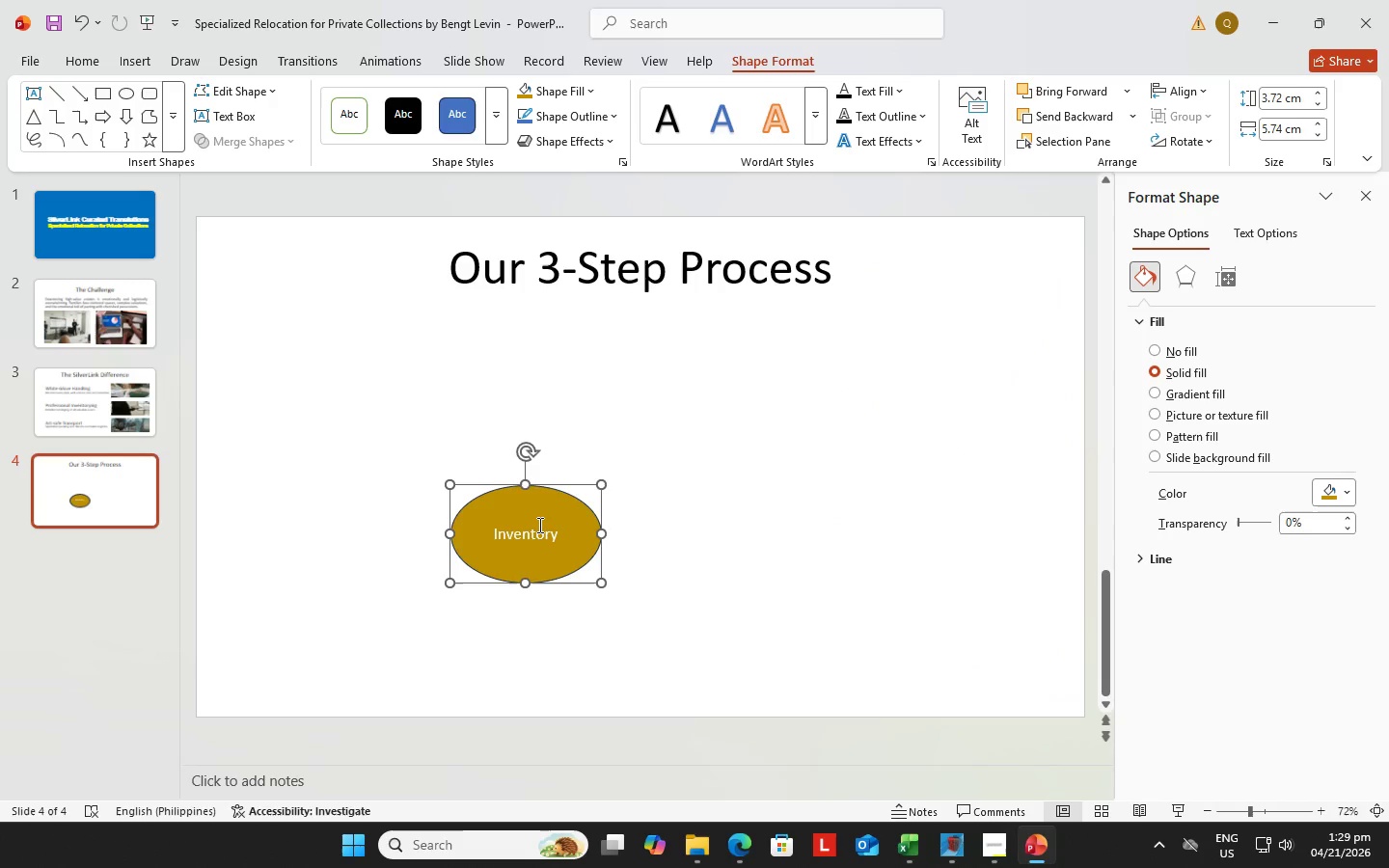 
double_click([538, 525])
 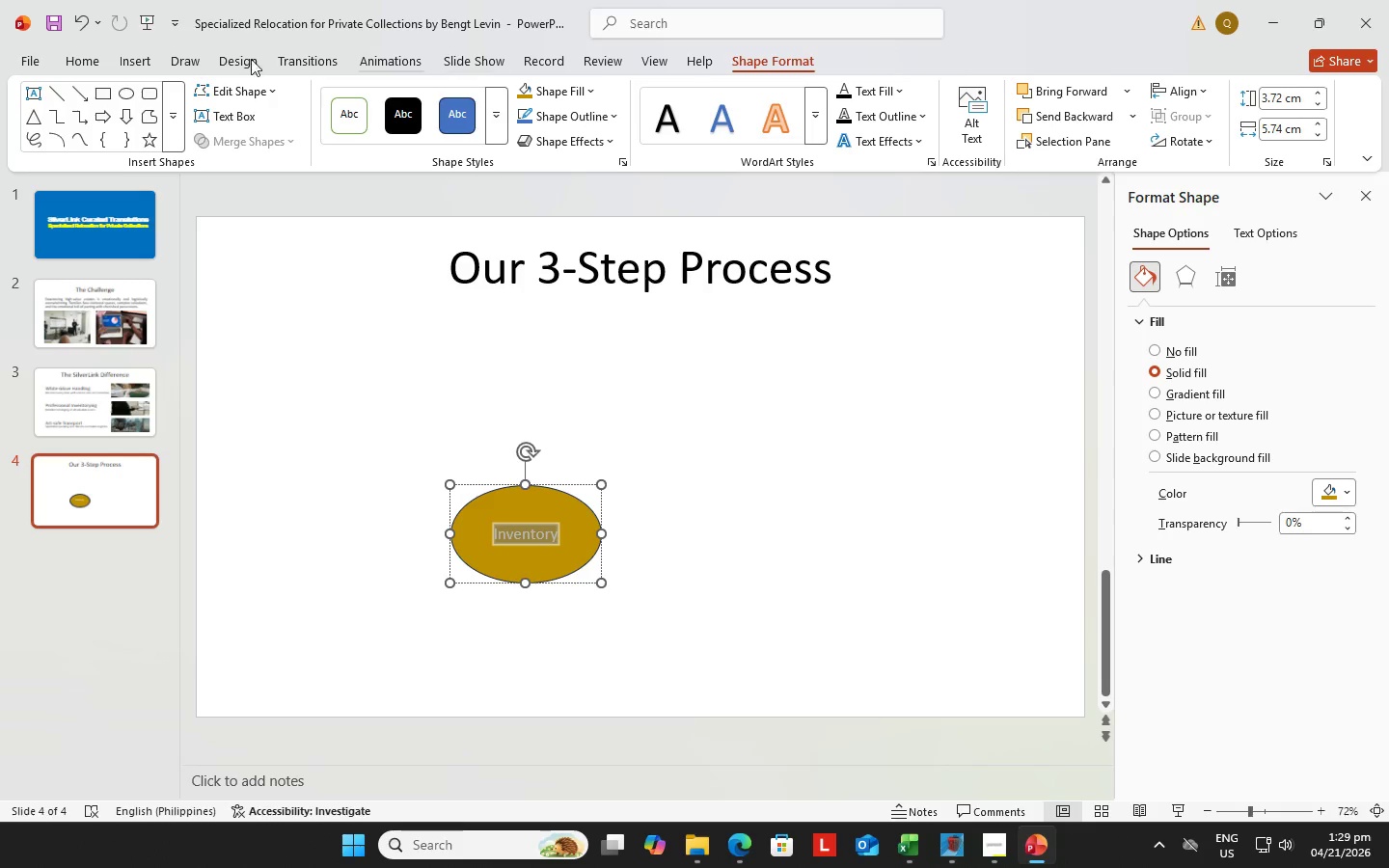 
left_click([87, 65])
 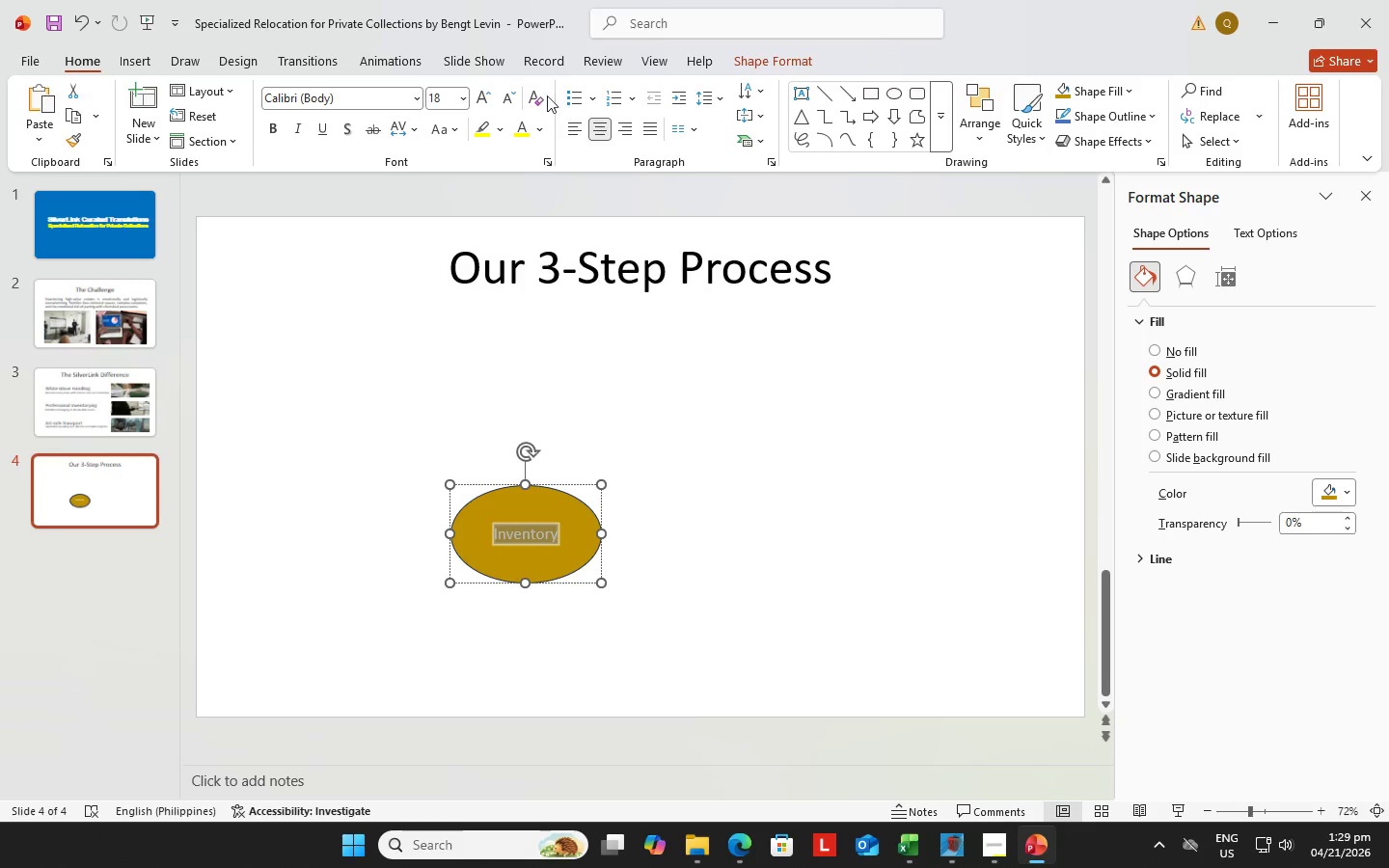 
left_click([534, 133])
 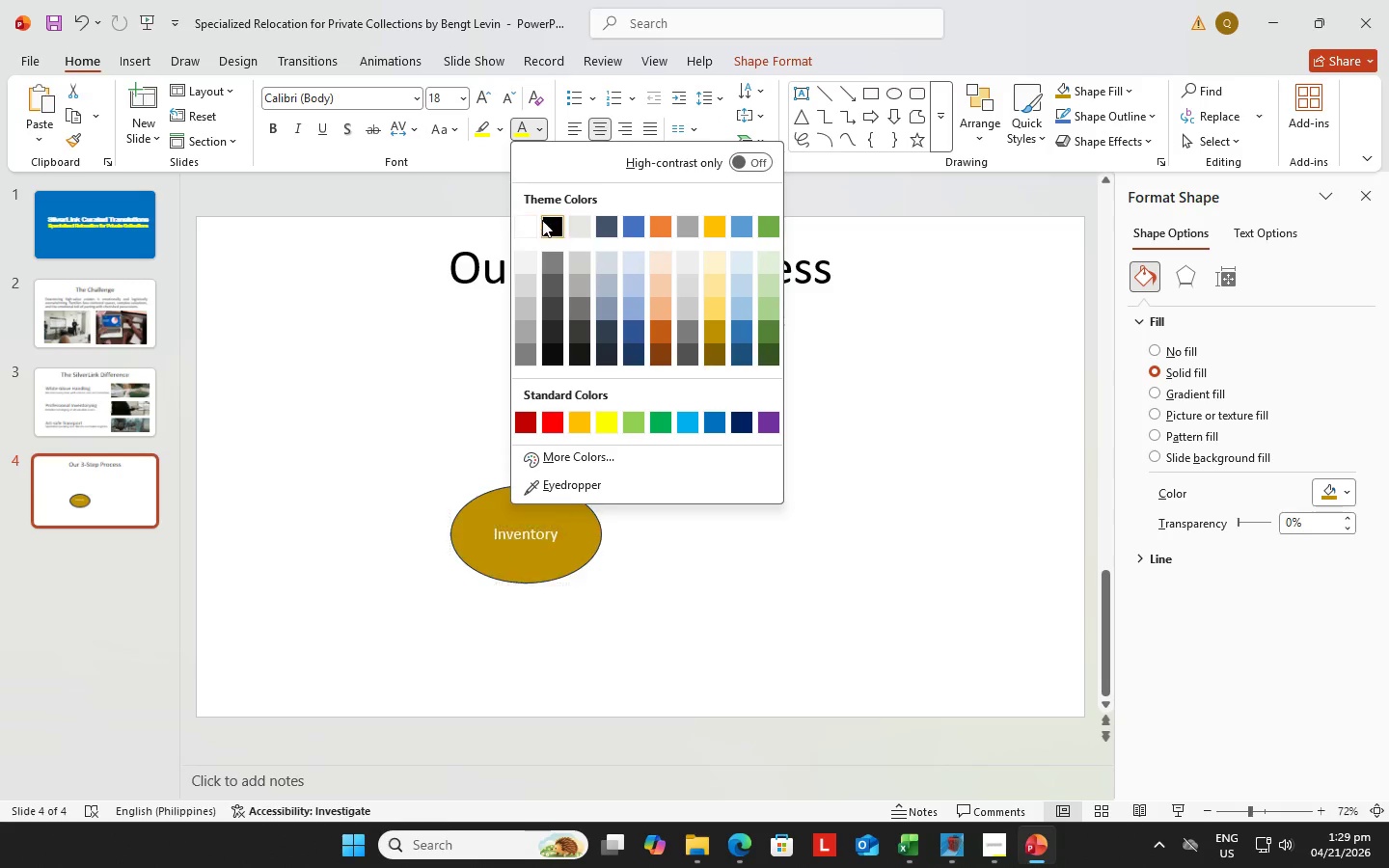 
left_click([560, 220])
 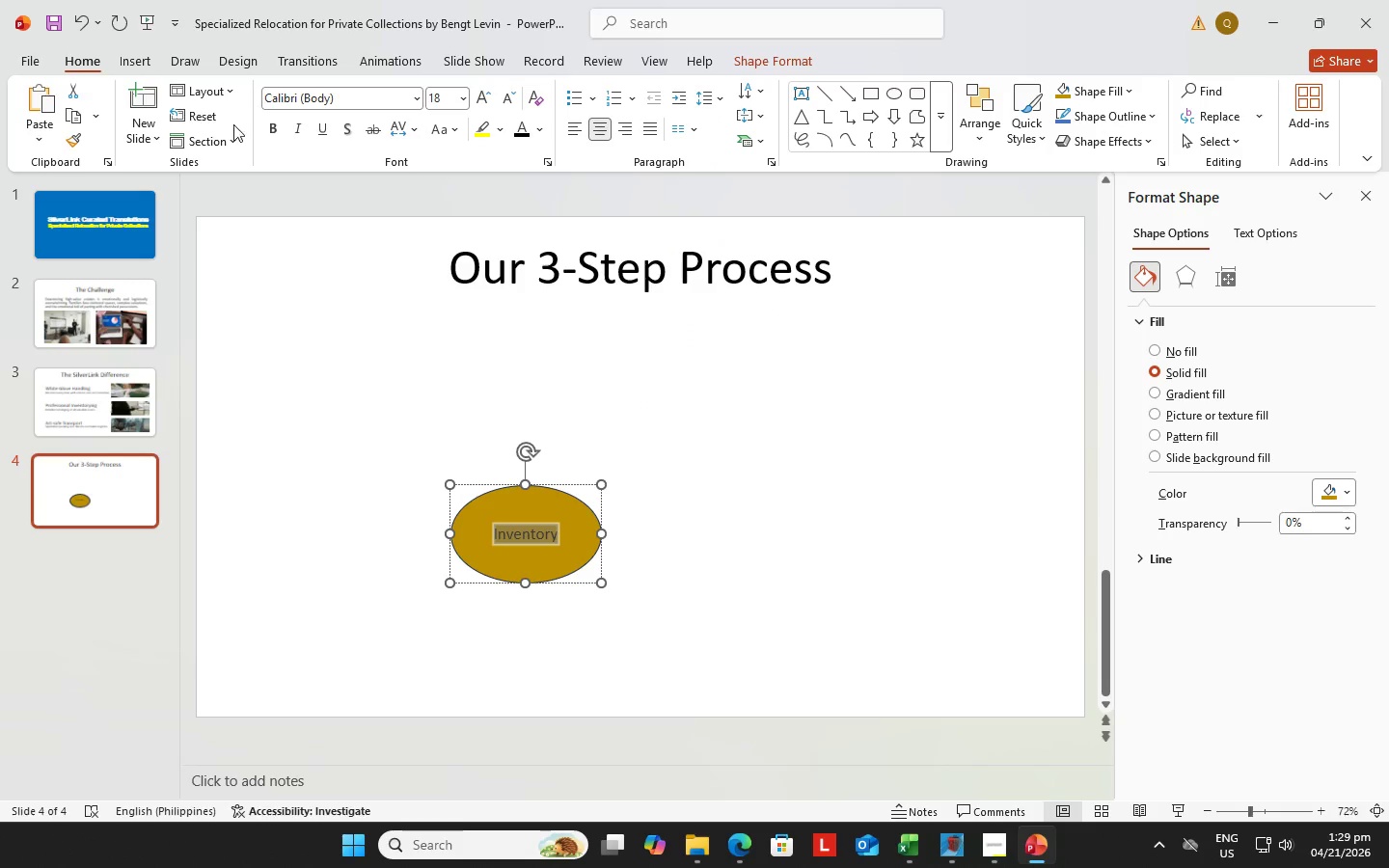 
left_click([279, 131])
 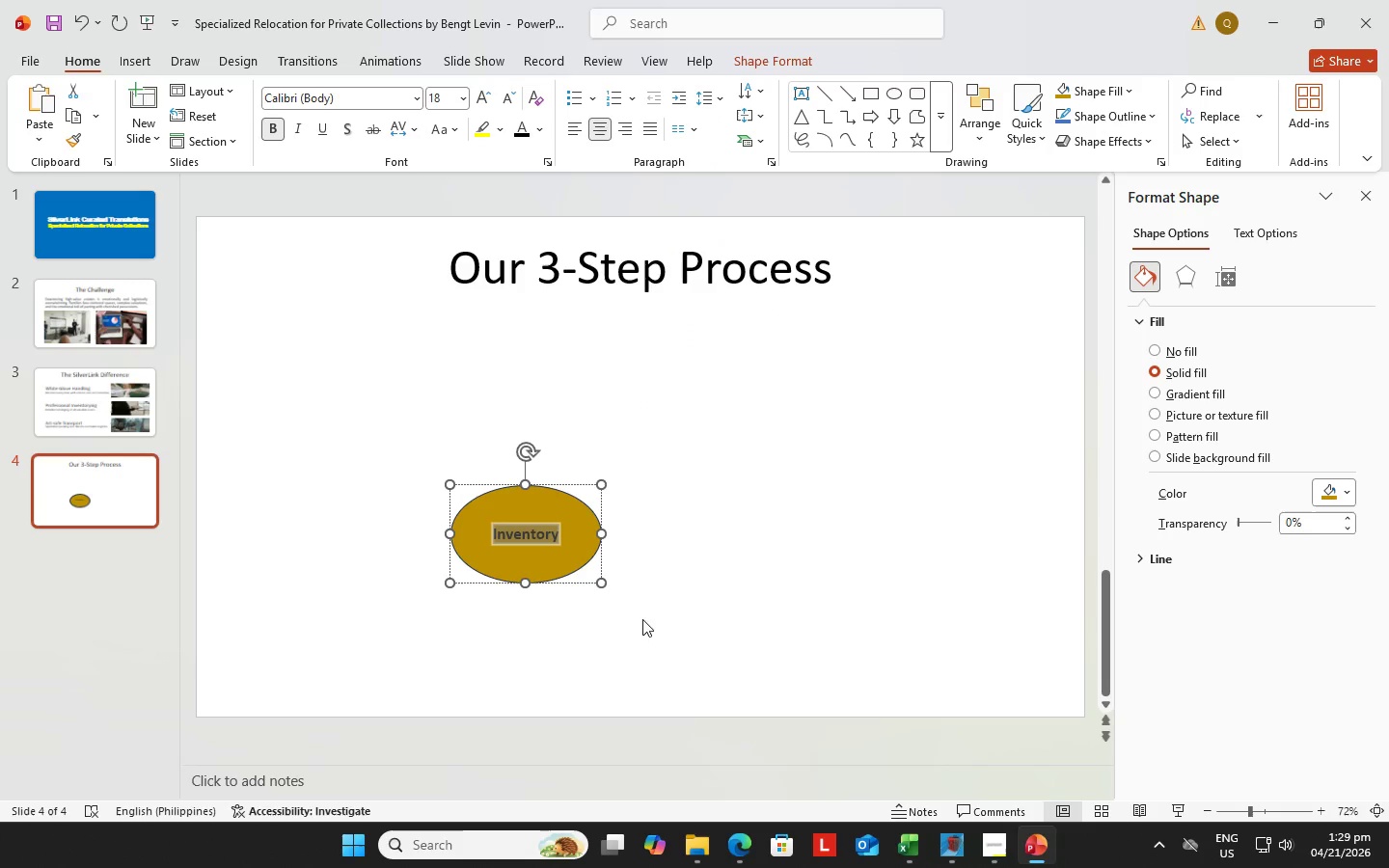 
left_click([696, 627])
 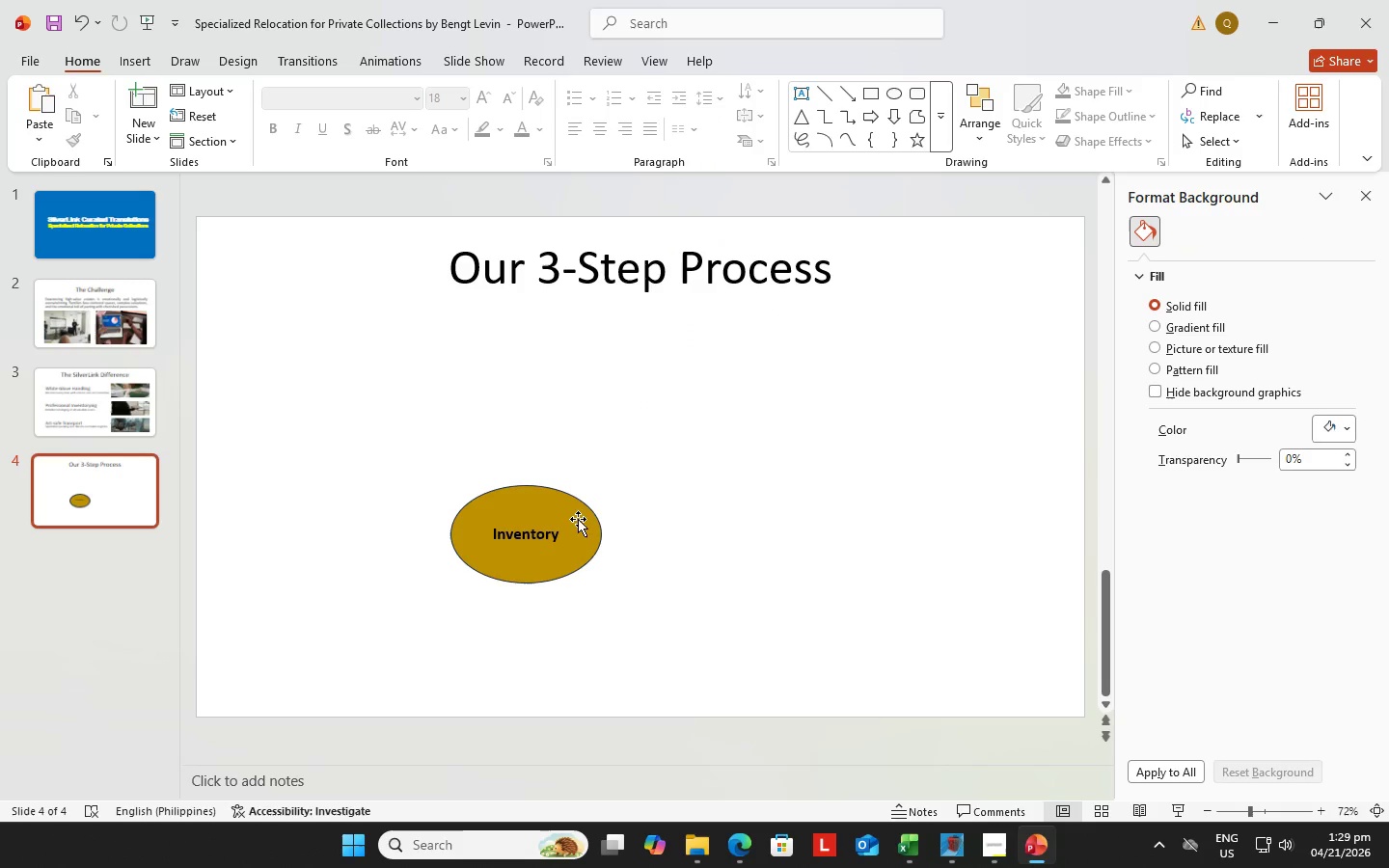 
left_click_drag(start_coordinate=[592, 510], to_coordinate=[477, 435])
 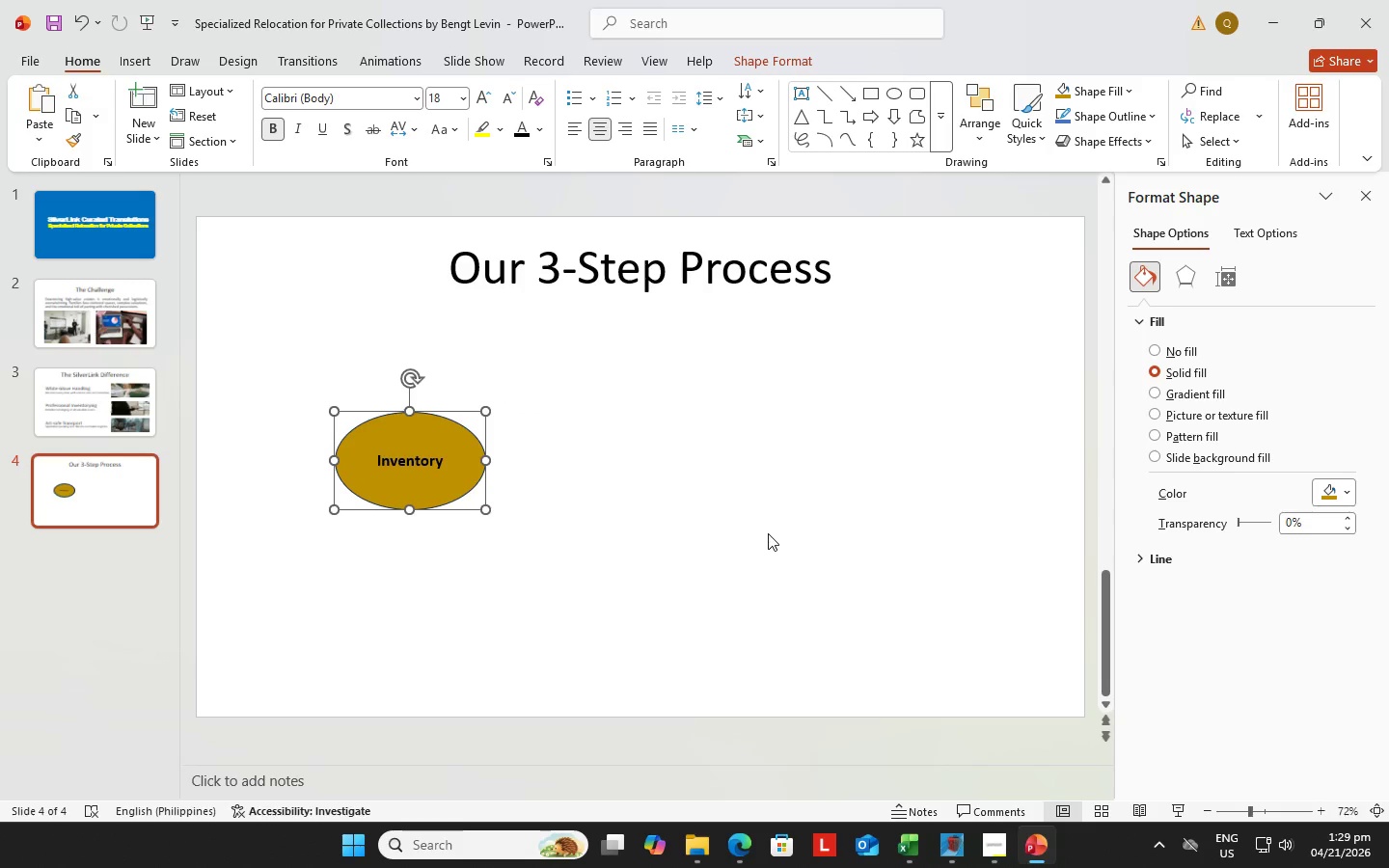 
key(Control+C)
 